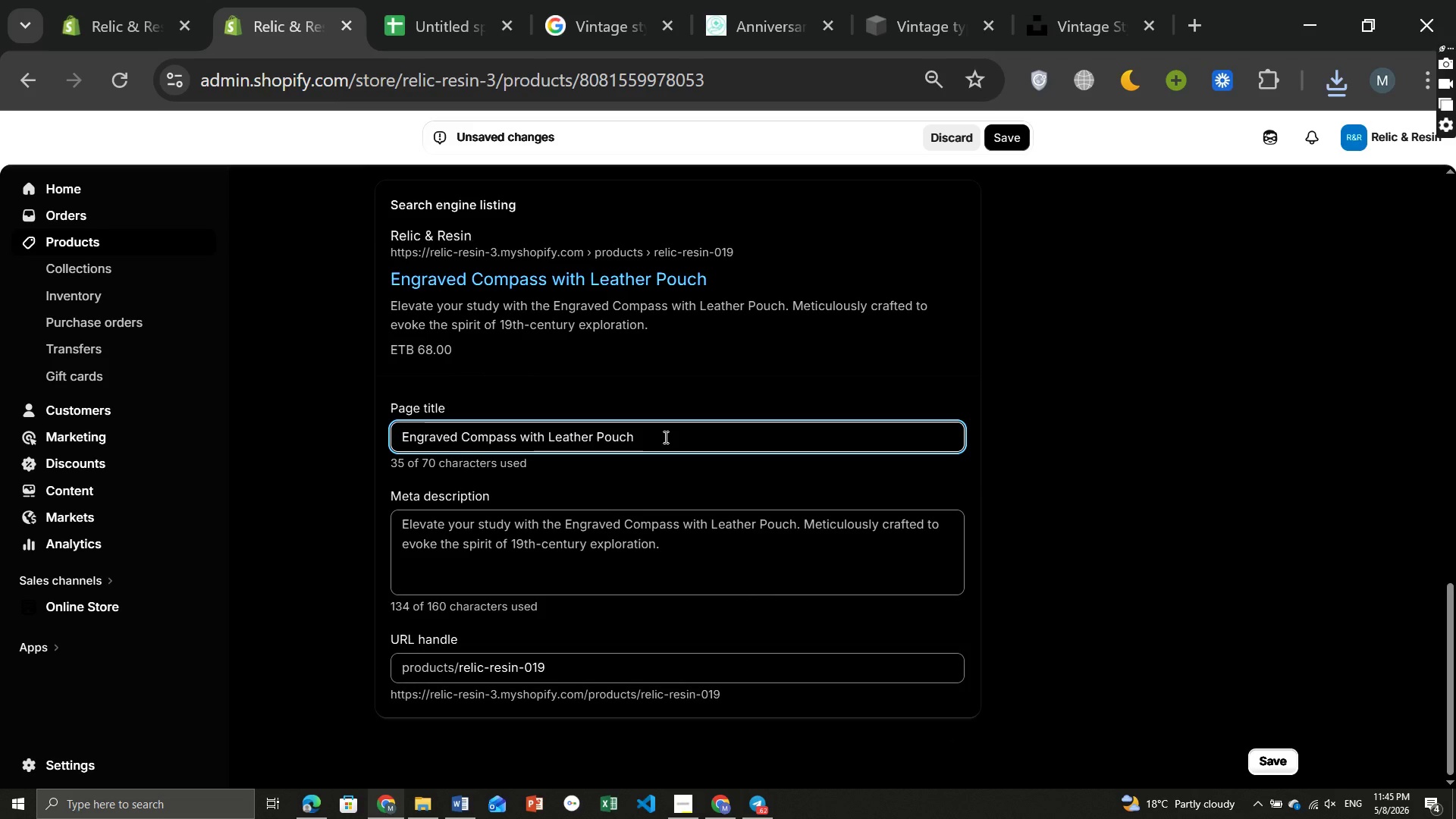 
type( [Break] Relic & )
 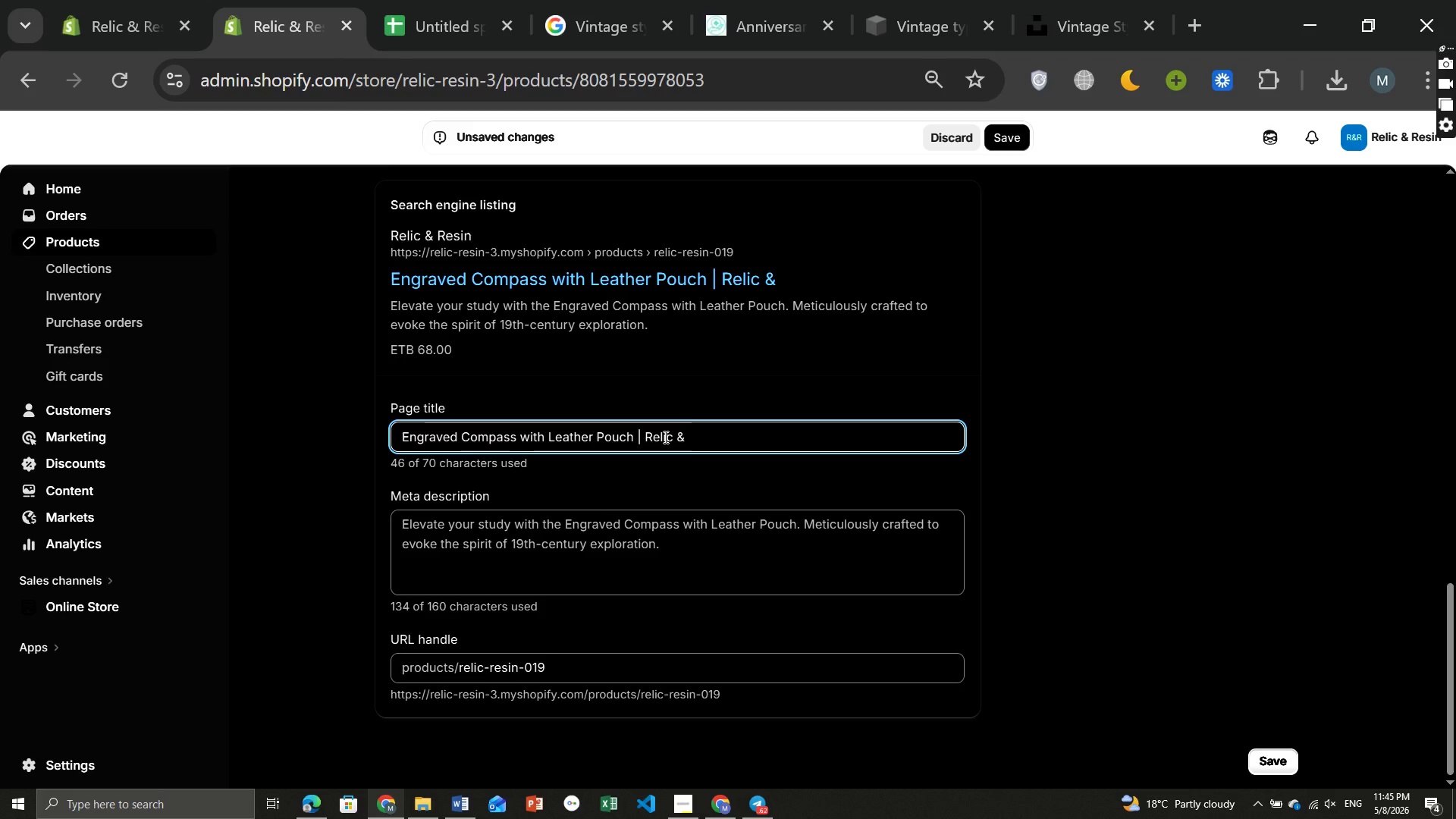 
type(Resin)
 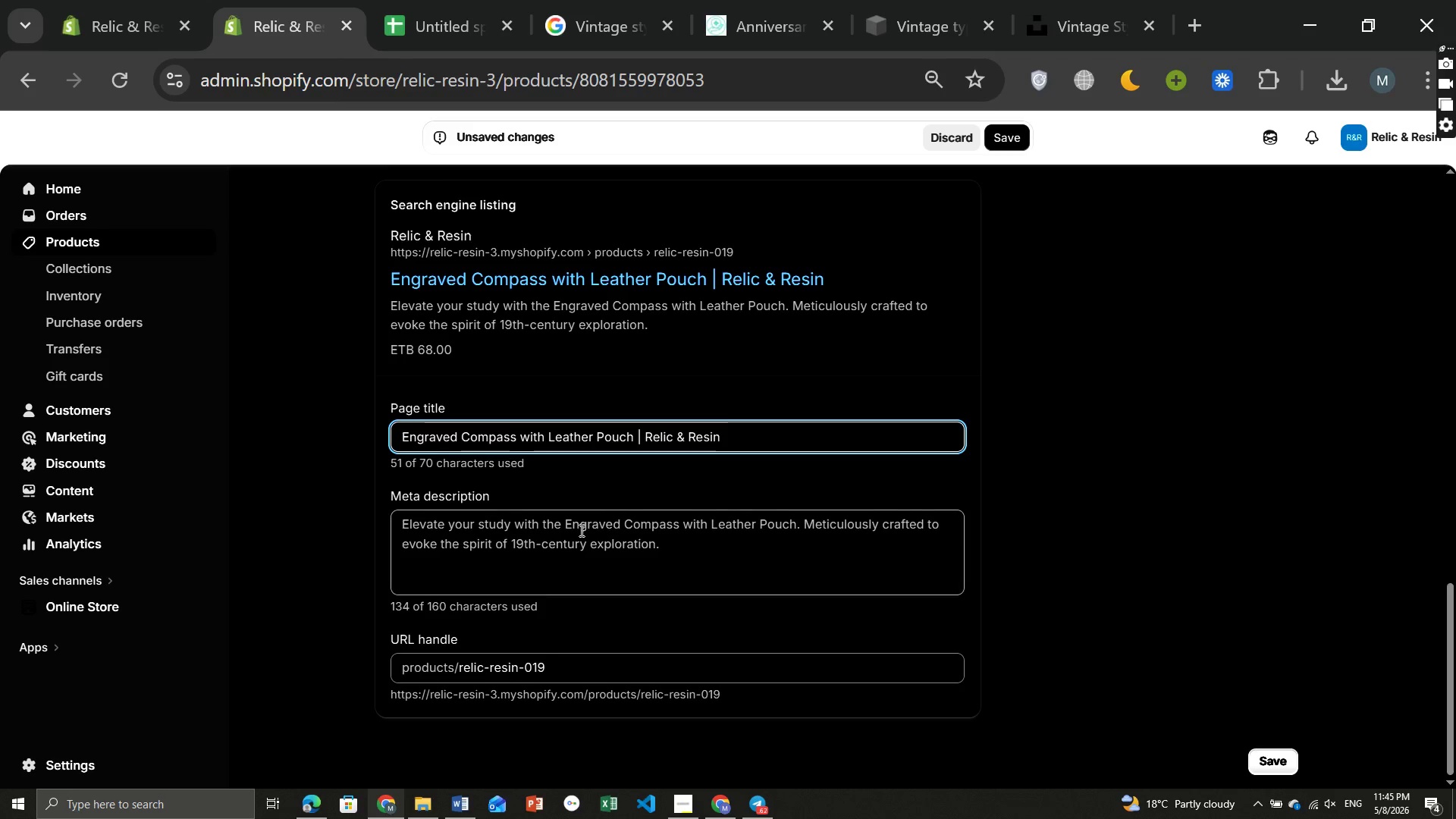 
left_click([579, 531])
 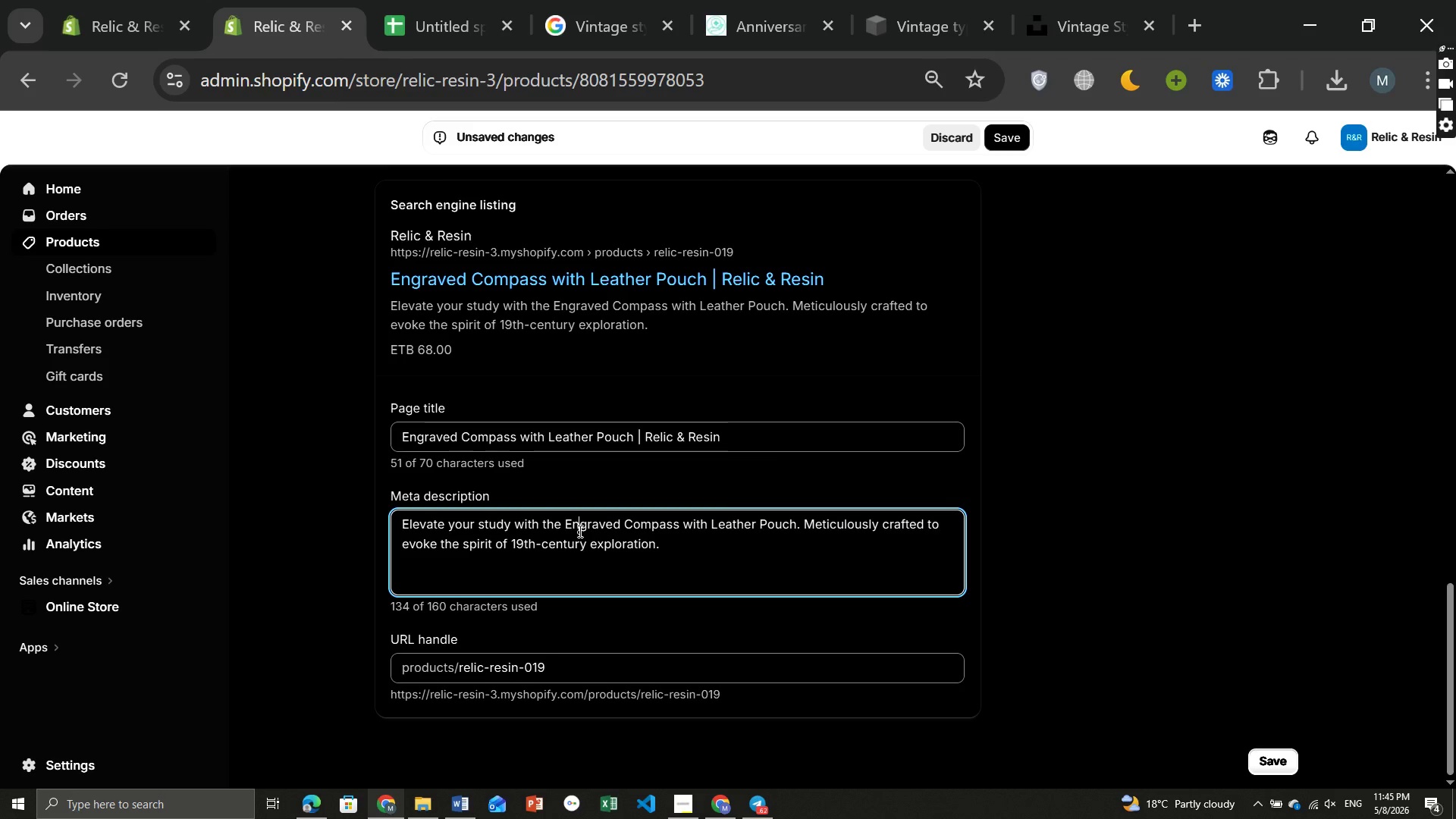 
key(Control+ControlLeft)
 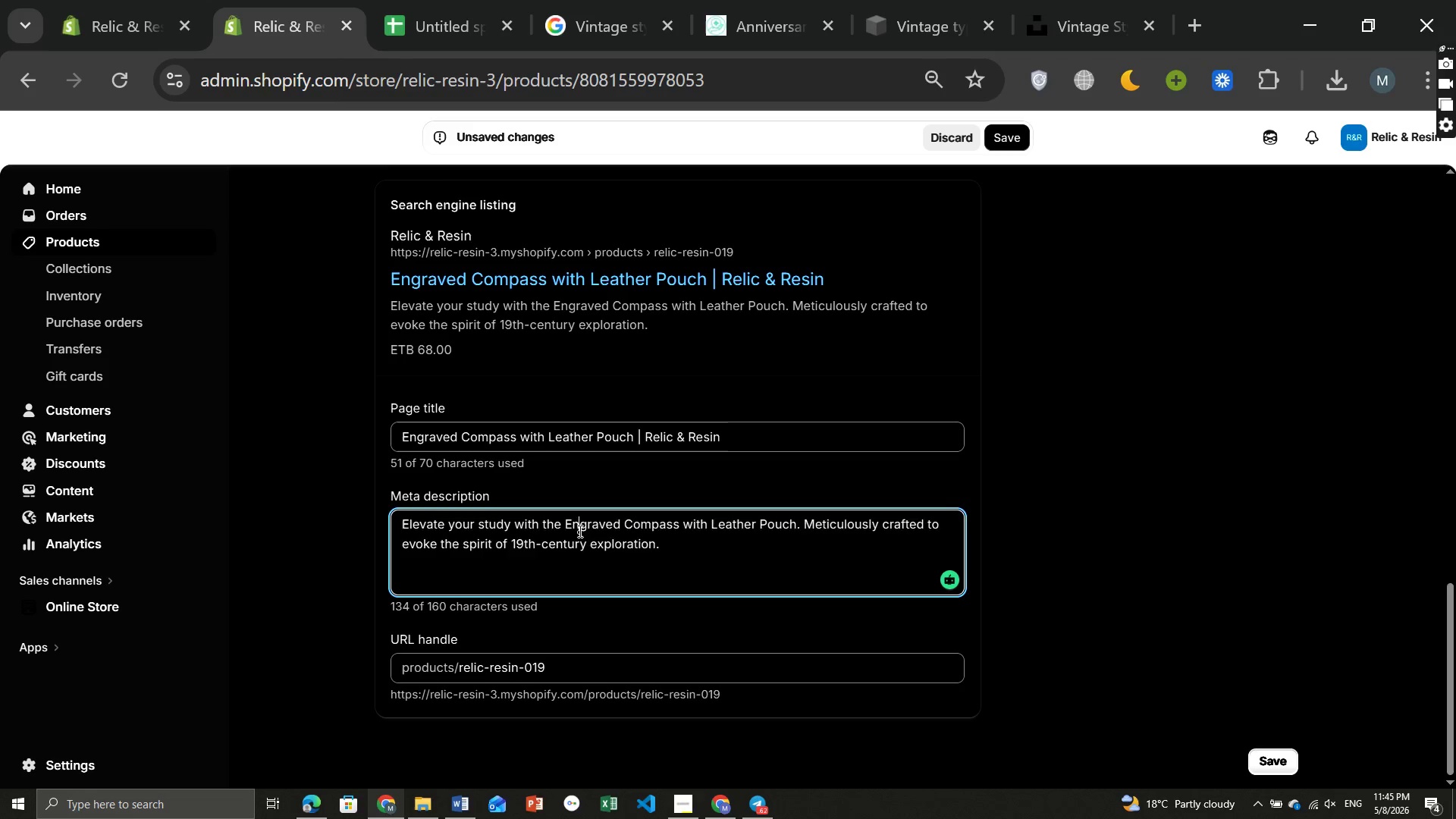 
key(Control+A)
 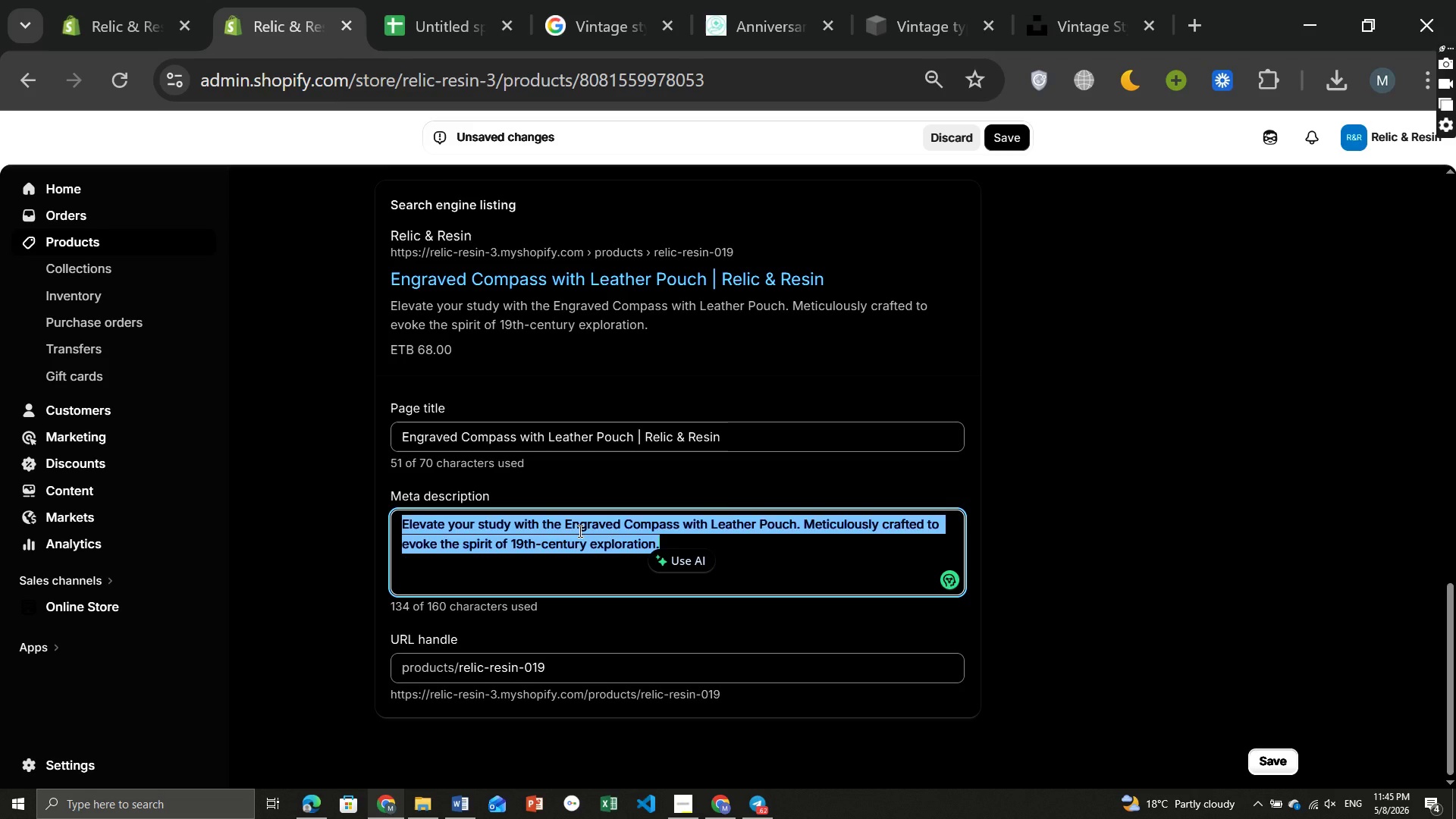 
key(Backspace)
type(Vintage style engraved compass will leather pouch designed for expo)
key(Backspace)
type(lorer-th)
 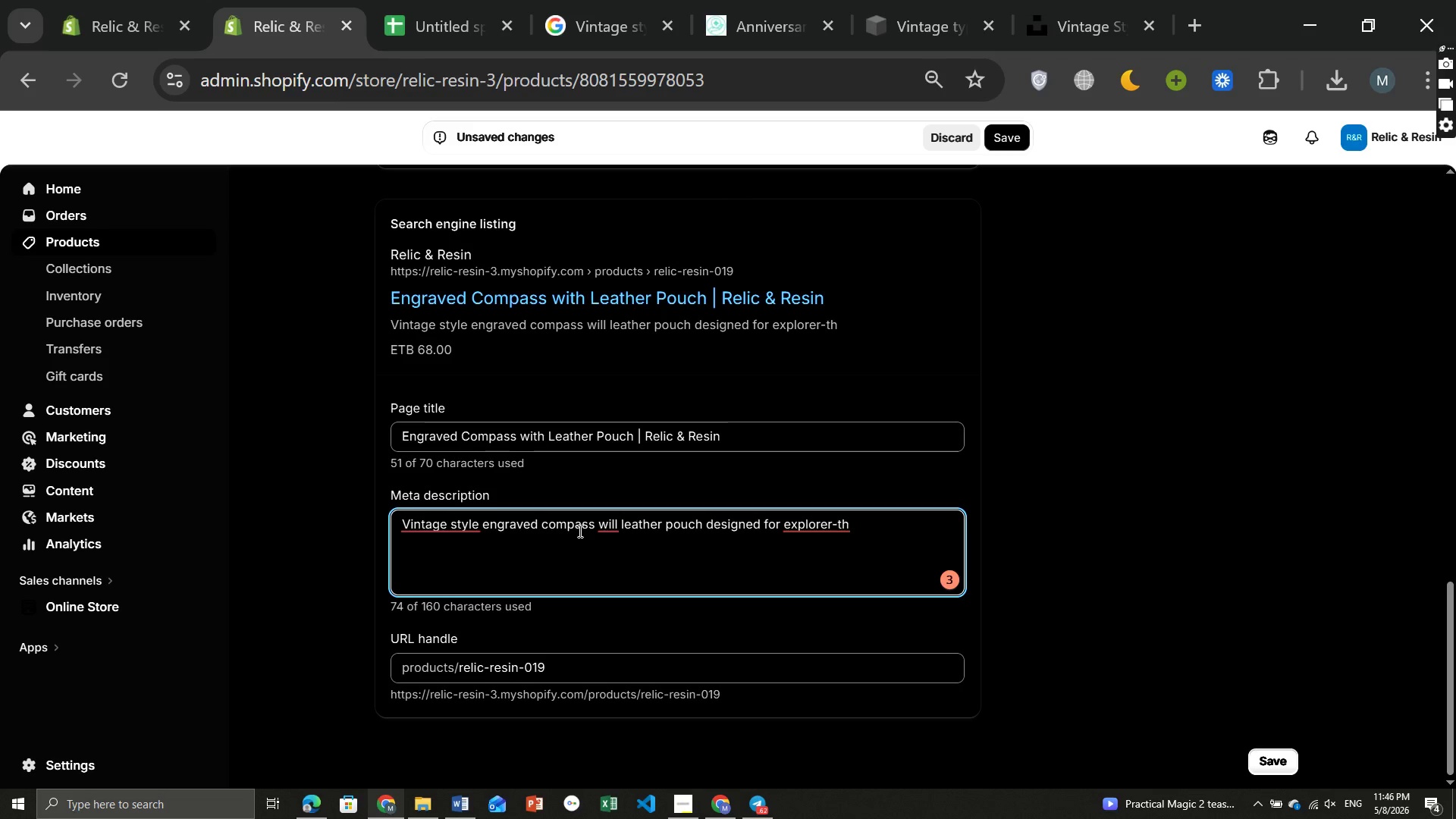 
type(emed interiors and desks.)
 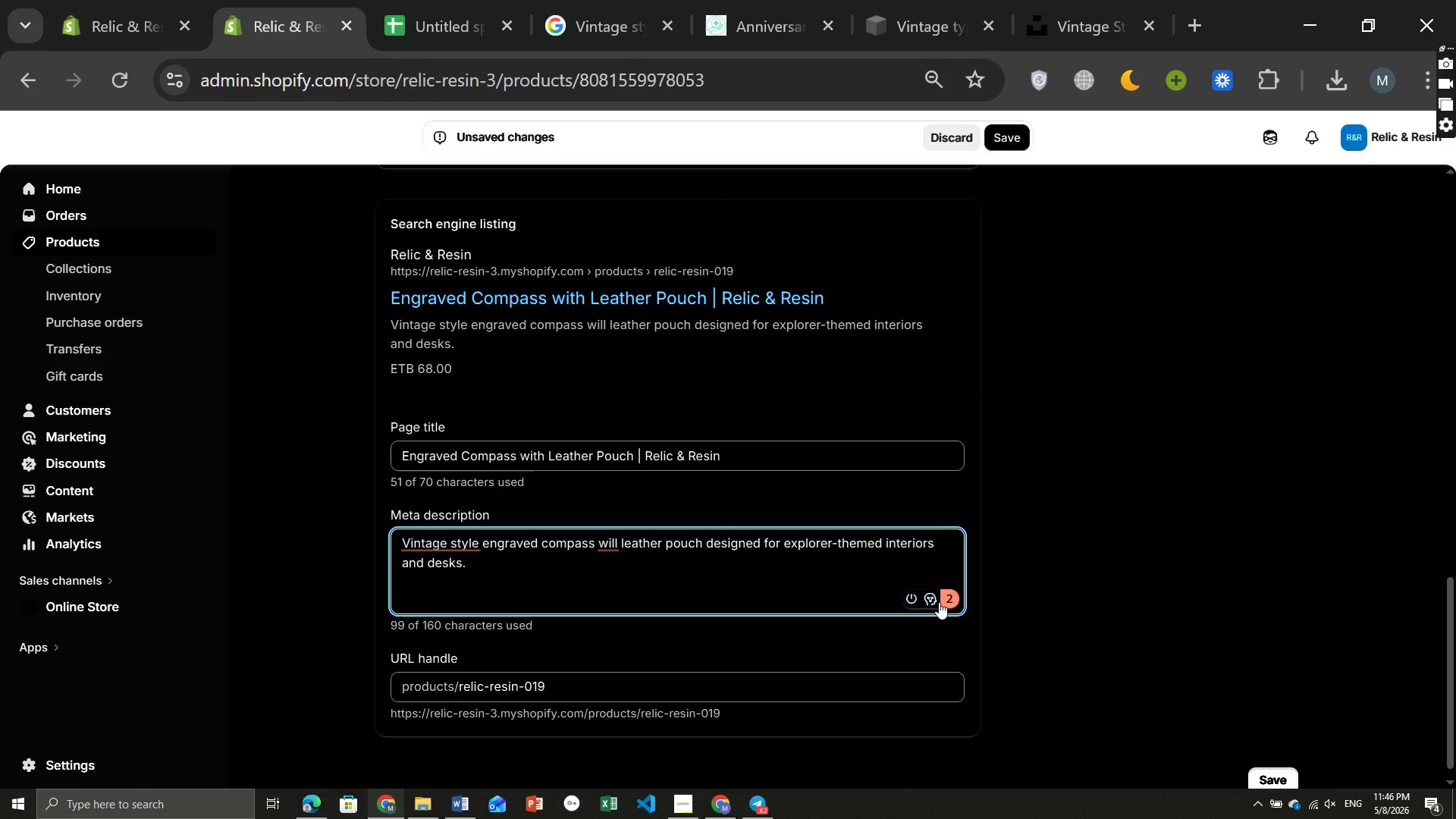 
left_click([953, 600])
 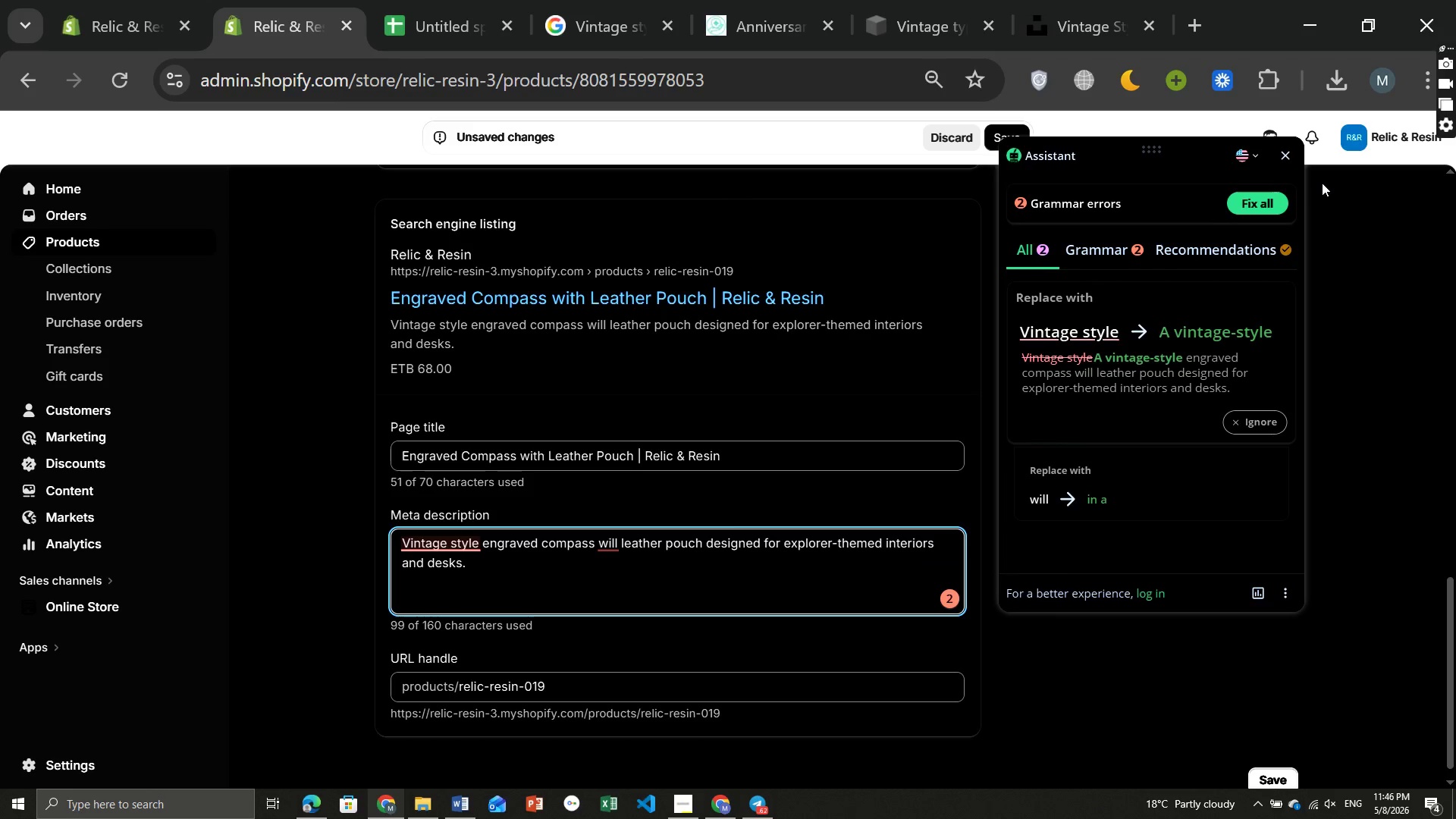 
left_click([1270, 204])
 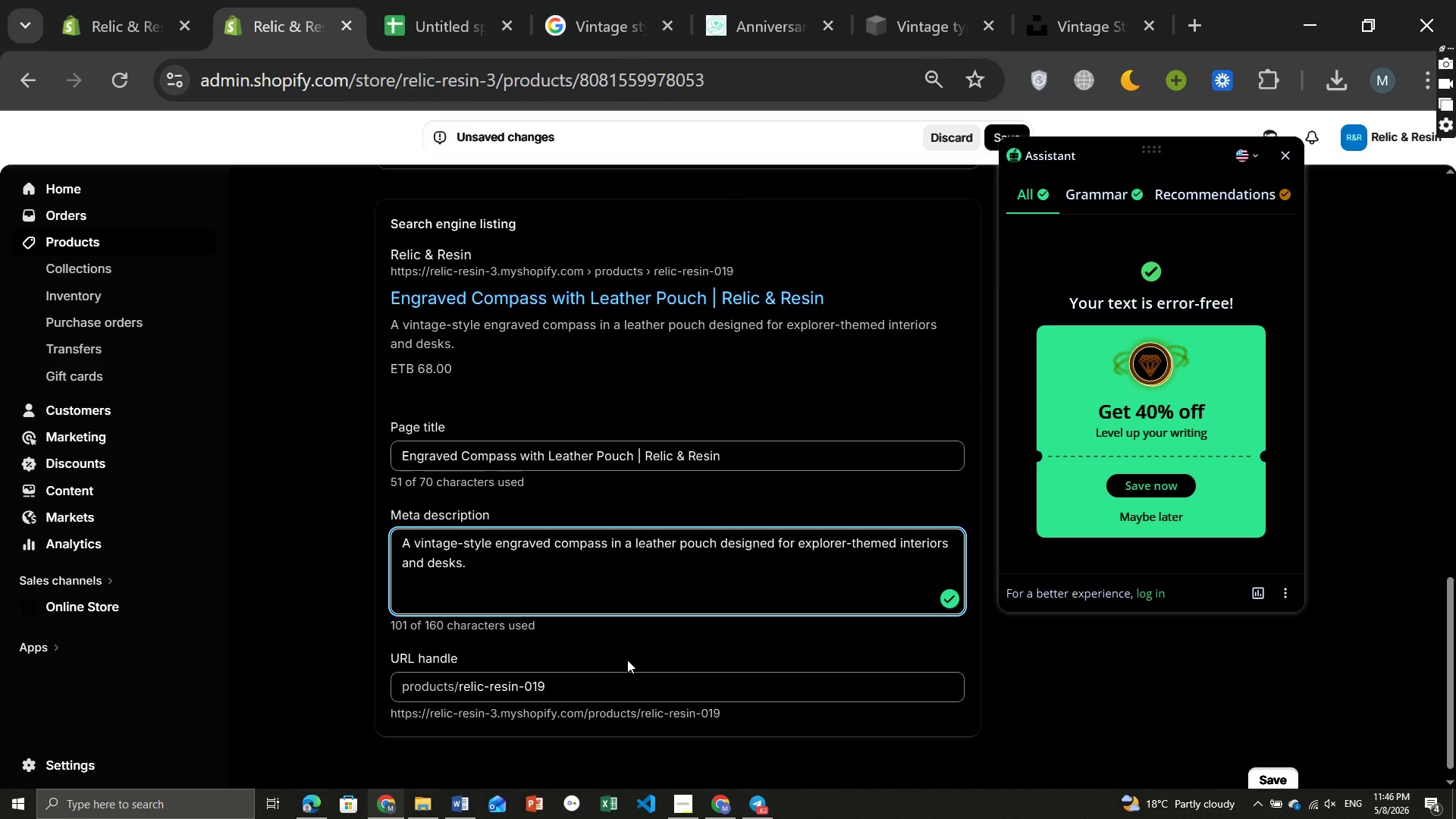 
left_click([581, 691])
 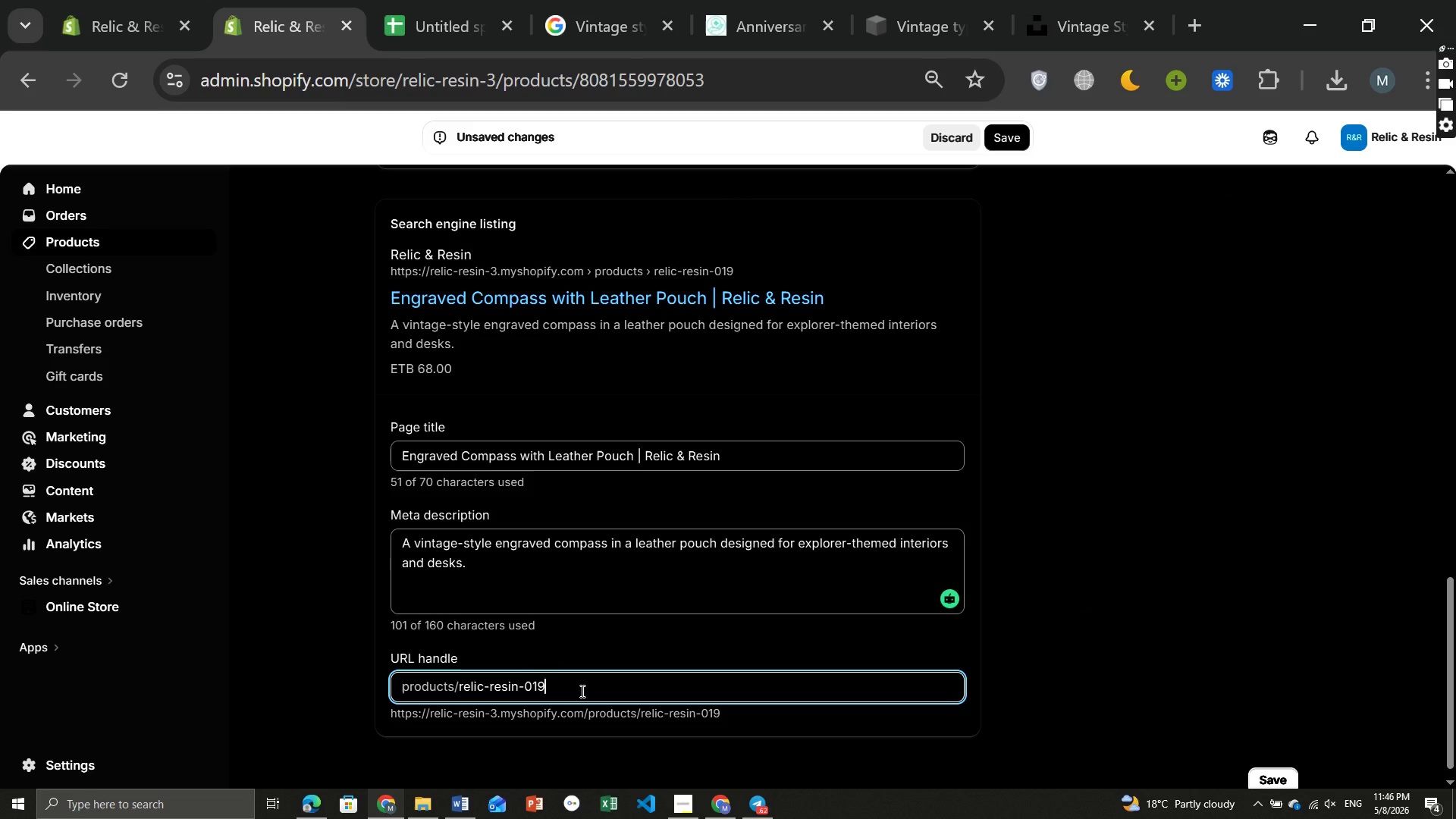 
key(Backspace)
 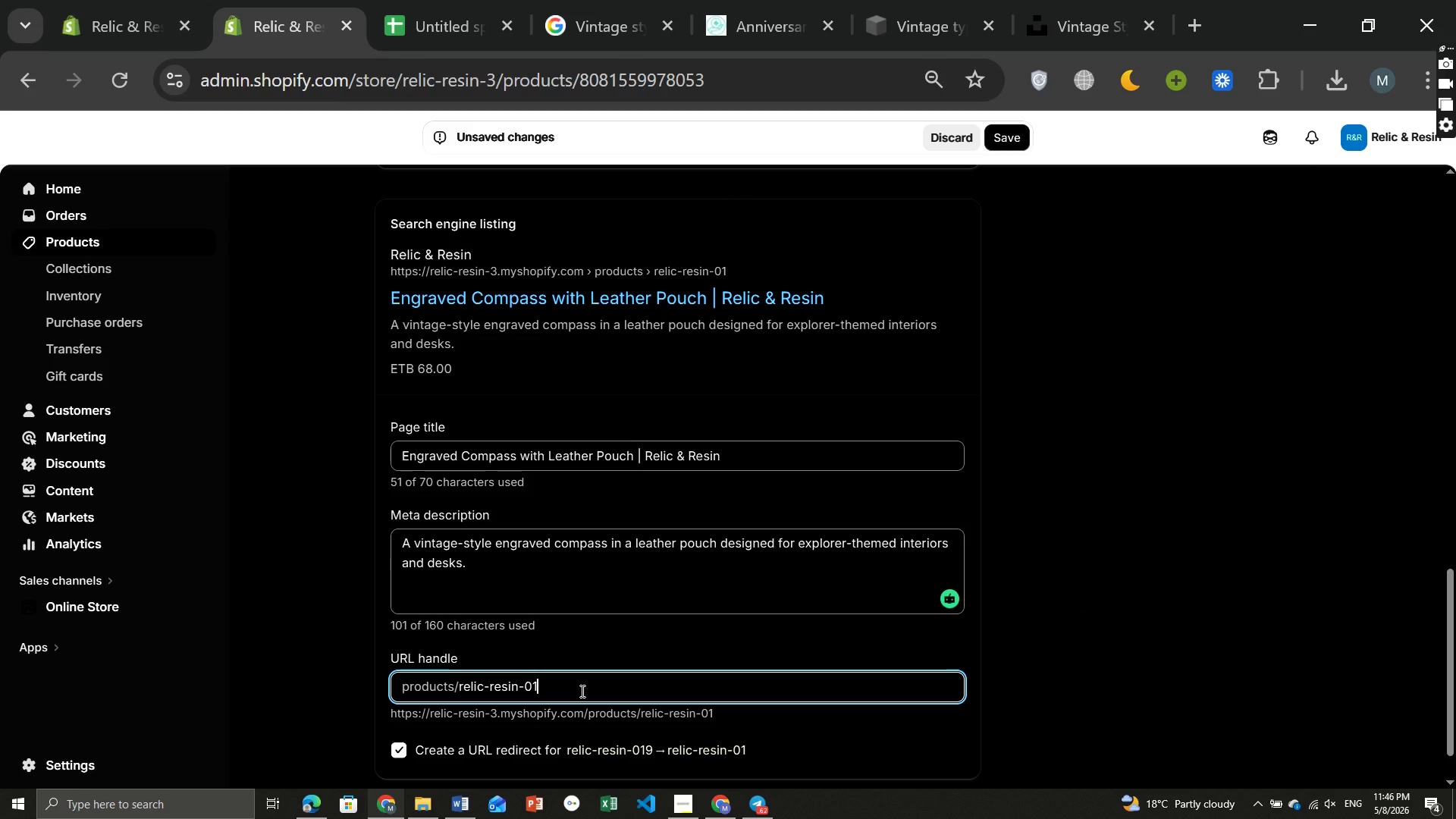 
key(Backspace)
 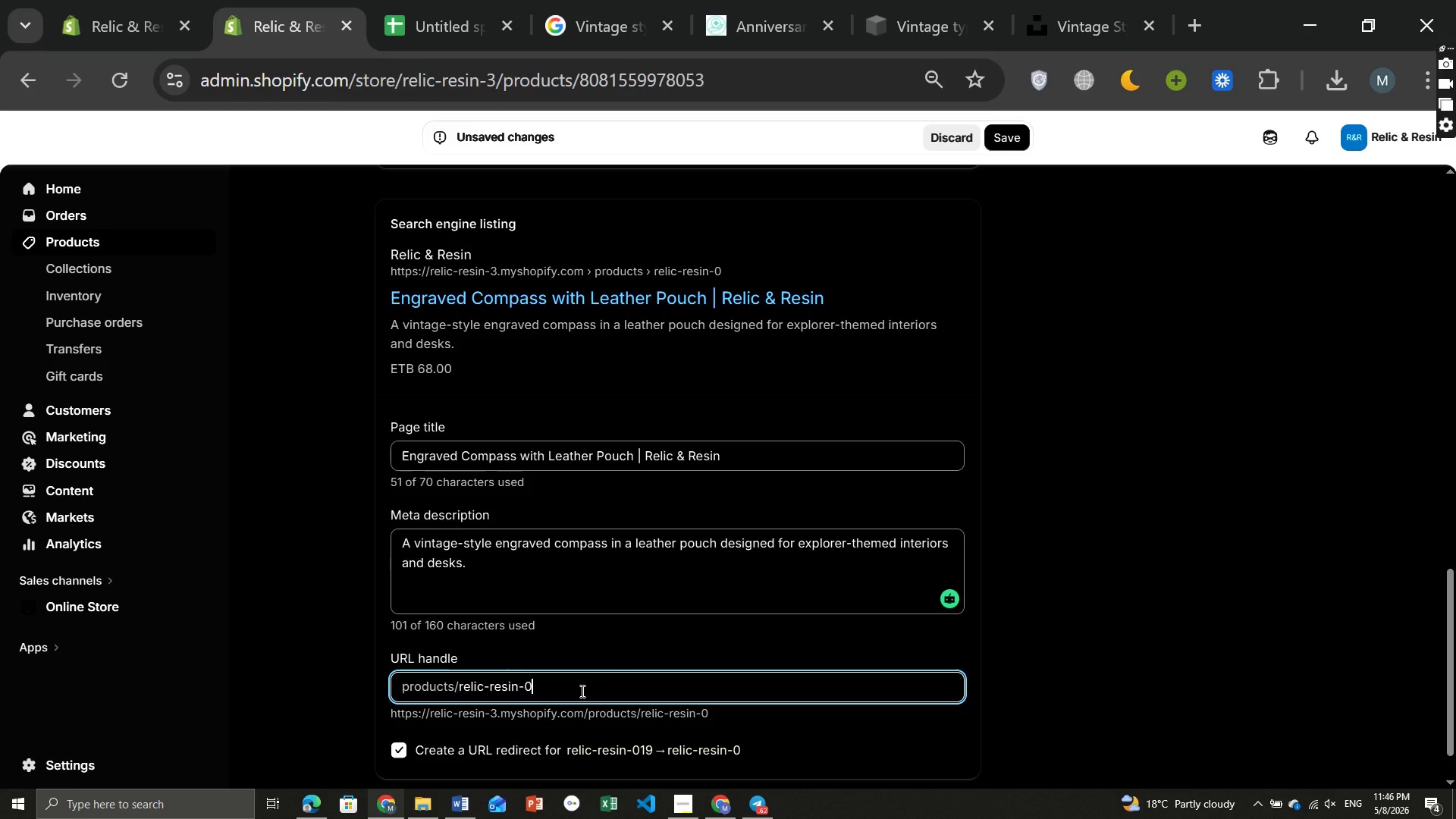 
key(Backspace)
 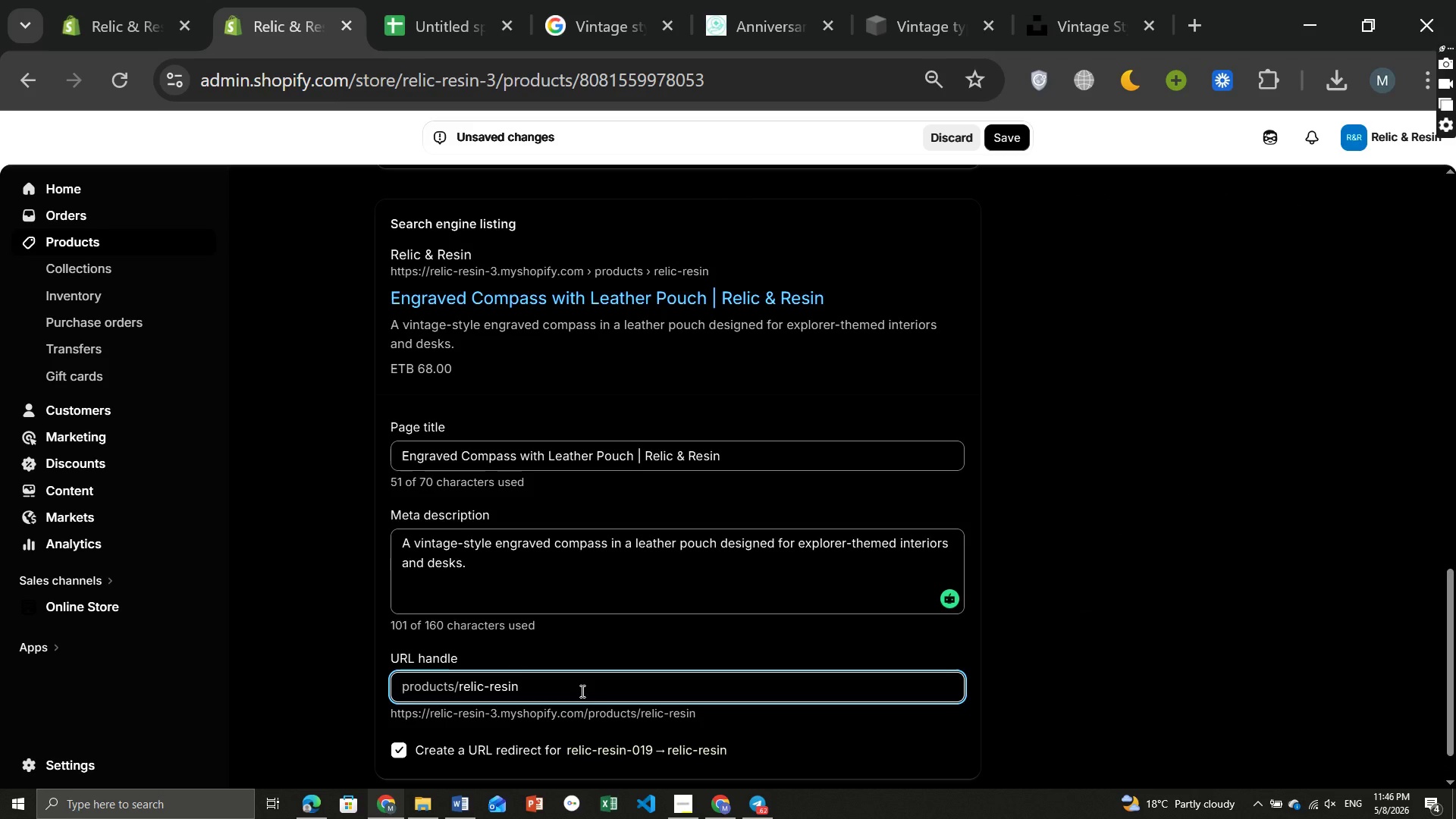 
key(Backspace)
 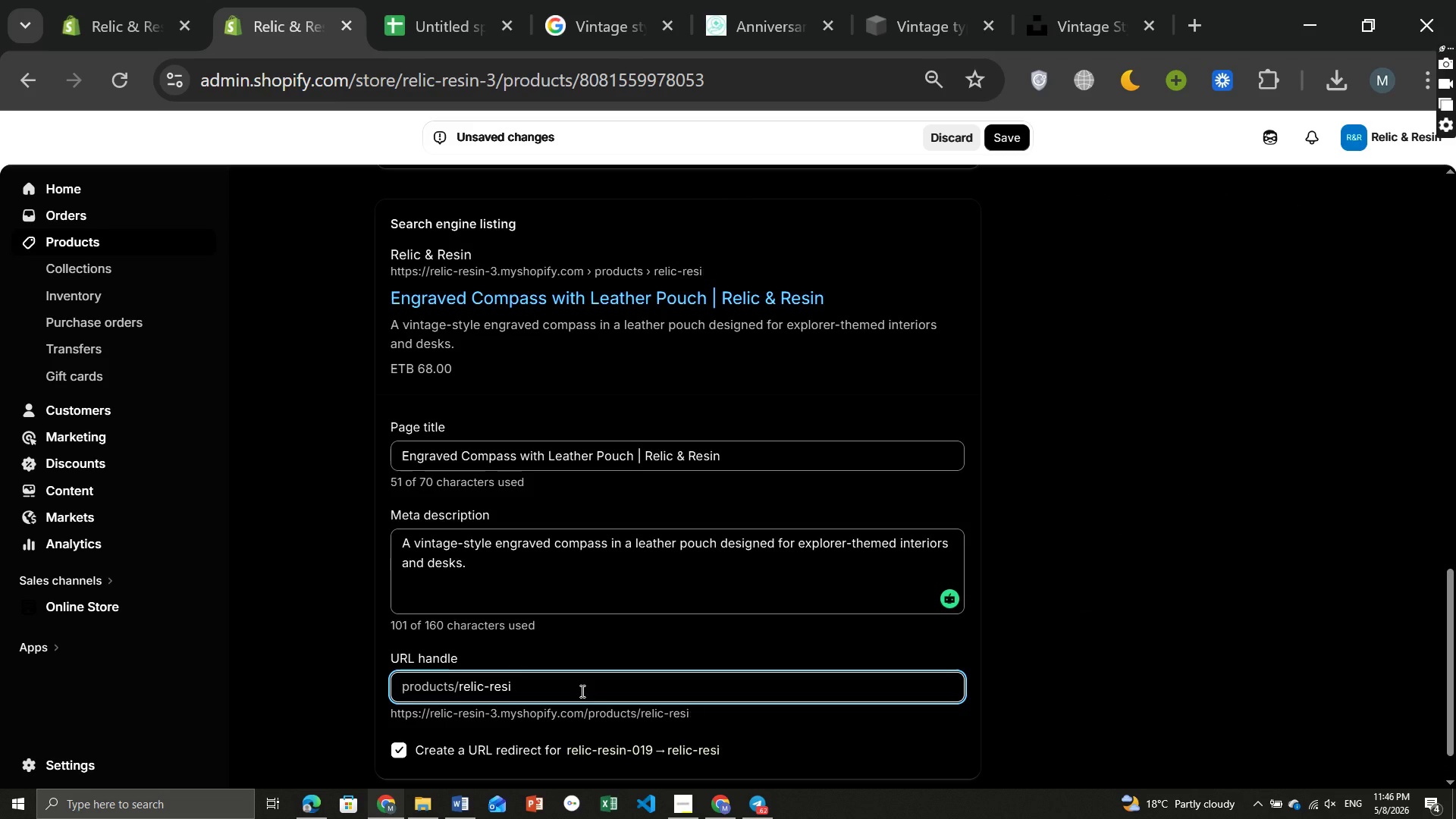 
key(Backspace)
 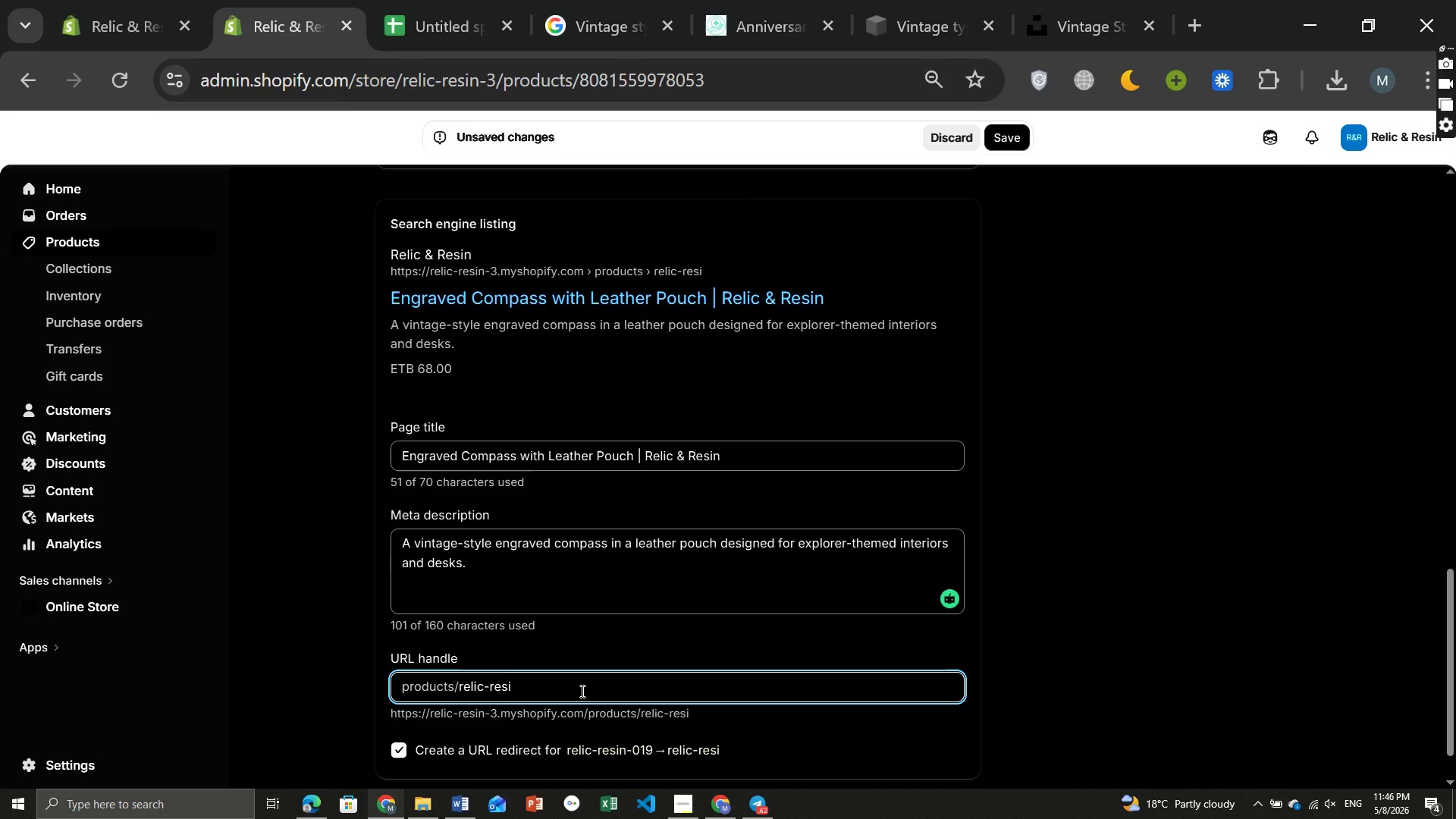 
key(Backspace)
 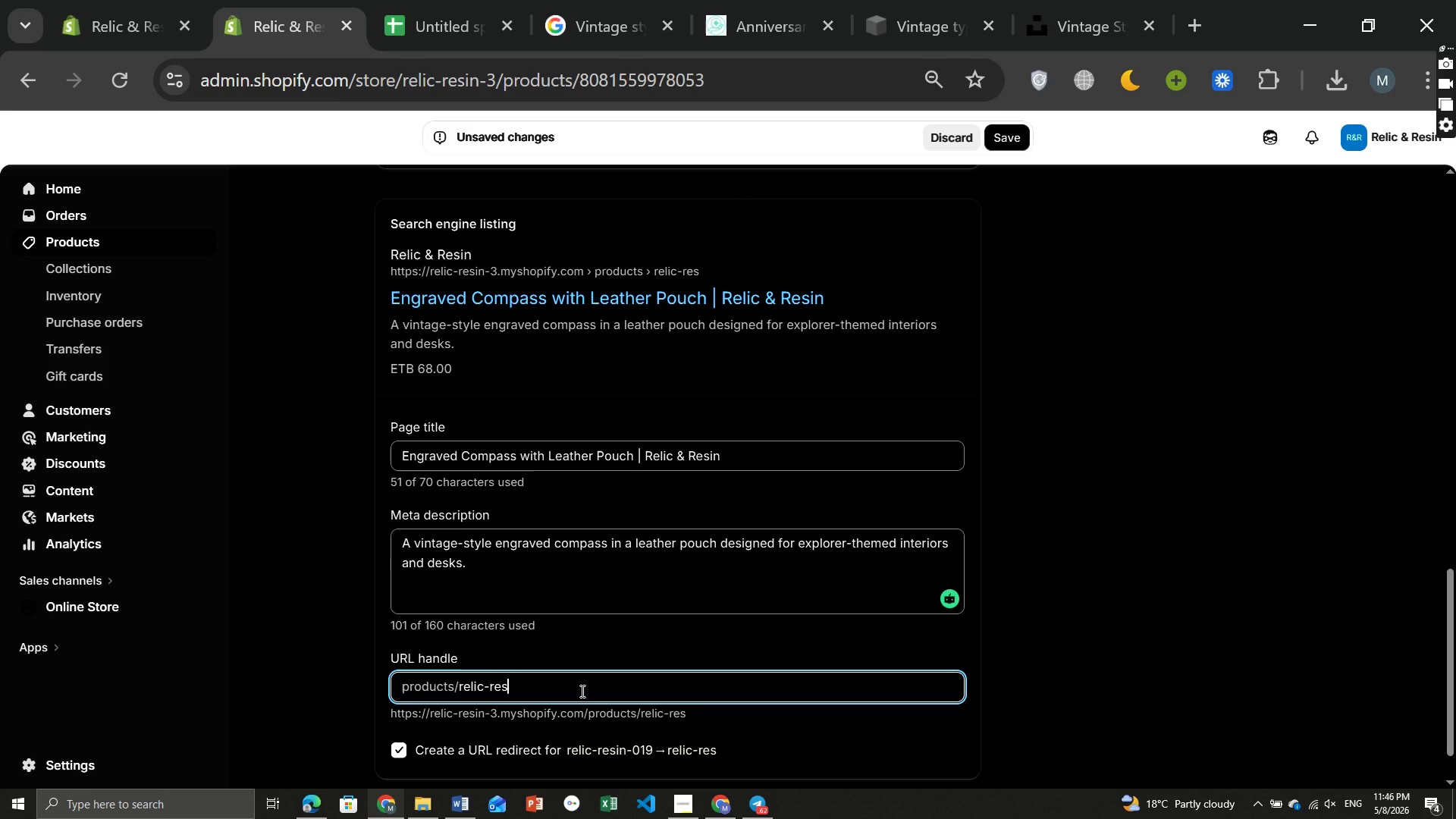 
key(Backspace)
 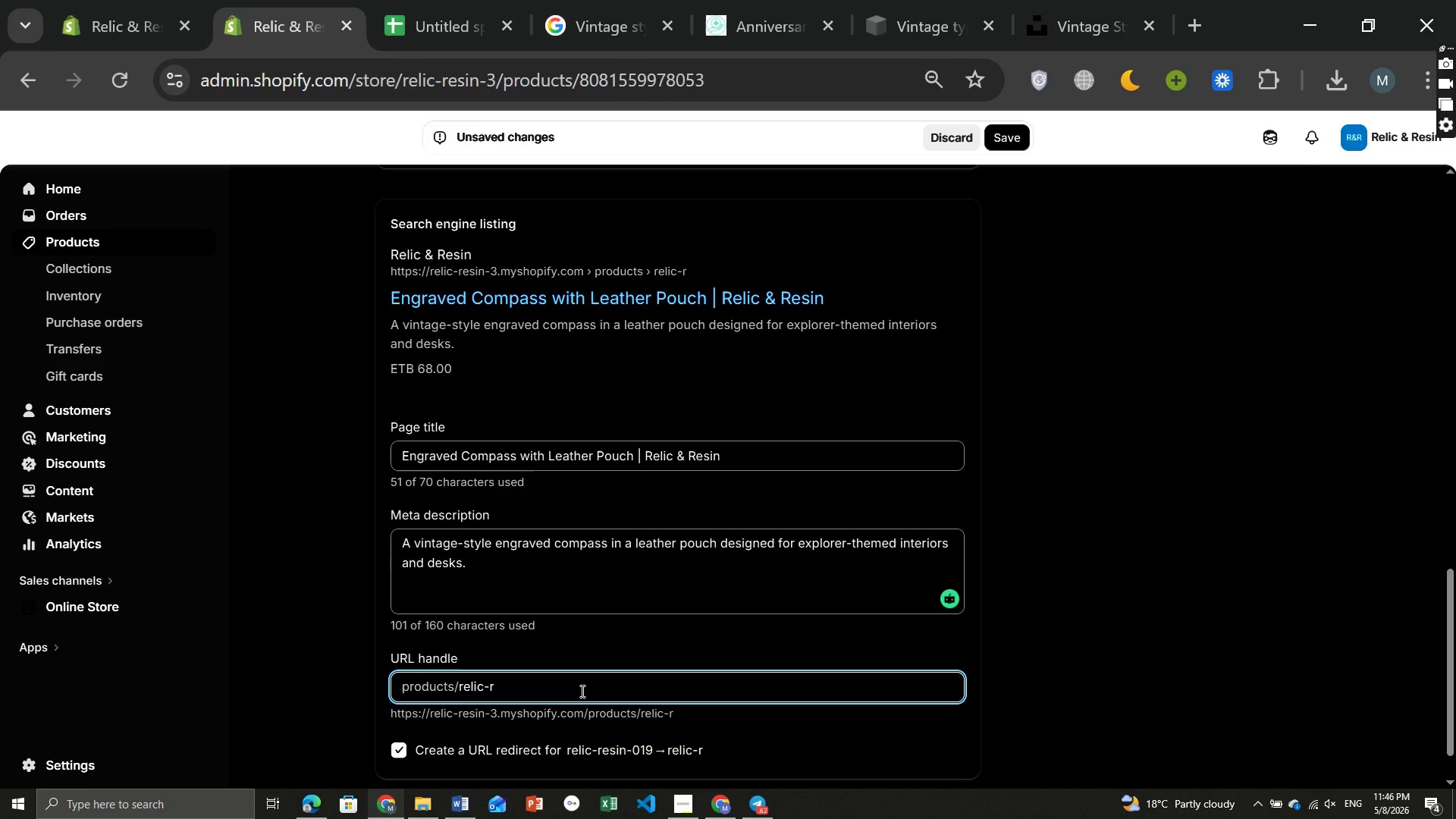 
key(Backspace)
 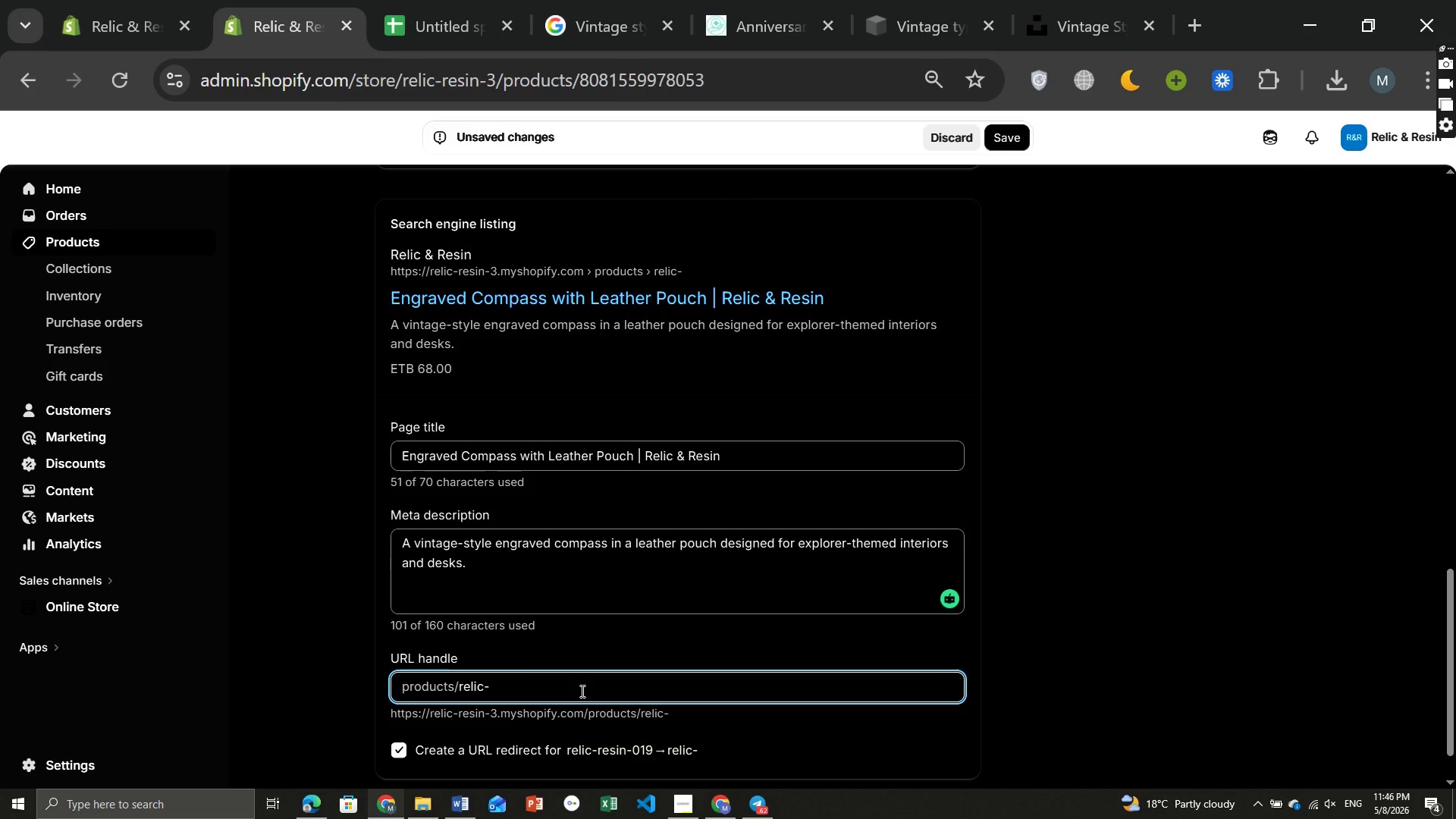 
key(Backspace)
 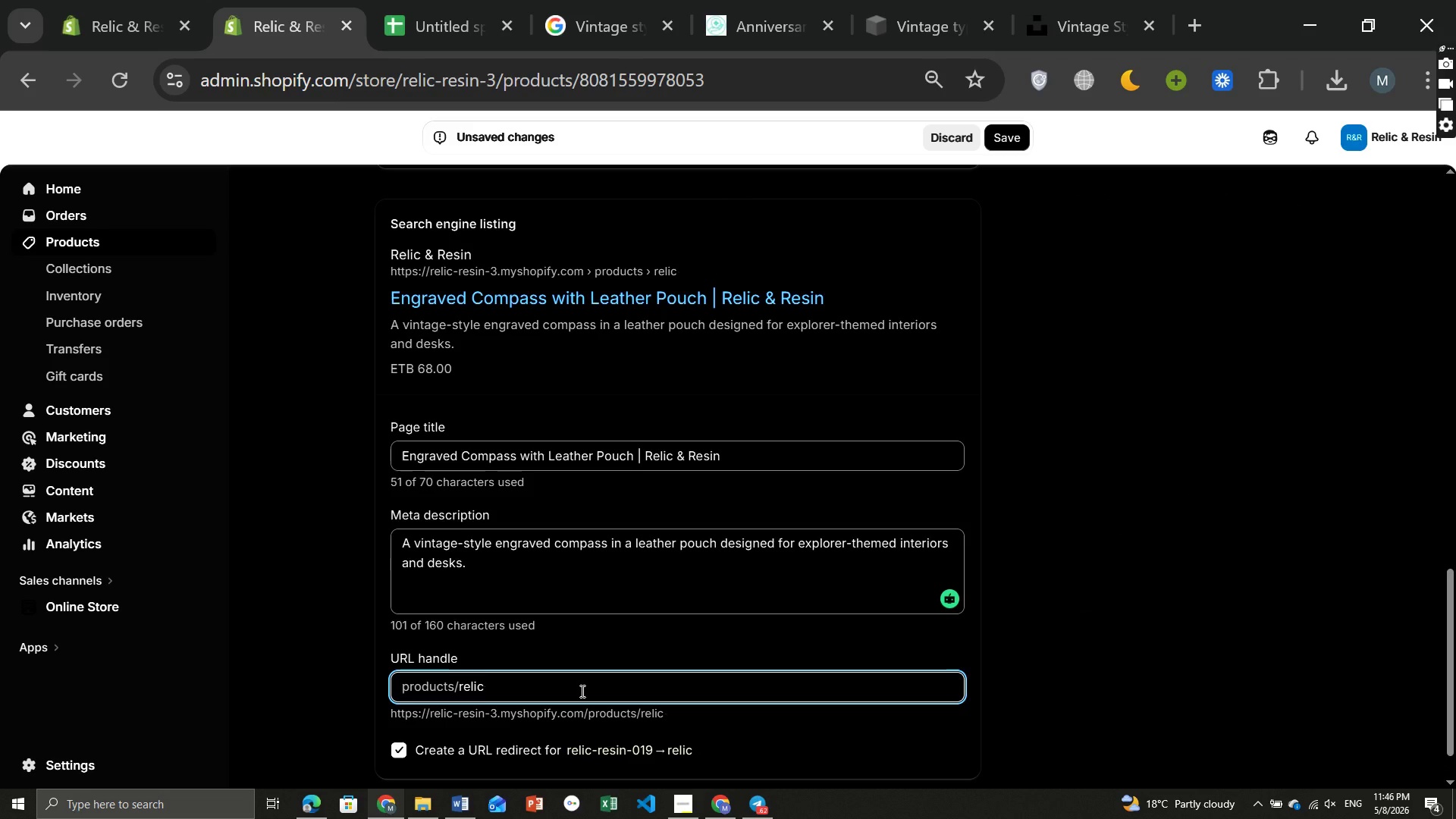 
key(Backspace)
 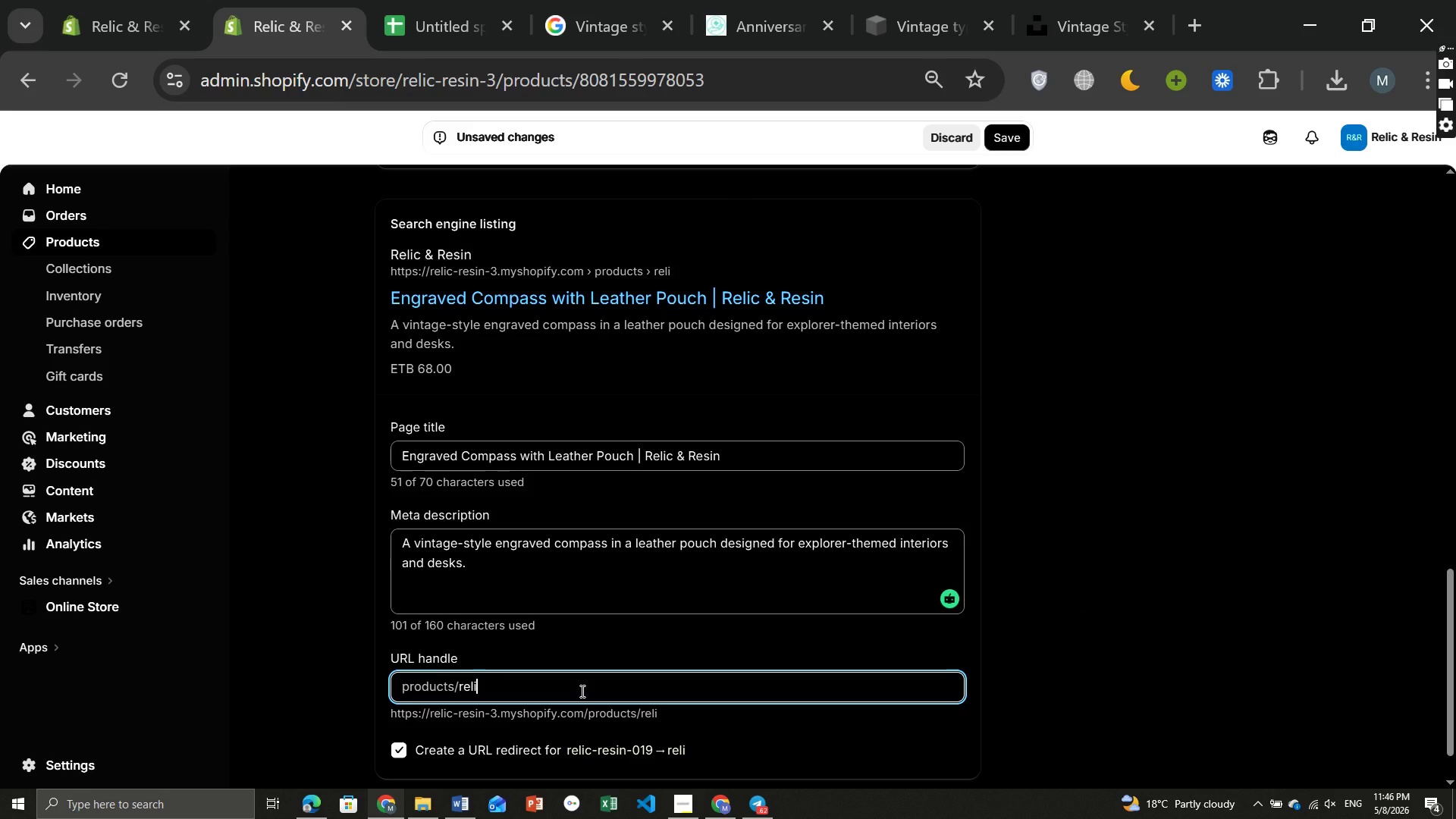 
key(Backspace)
 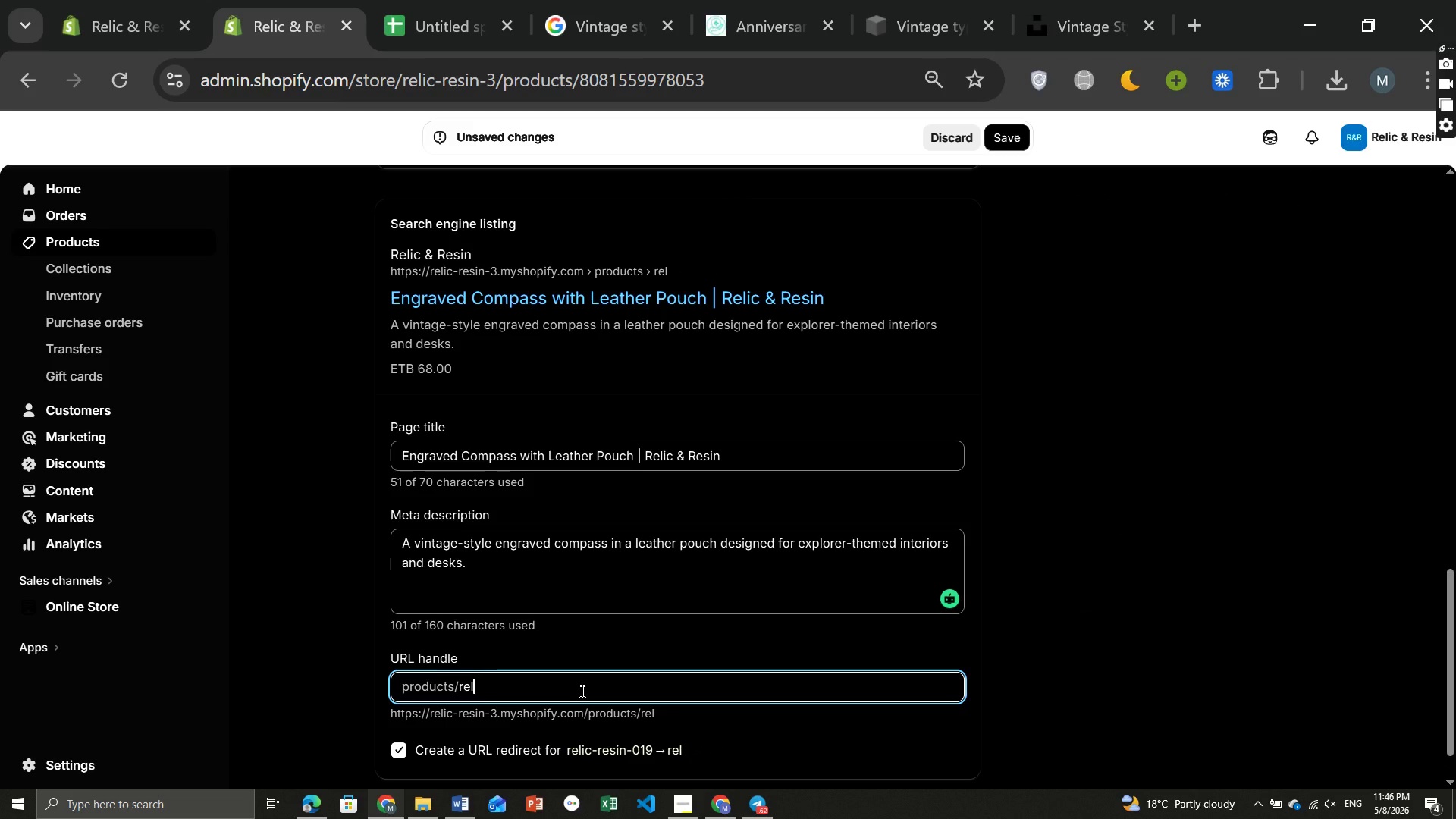 
key(Backspace)
 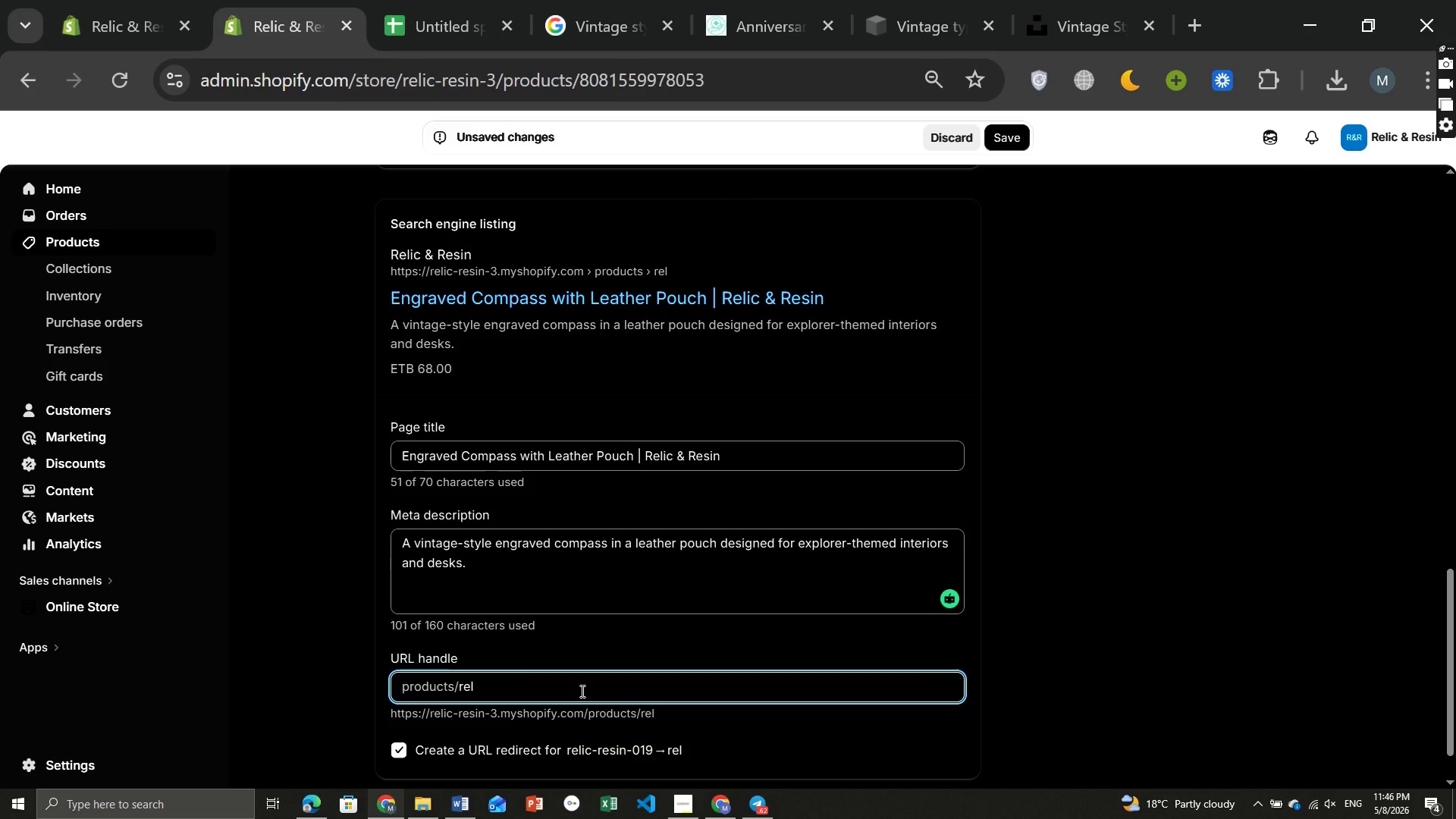 
key(Backspace)
 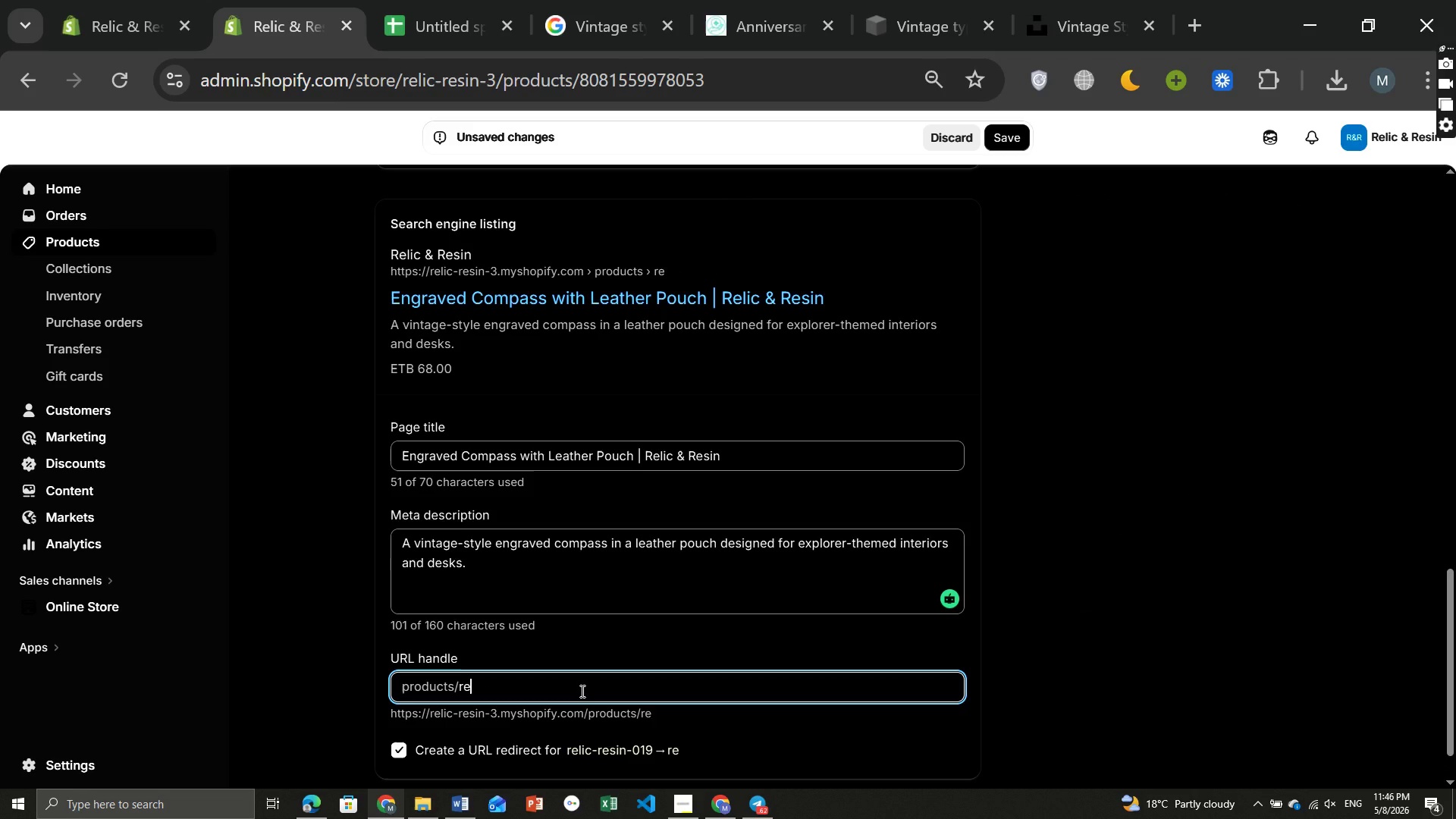 
key(Backspace)
 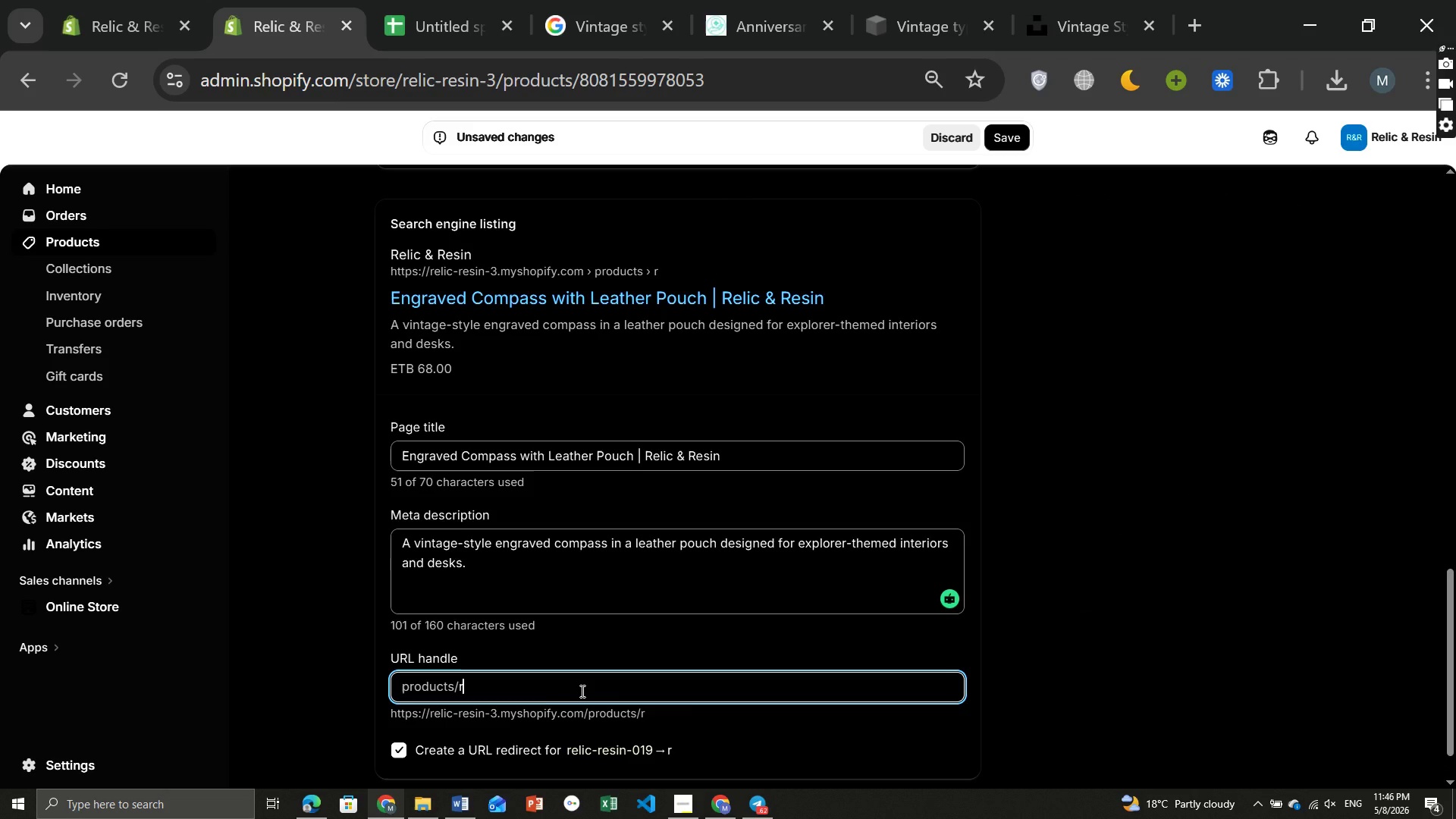 
key(Backspace)
 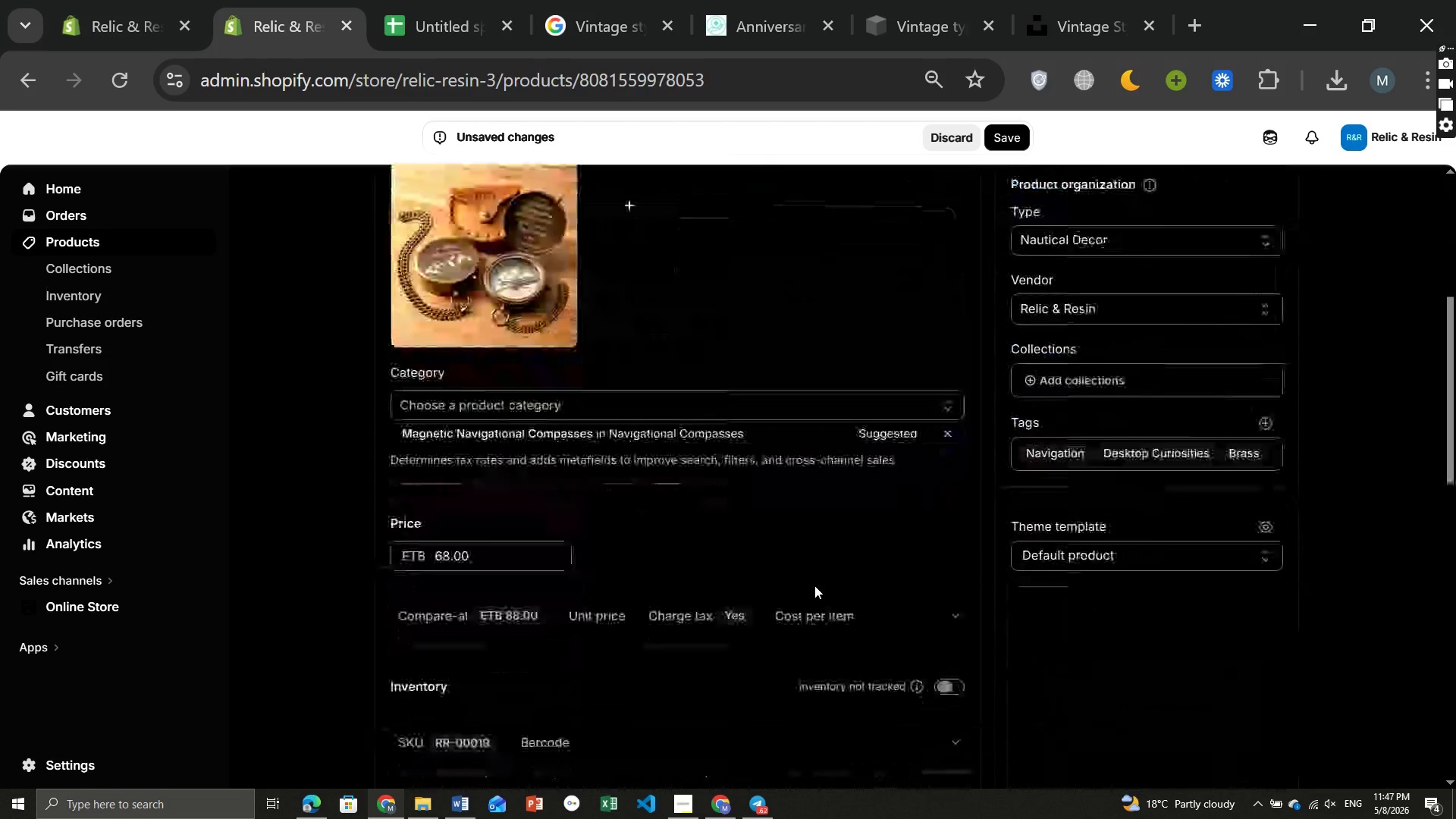 
wait(10.2)
 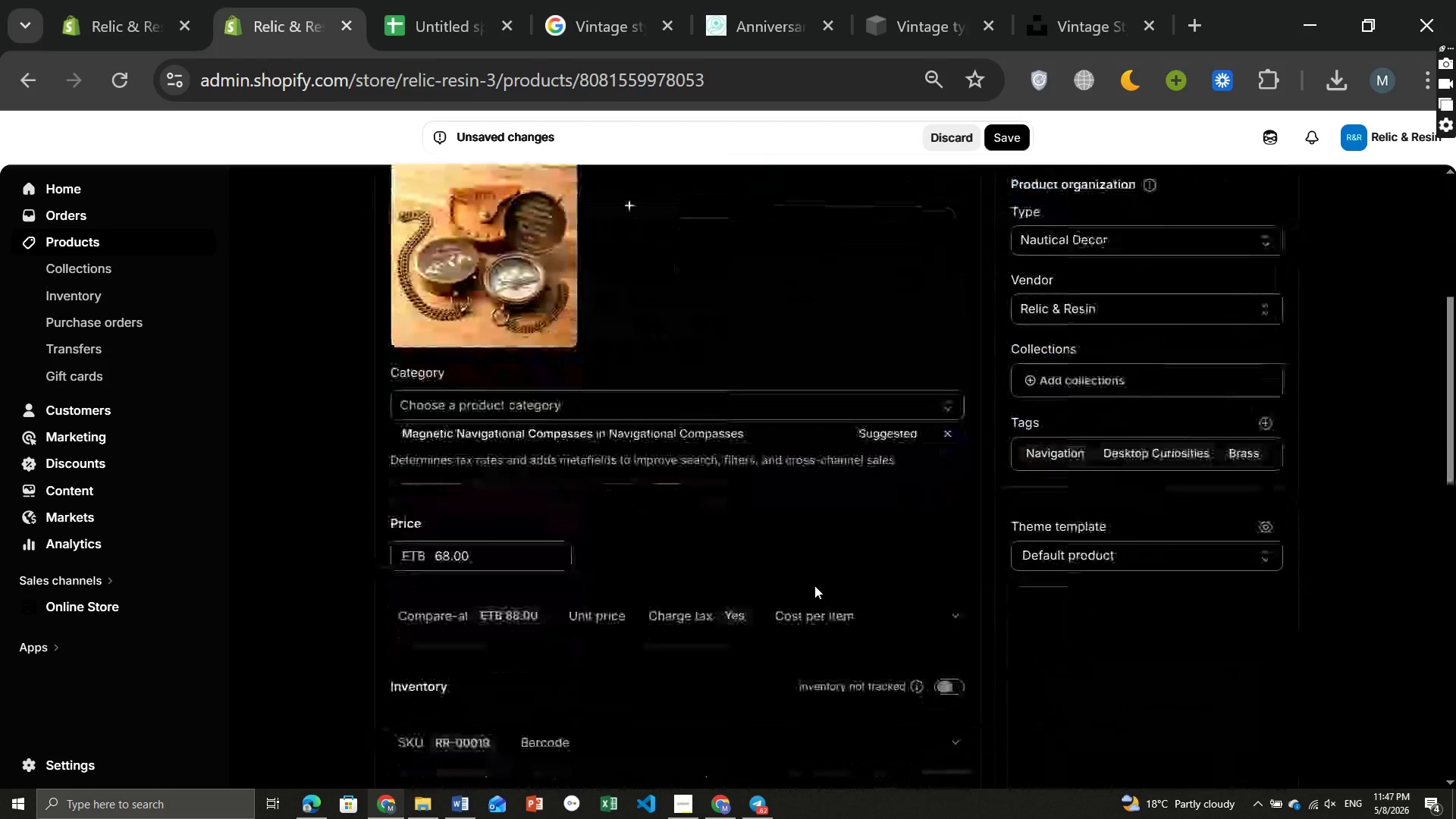 
left_click([1008, 140])
 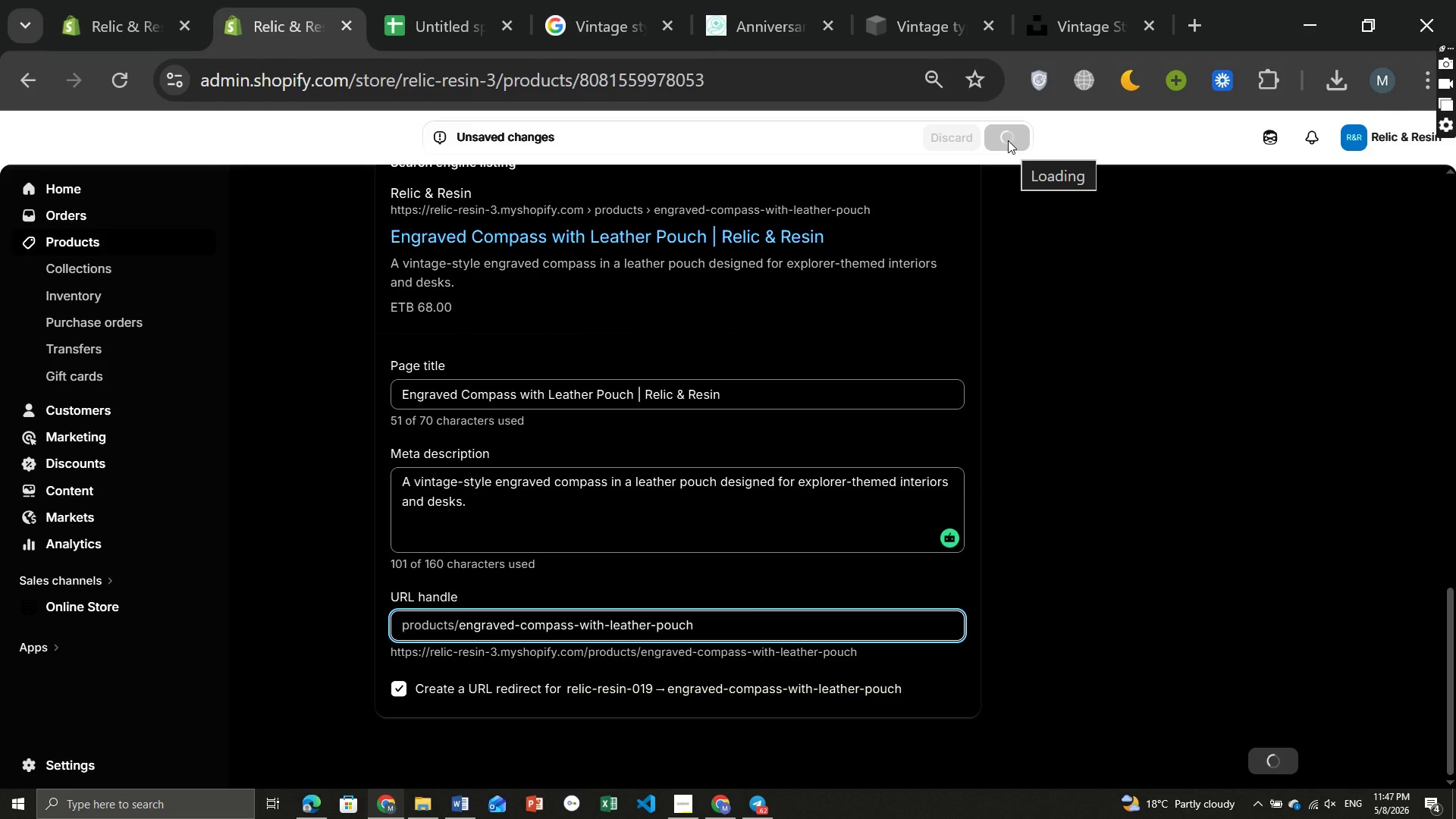 
mouse_move([754, 506])
 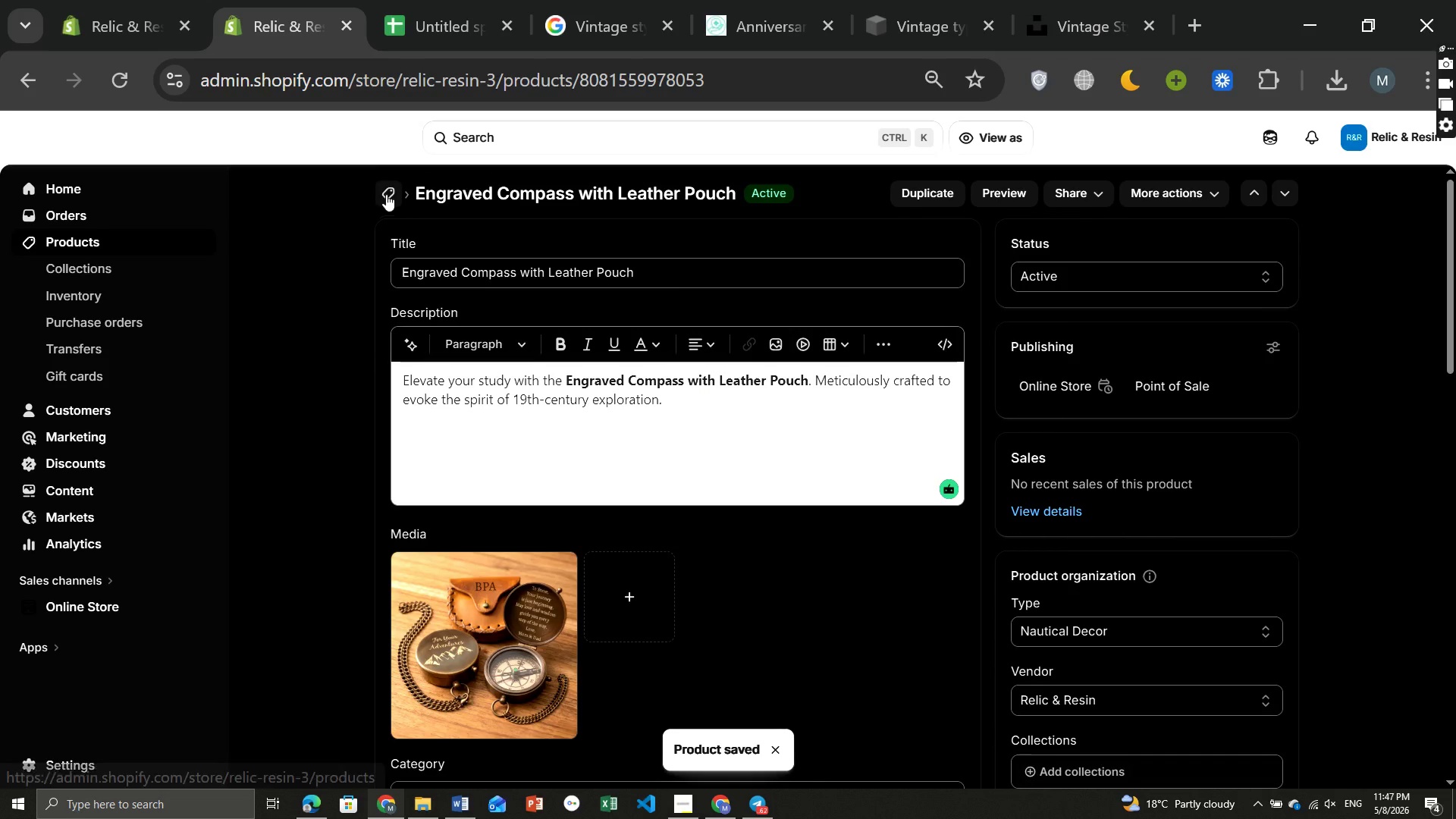 
left_click([386, 194])
 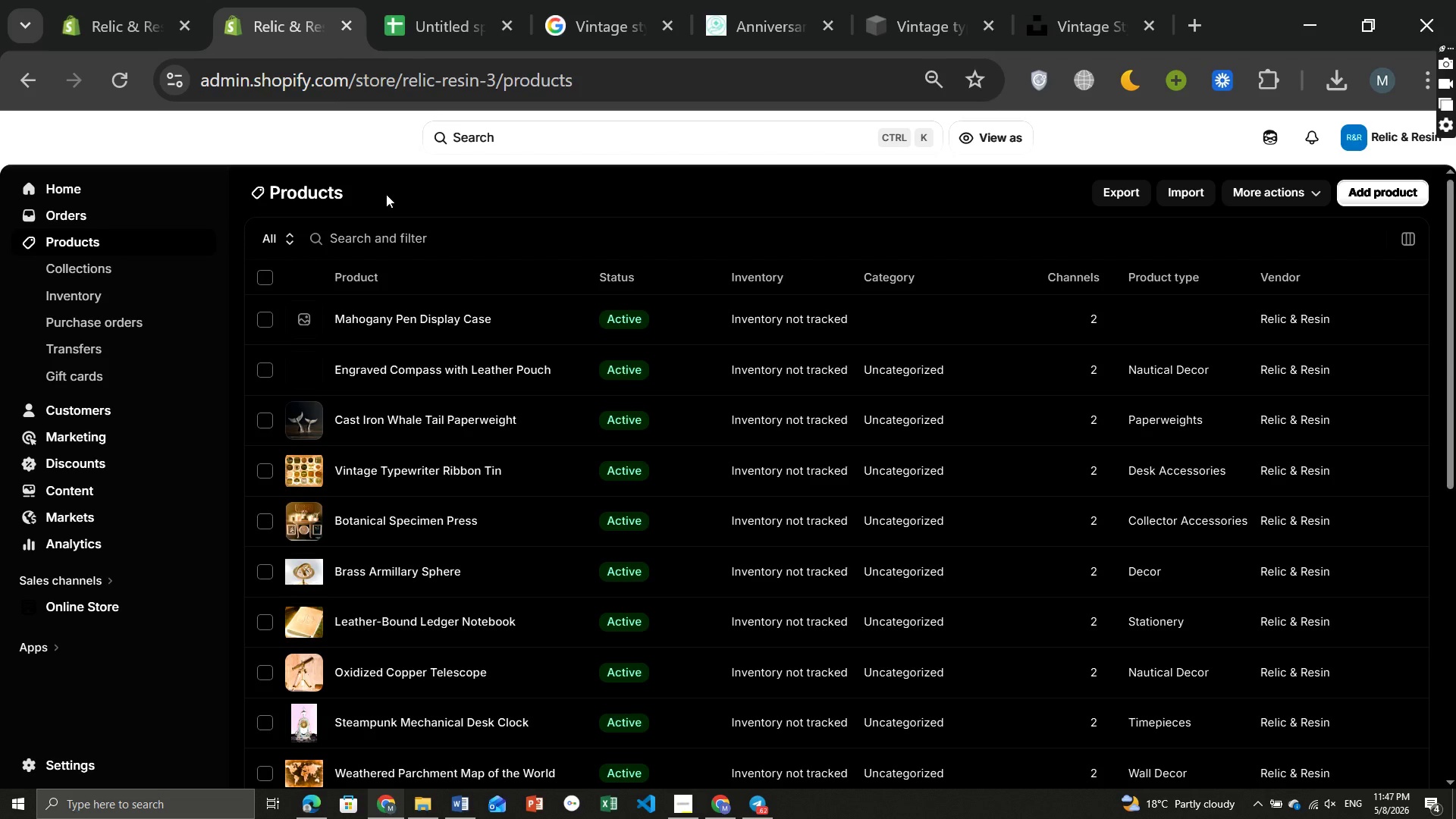 
wait(5.97)
 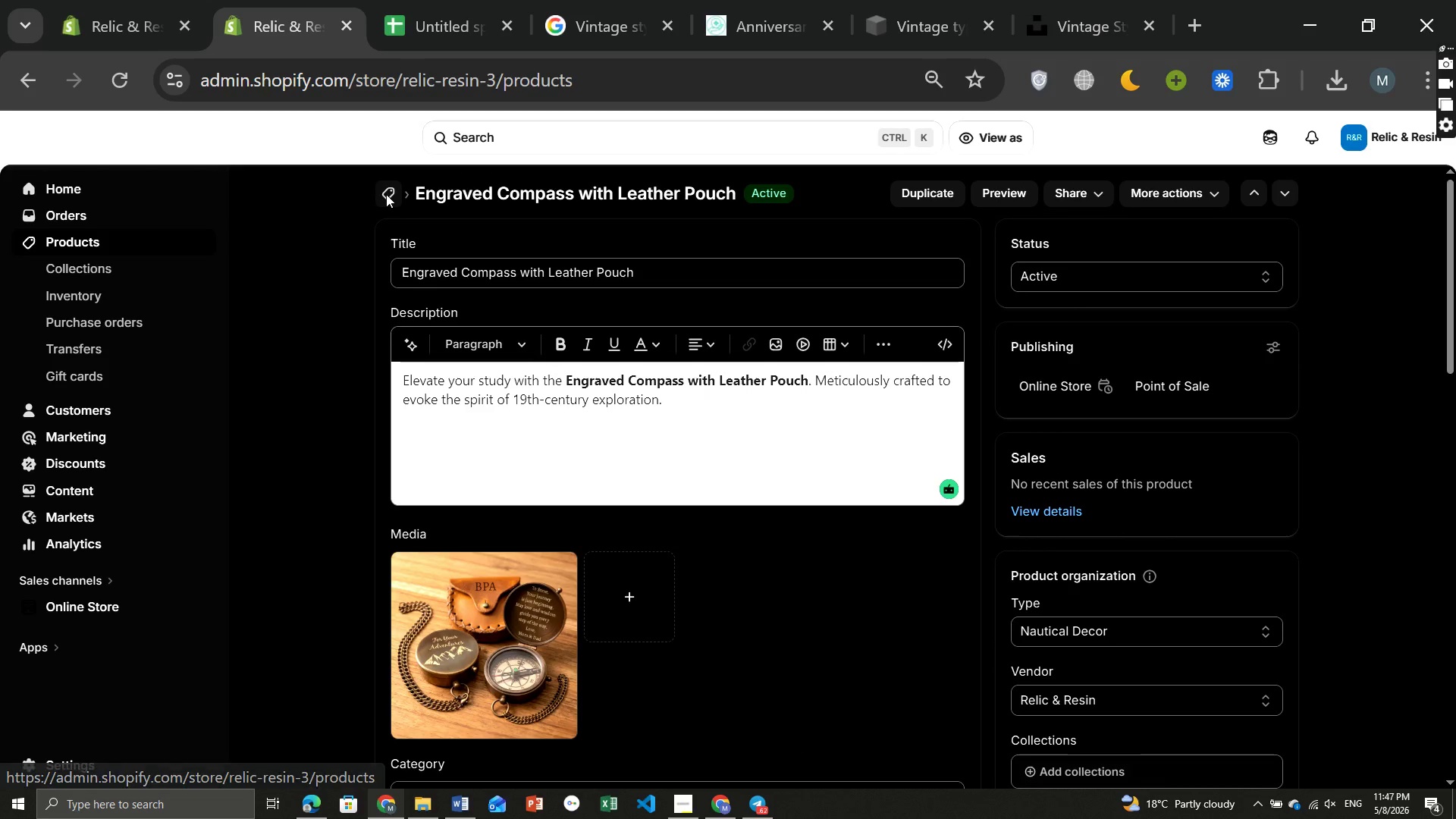 
left_click([377, 317])
 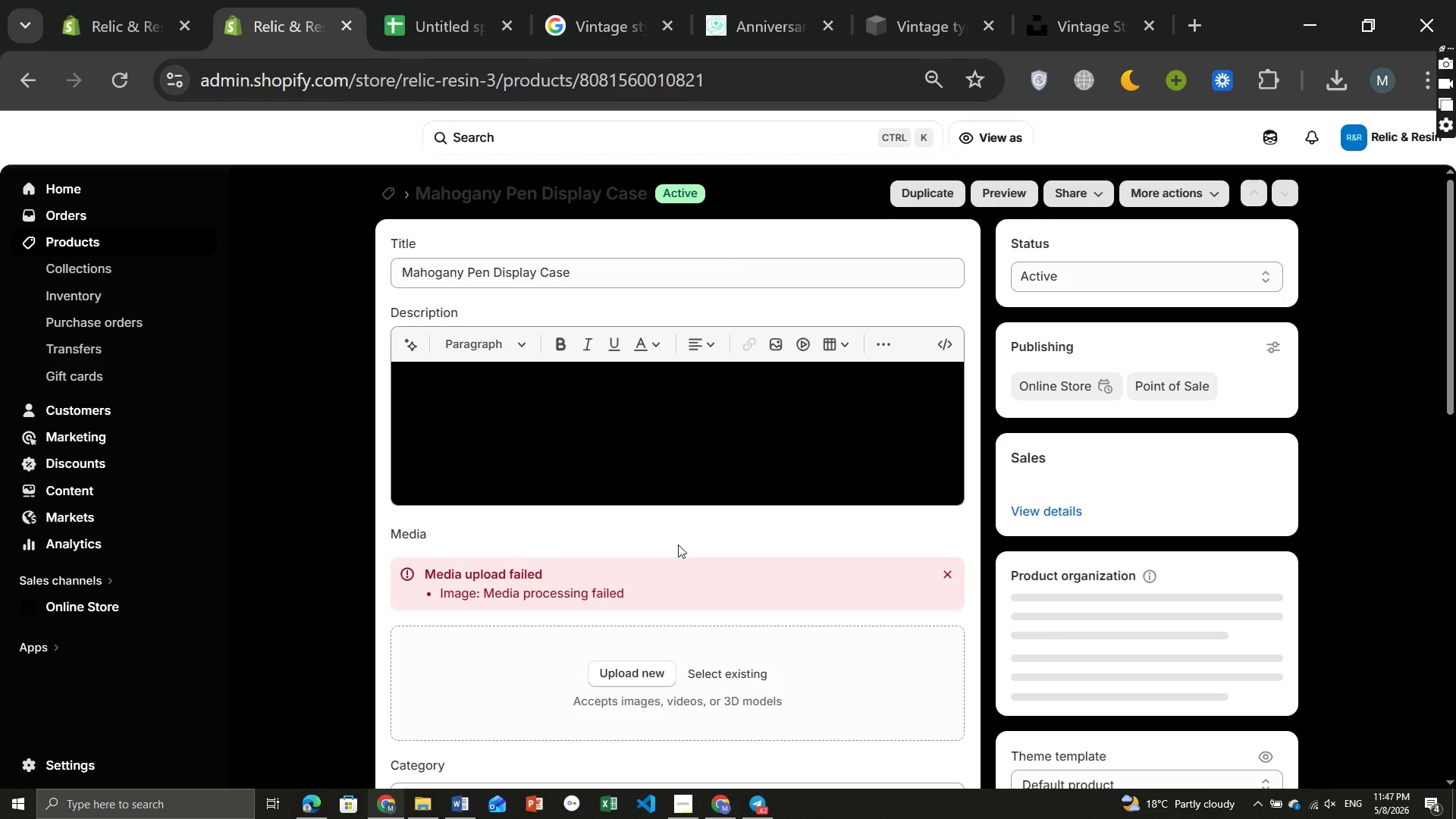 
wait(8.64)
 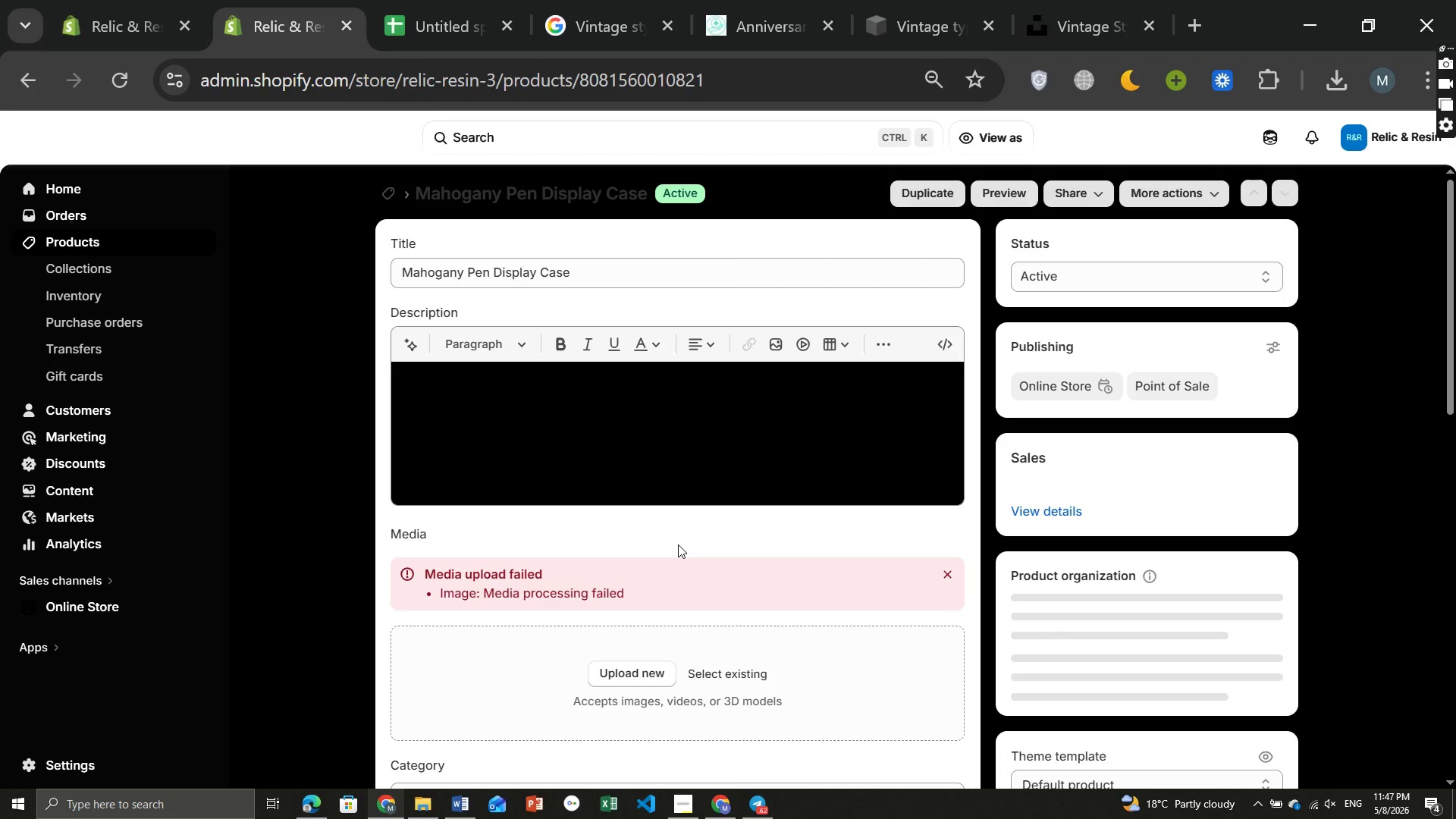 
left_click([416, 4])
 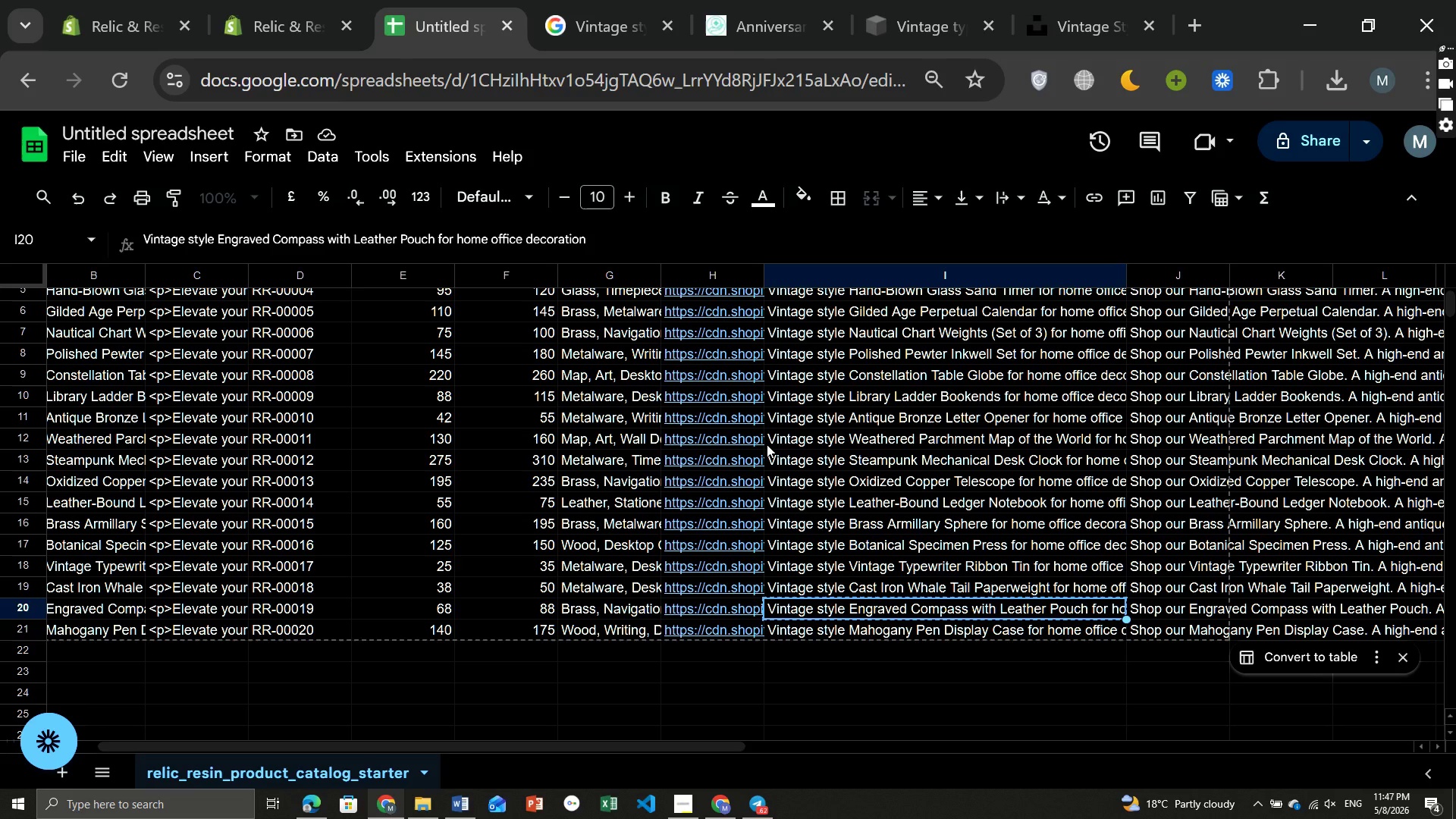 
key(ArrowDown)
 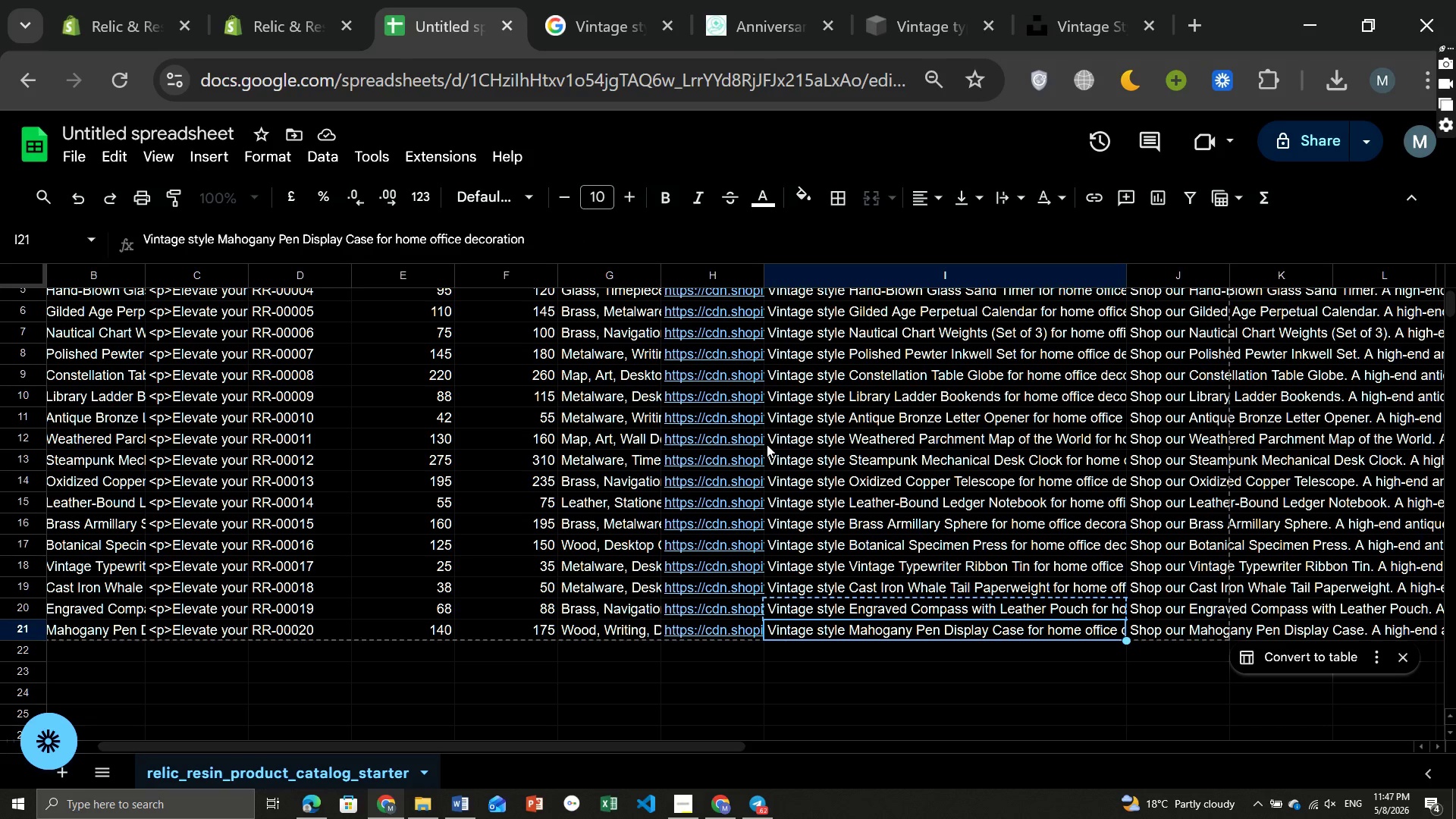 
key(Control+ControlLeft)
 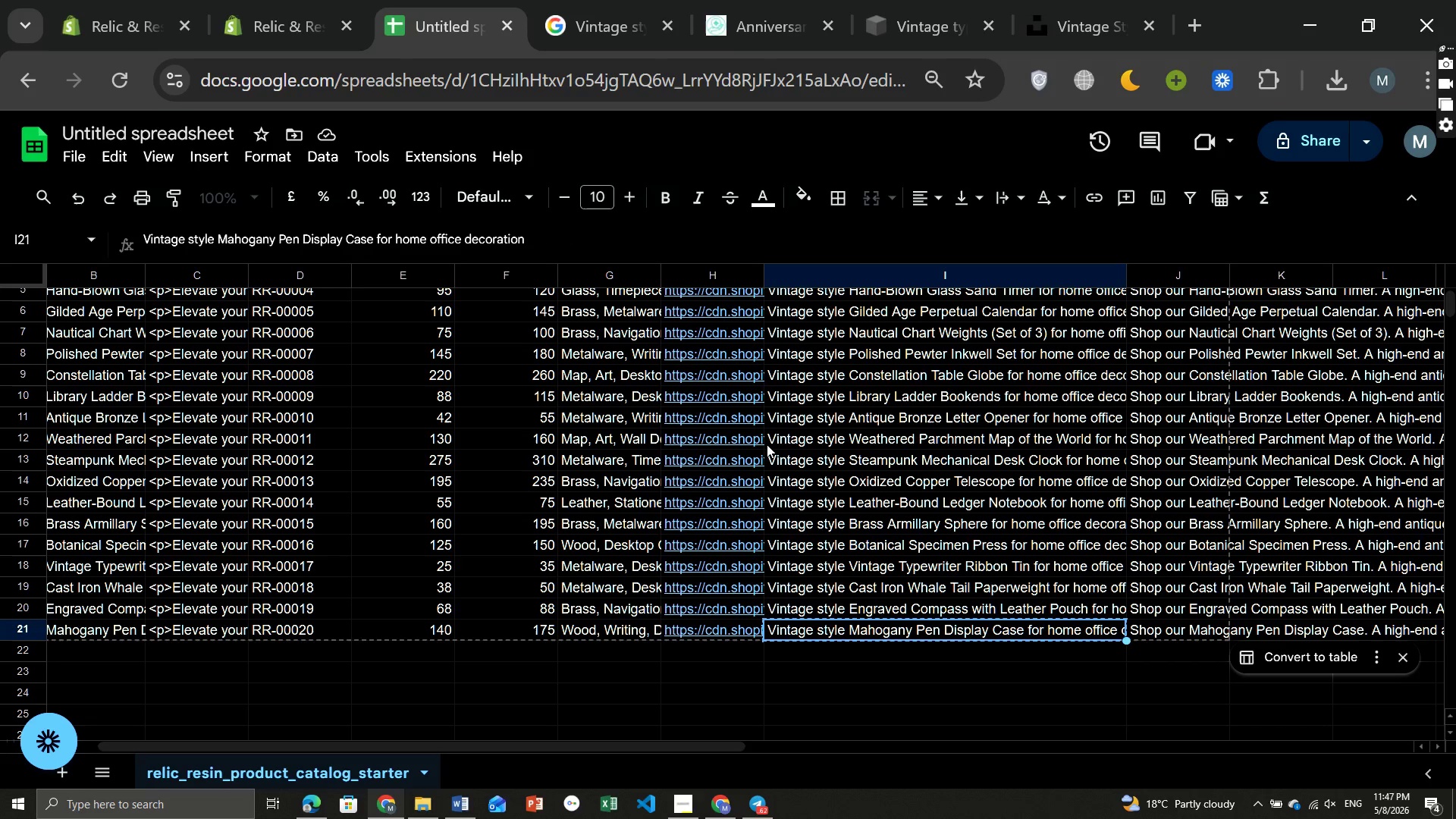 
key(Control+C)
 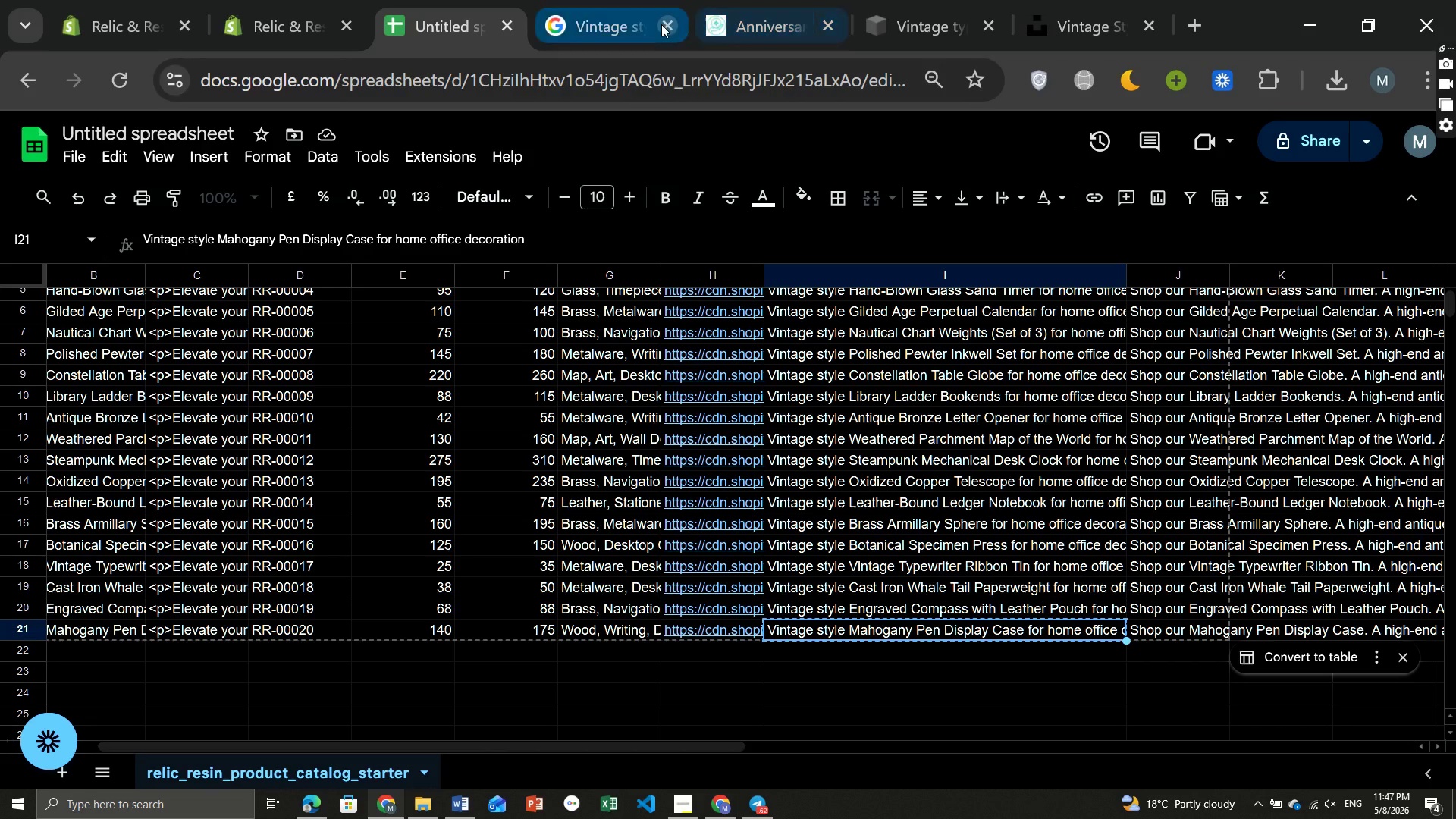 
left_click([570, 30])
 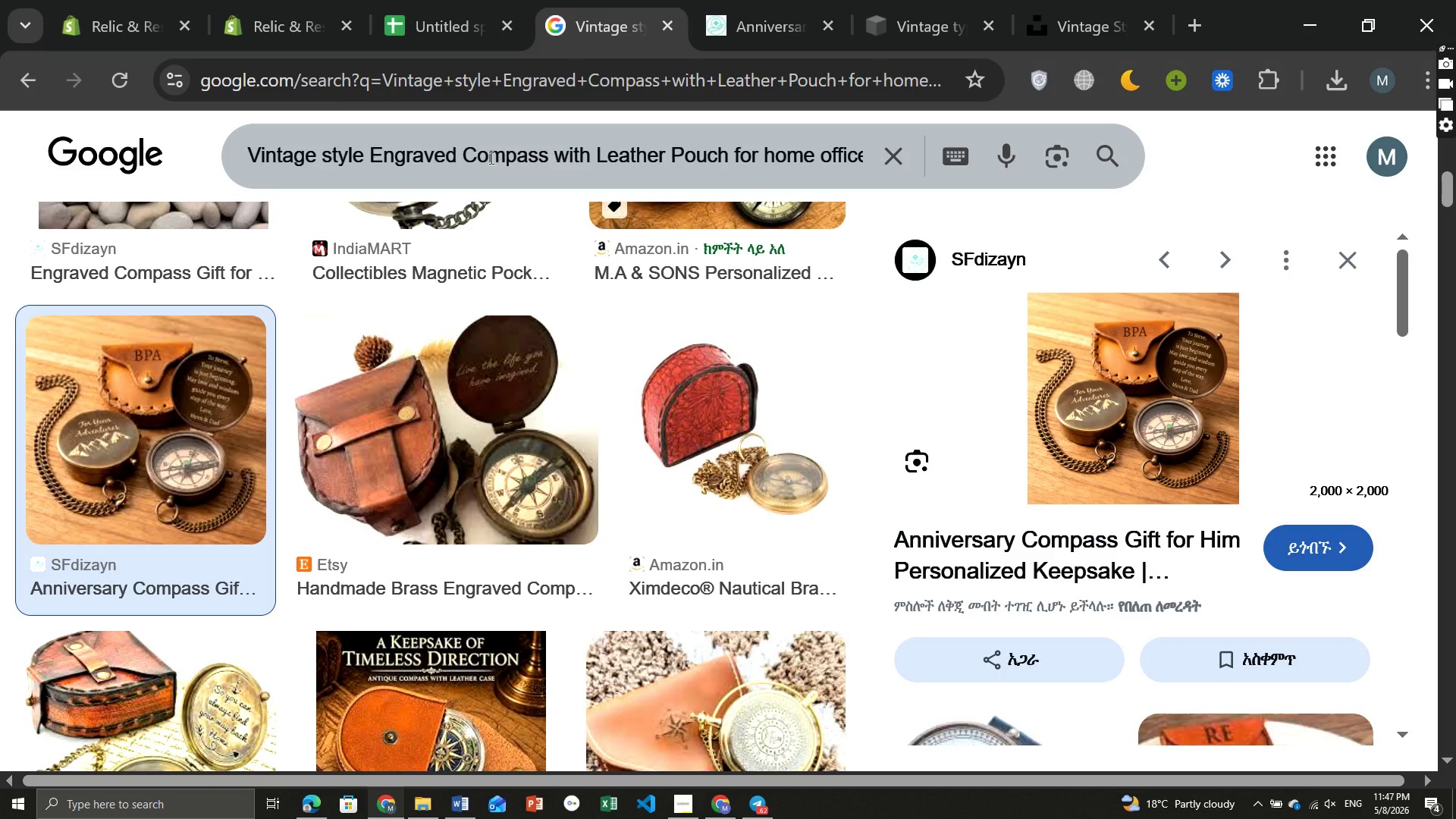 
left_click([488, 157])
 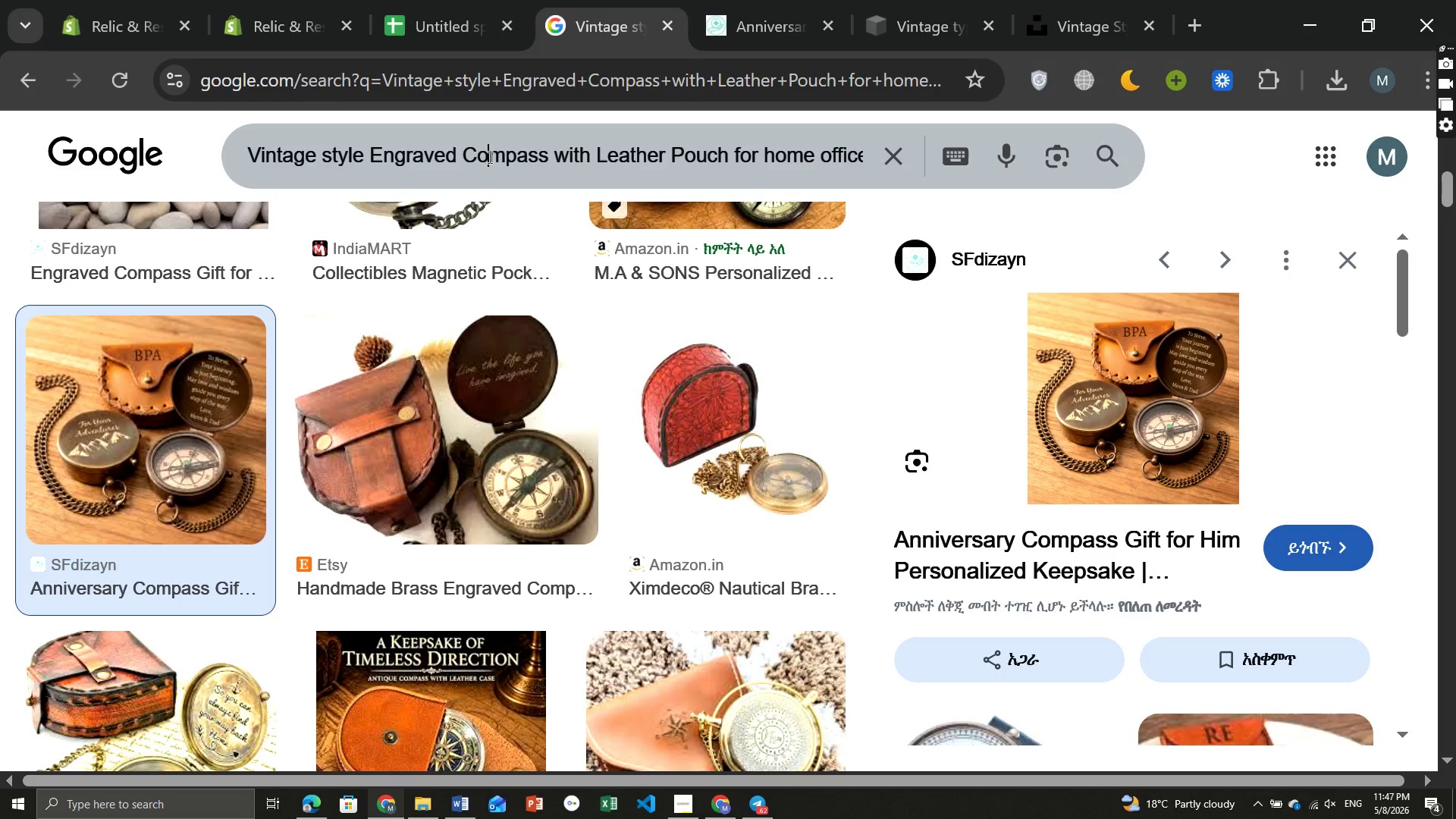 
key(Control+ControlLeft)
 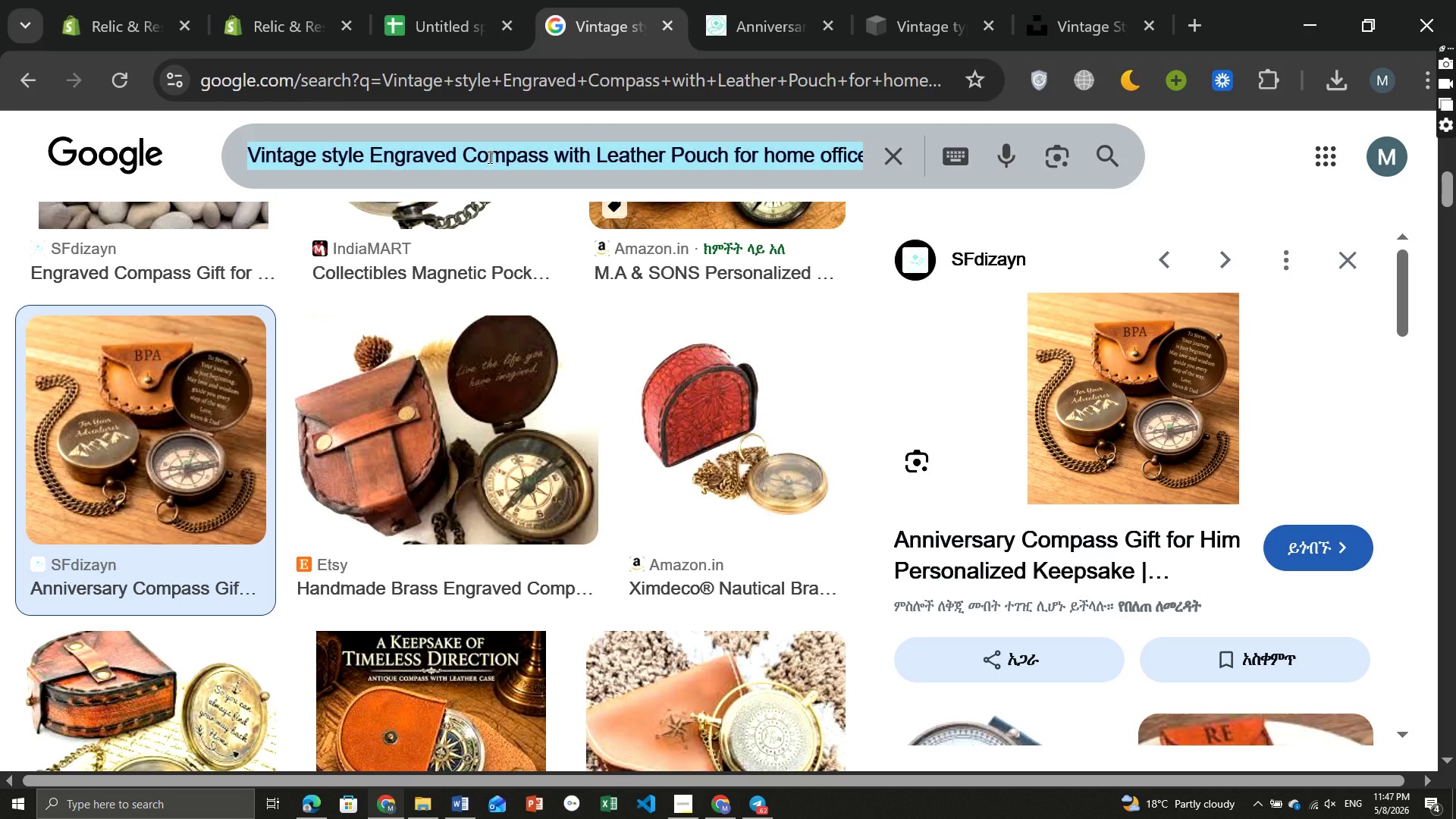 
key(Control+A)
 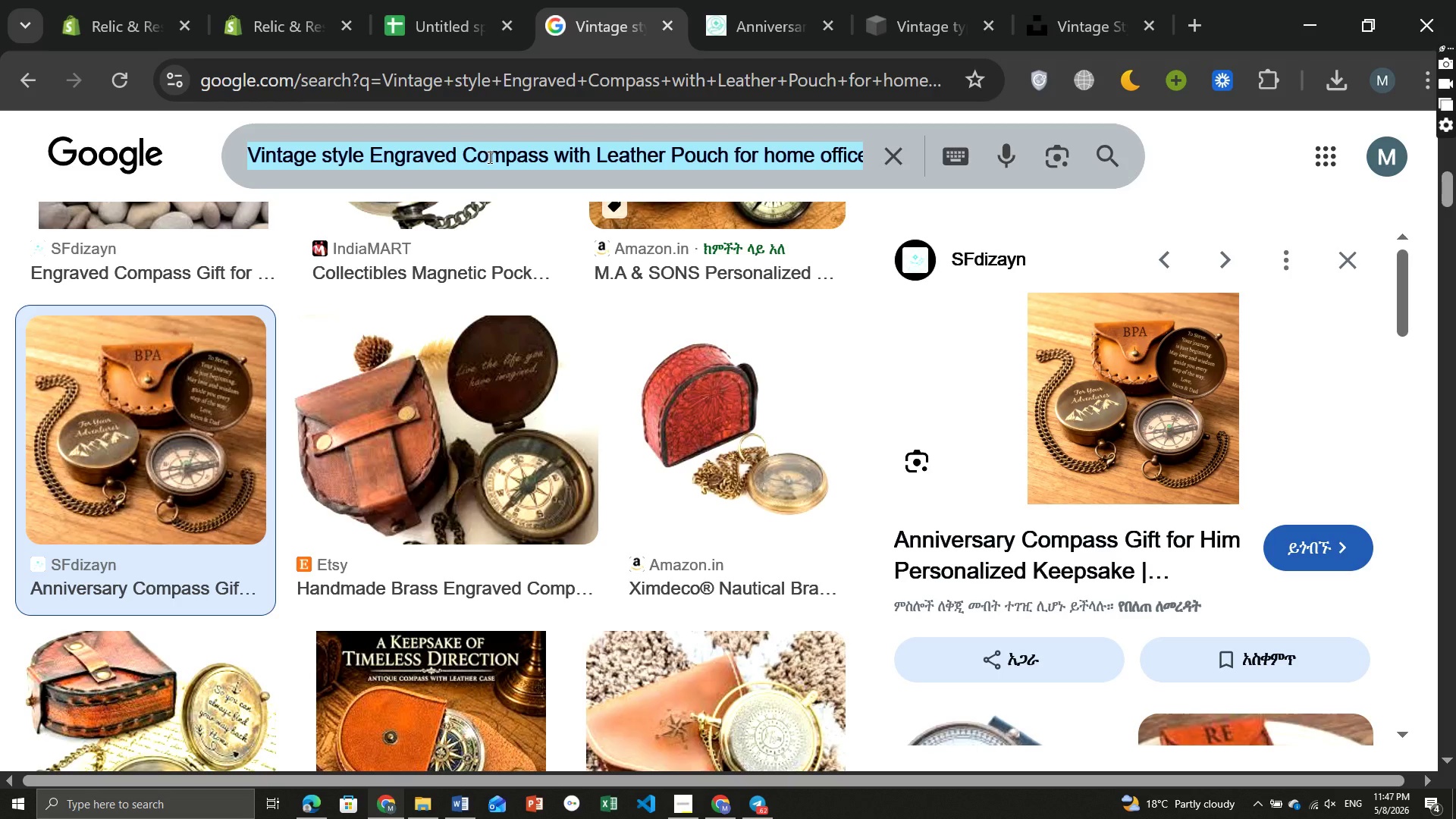 
key(Control+ControlLeft)
 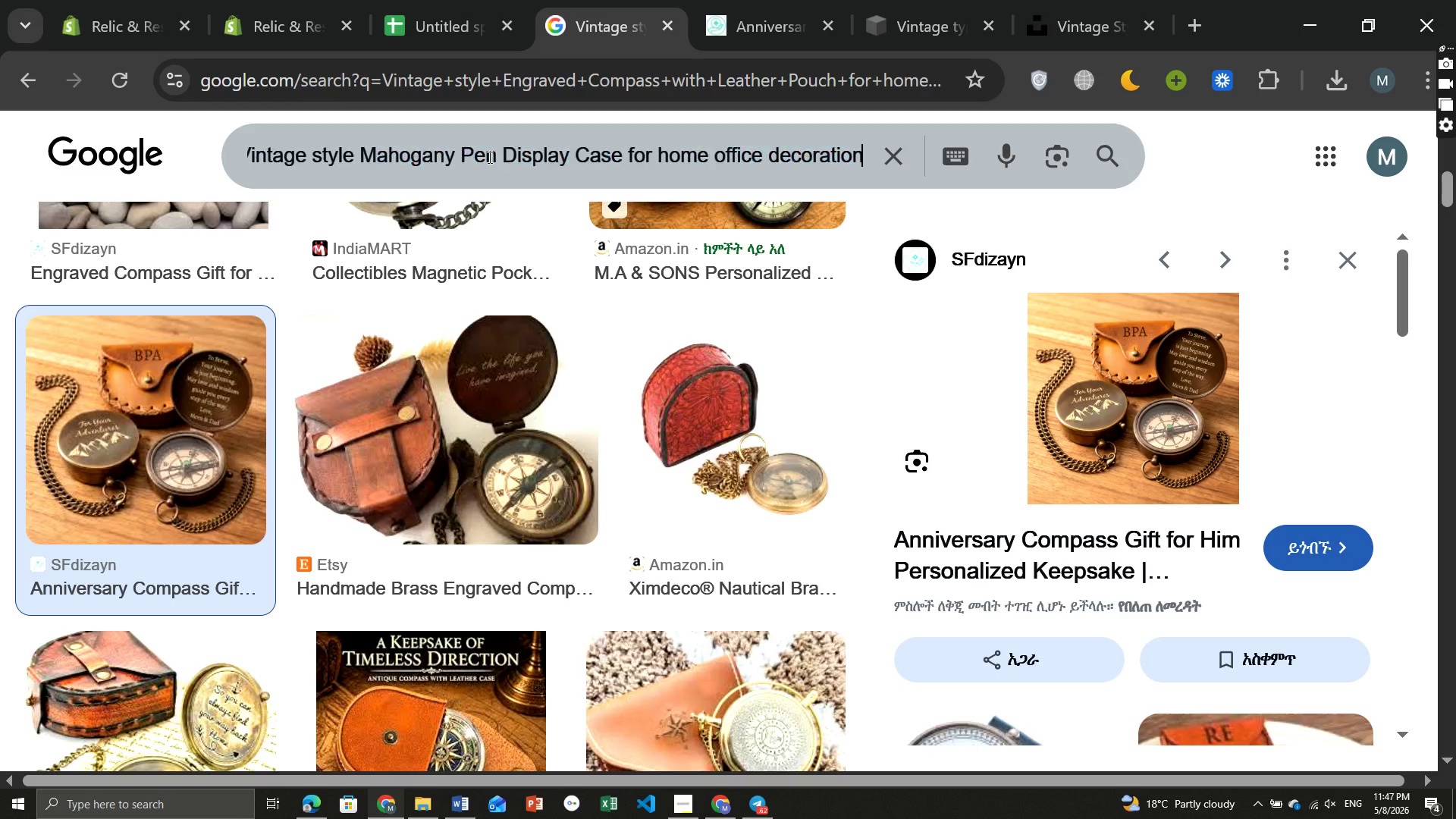 
key(Control+V)
 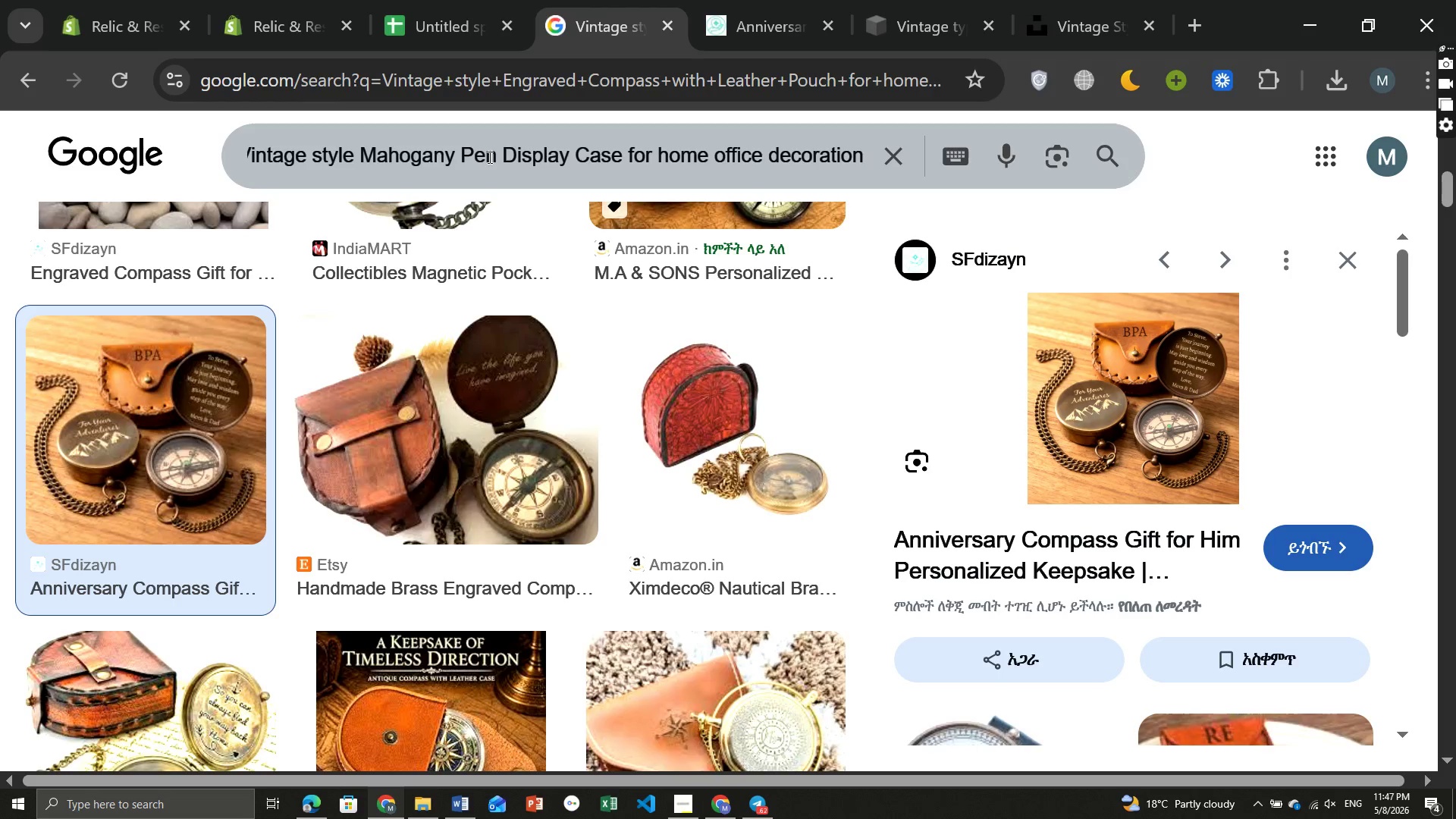 
key(Enter)
 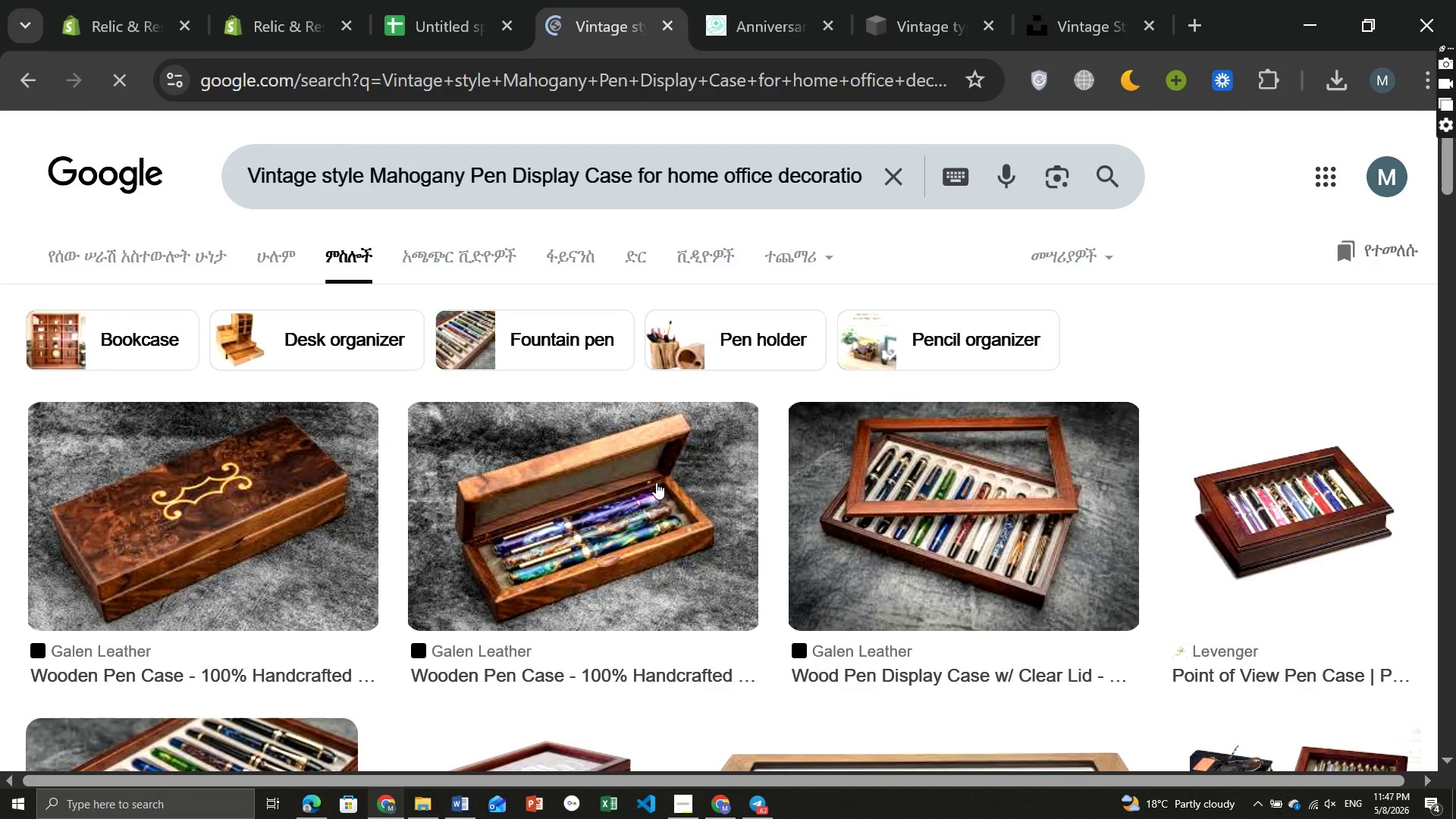 
wait(6.38)
 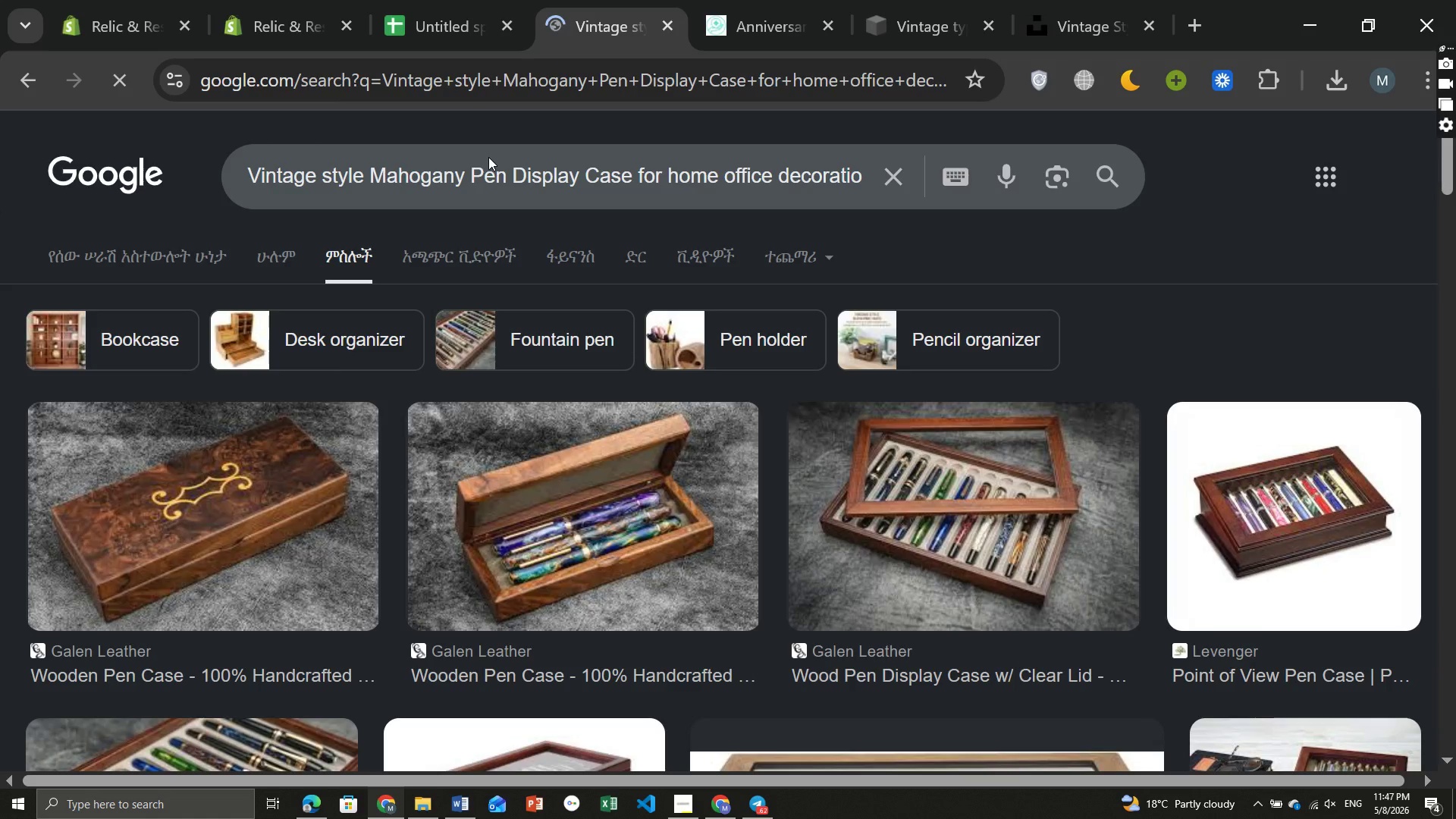 
left_click([656, 482])
 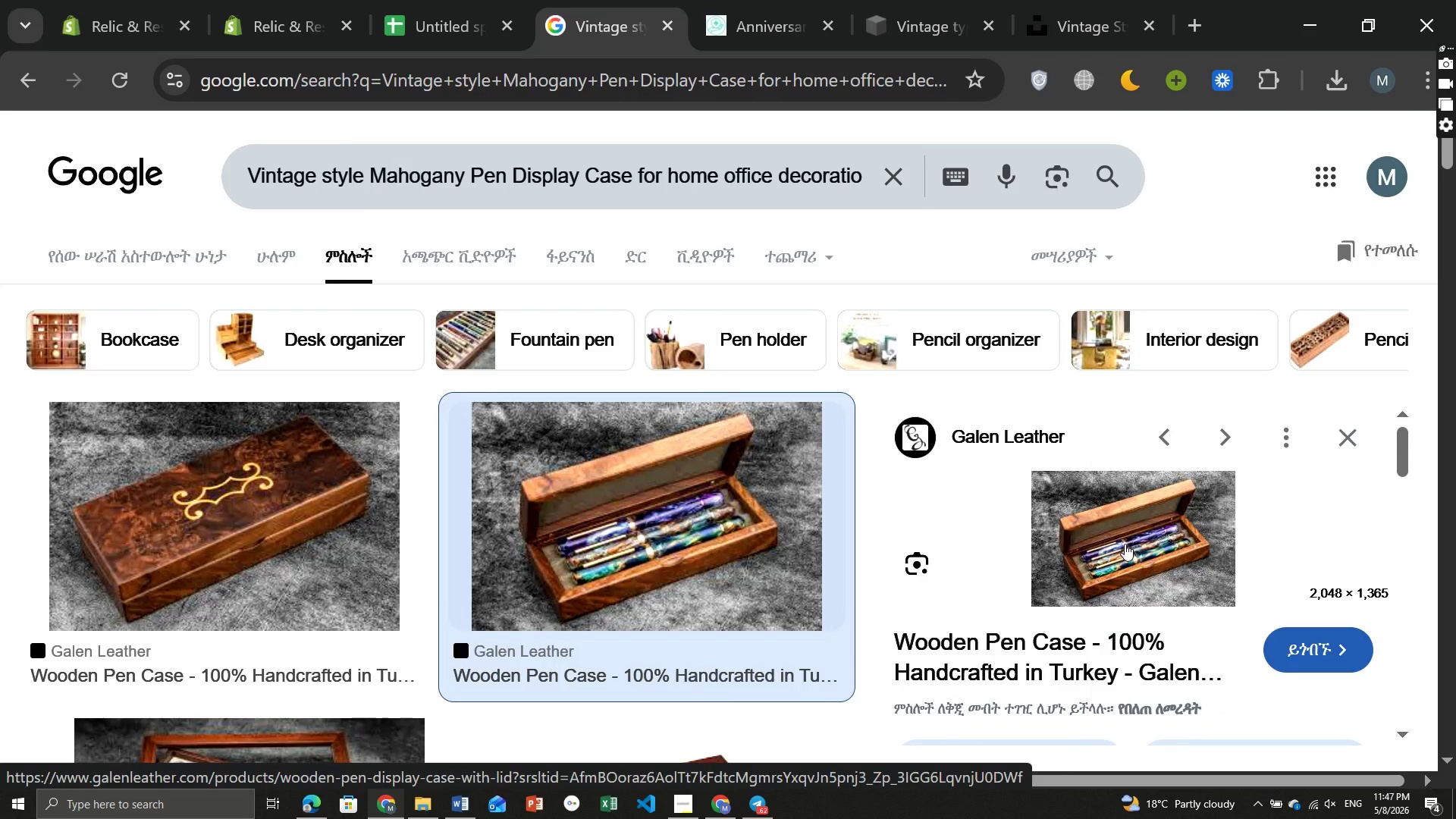 
right_click([1125, 544])
 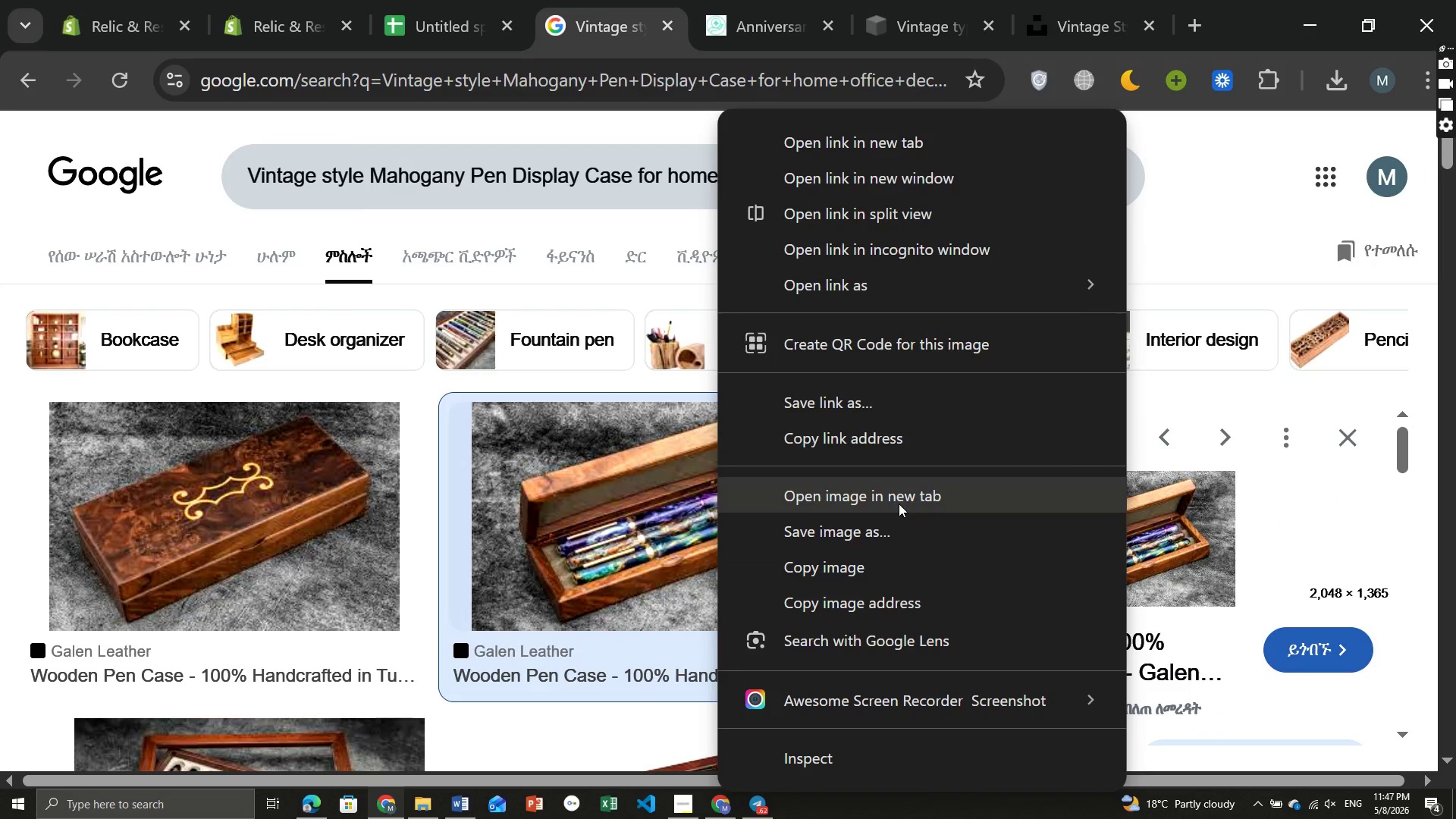 
left_click([884, 537])
 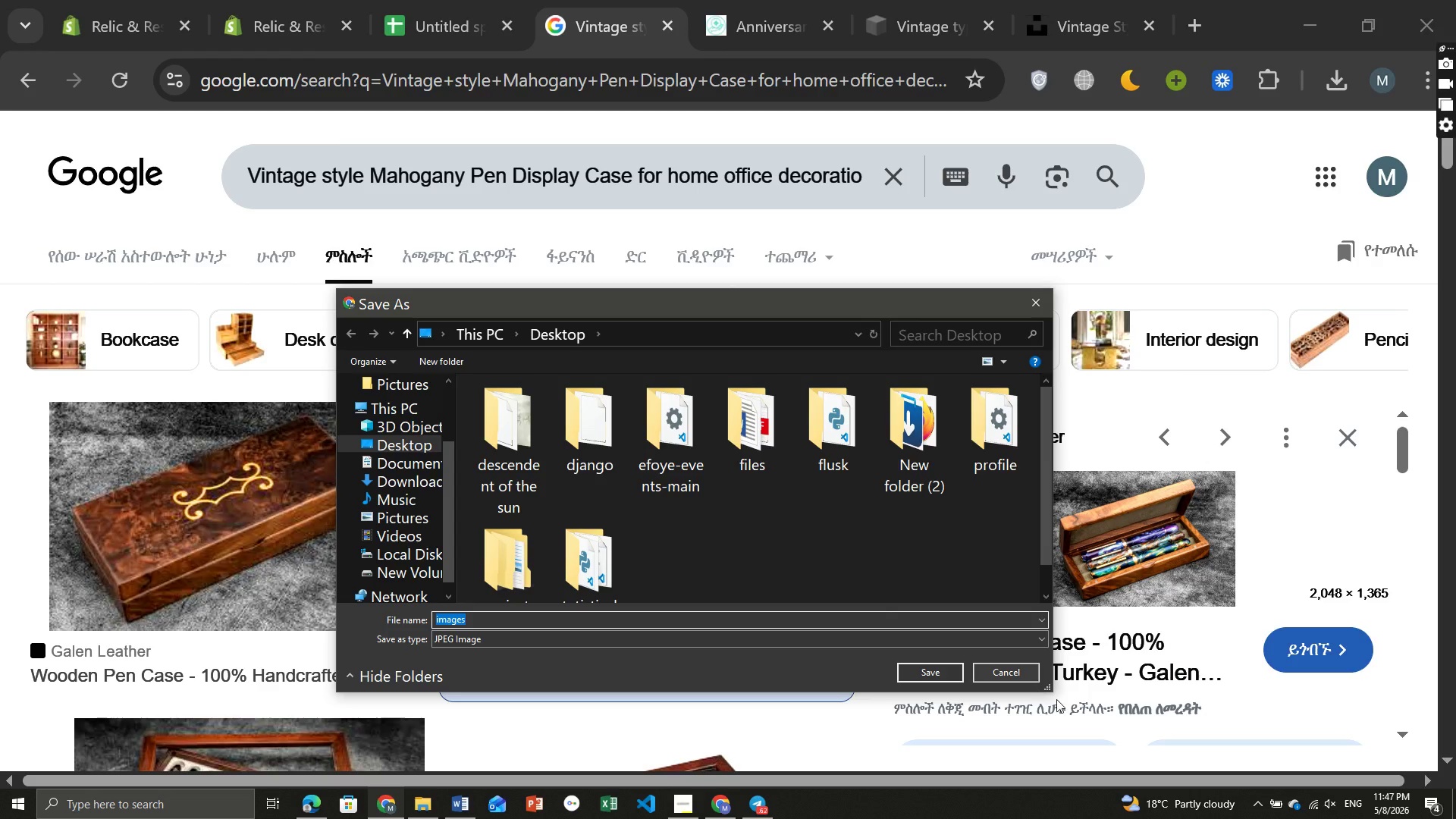 
left_click([1006, 675])
 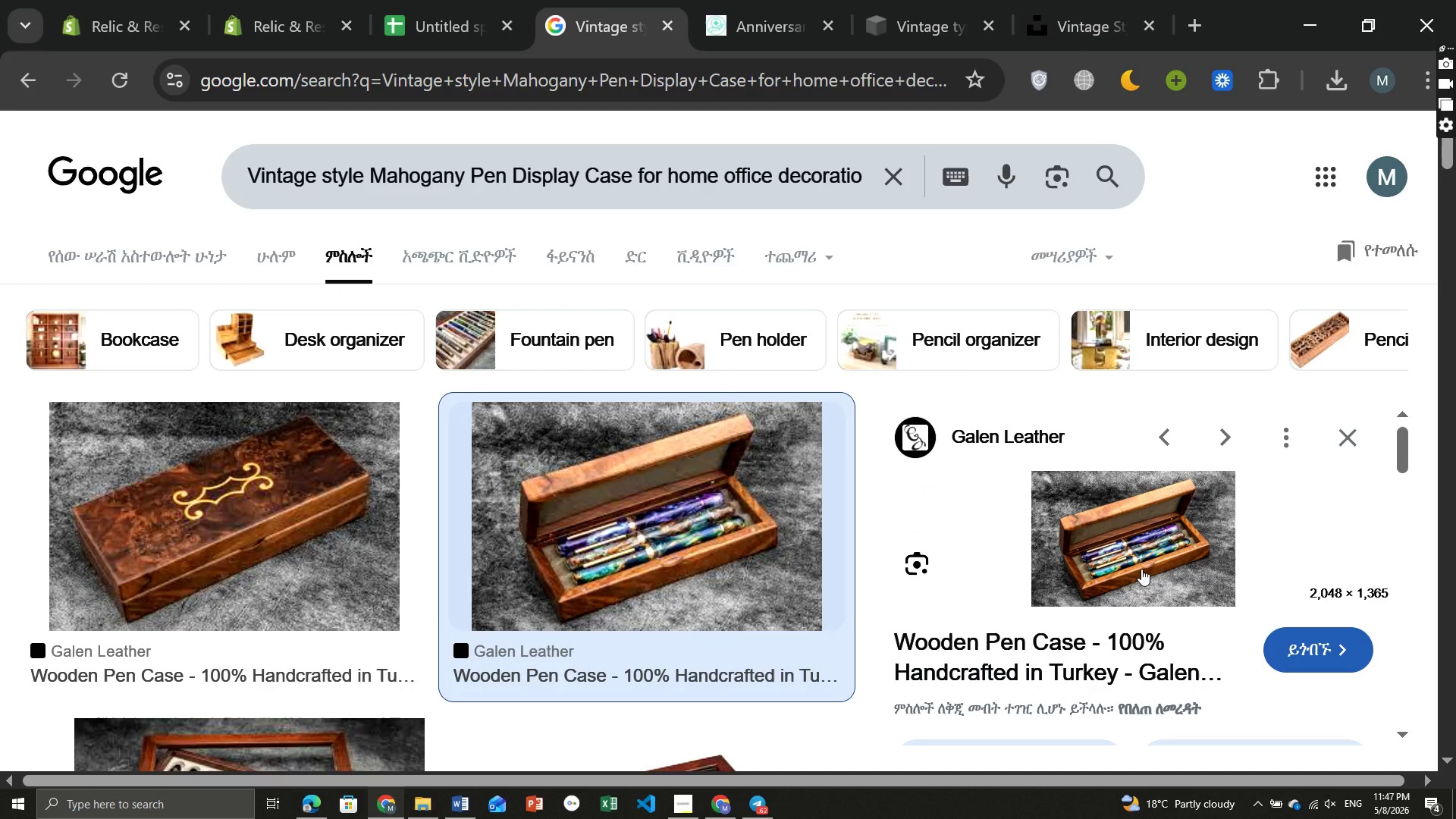 
left_click([1150, 558])
 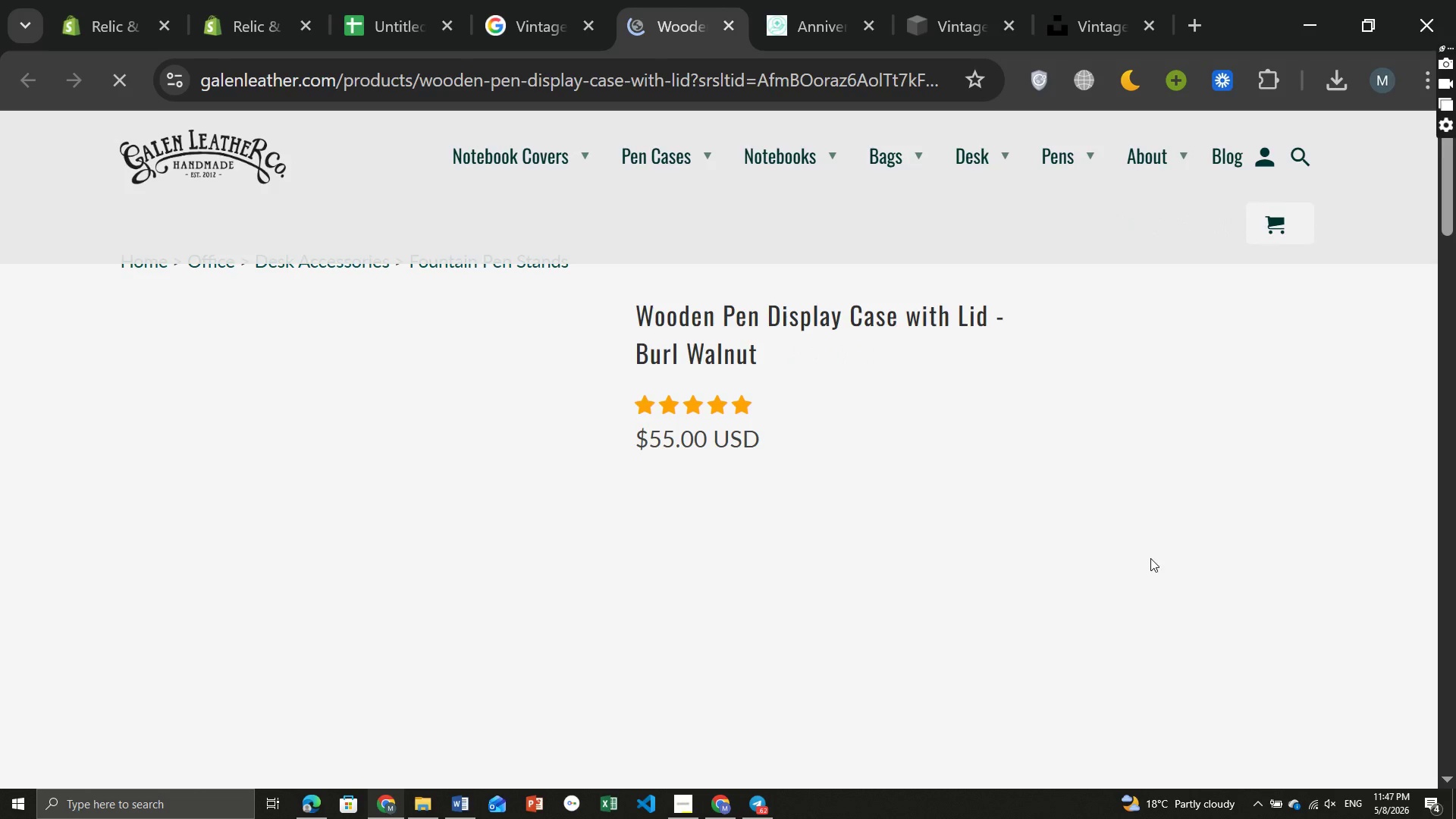 
mouse_move([629, 435])
 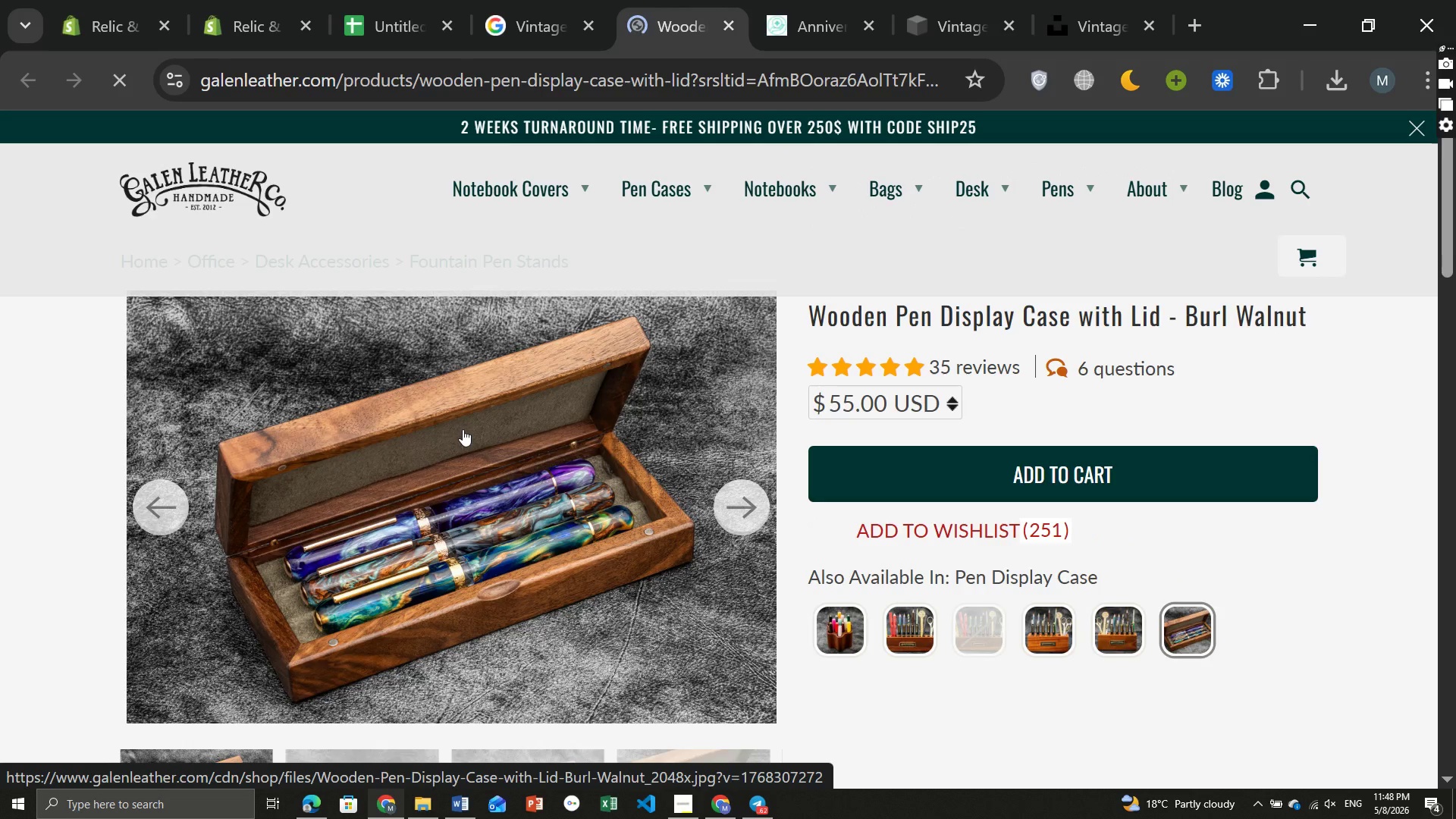 
right_click([463, 429])
 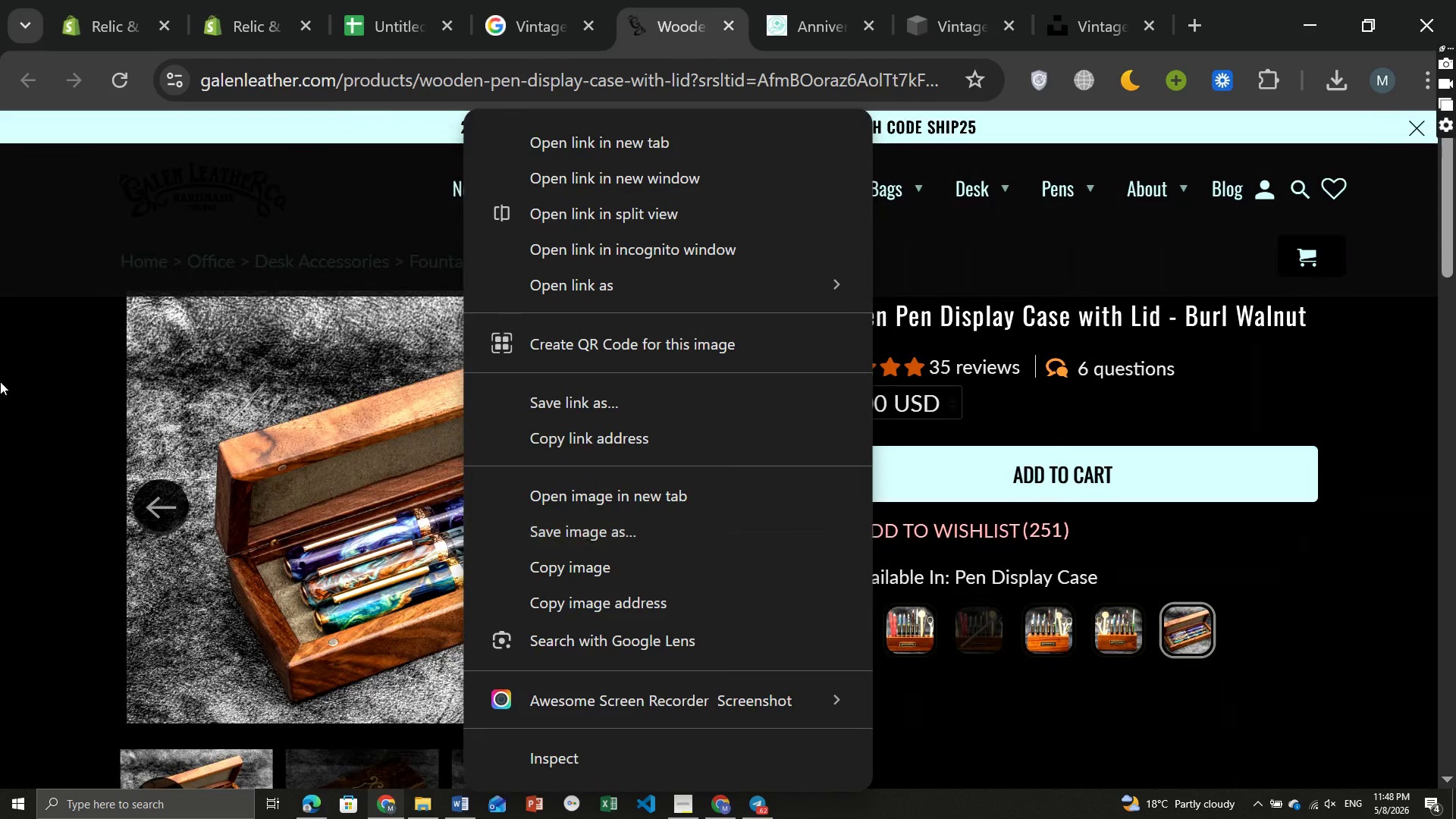 
left_click([44, 240])
 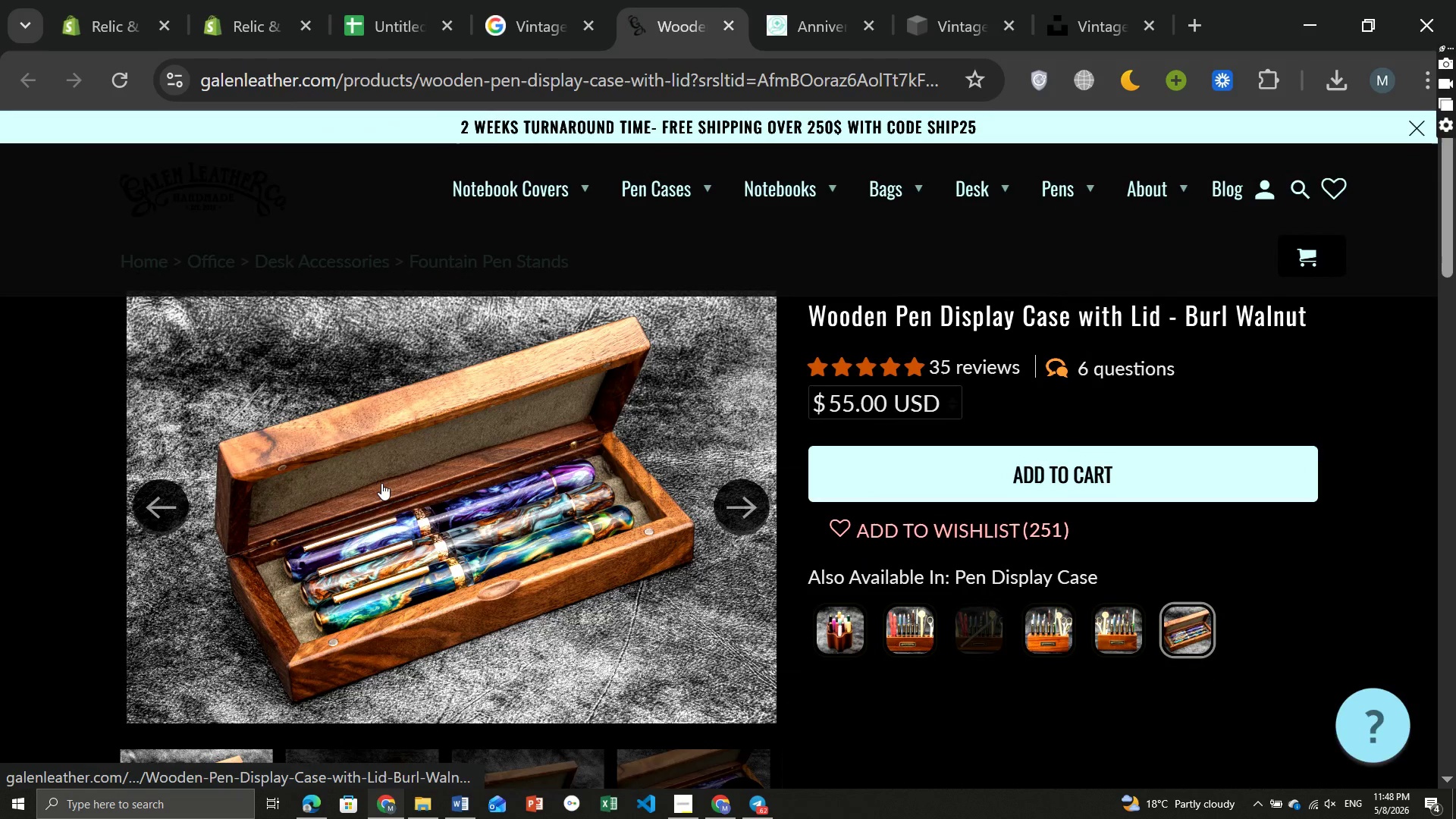 
right_click([381, 483])
 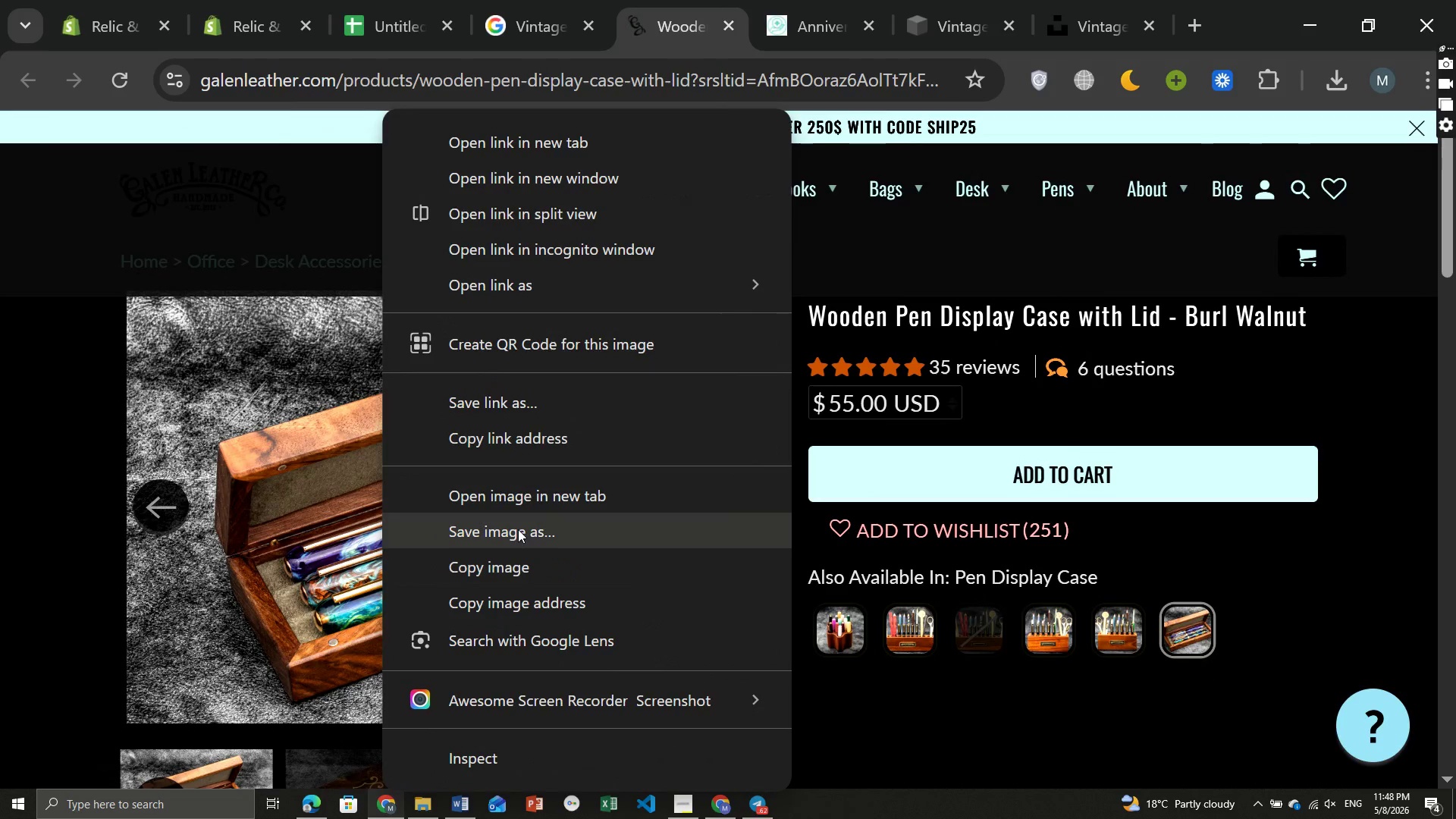 
left_click([516, 528])
 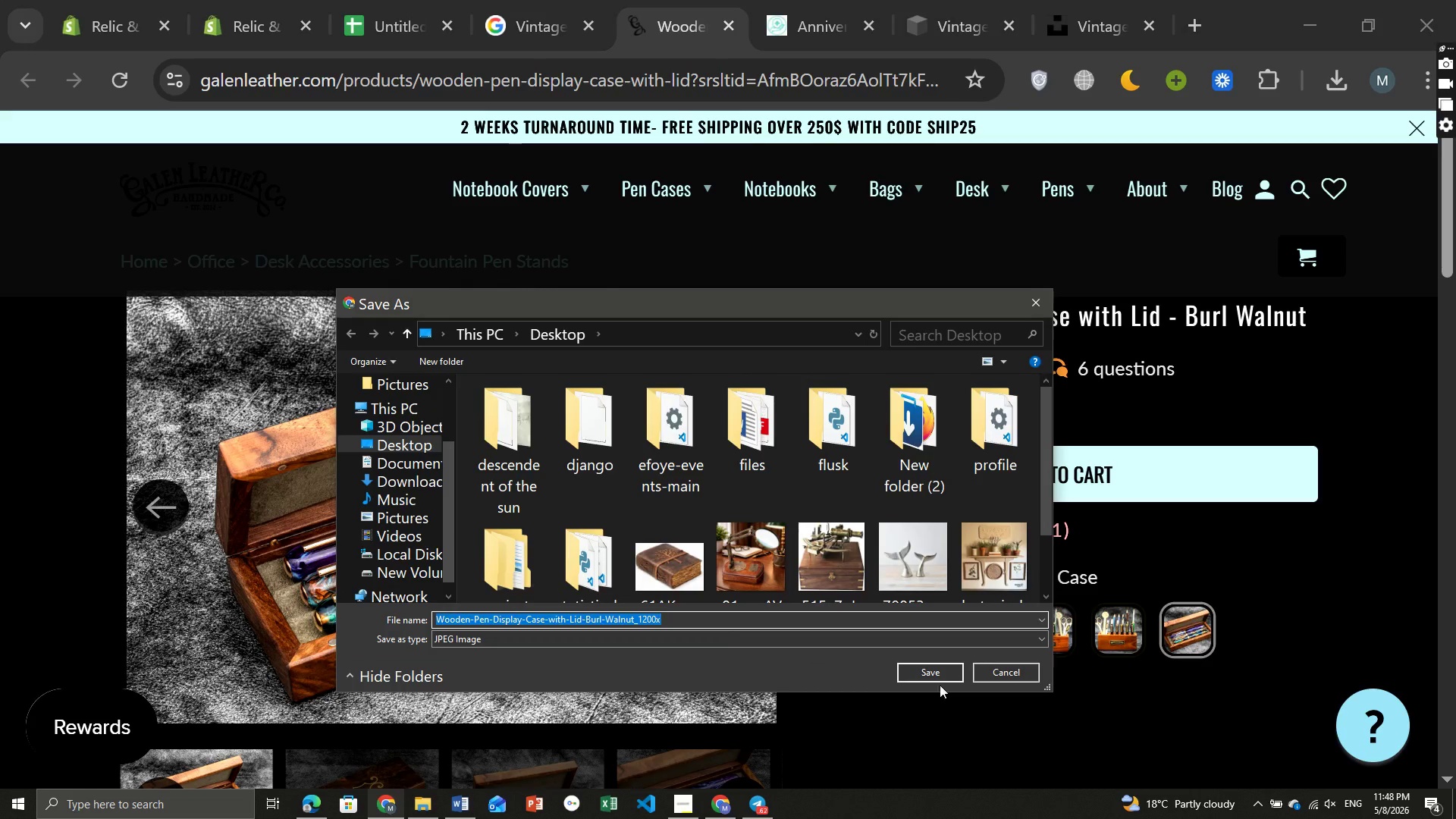 
left_click([932, 668])
 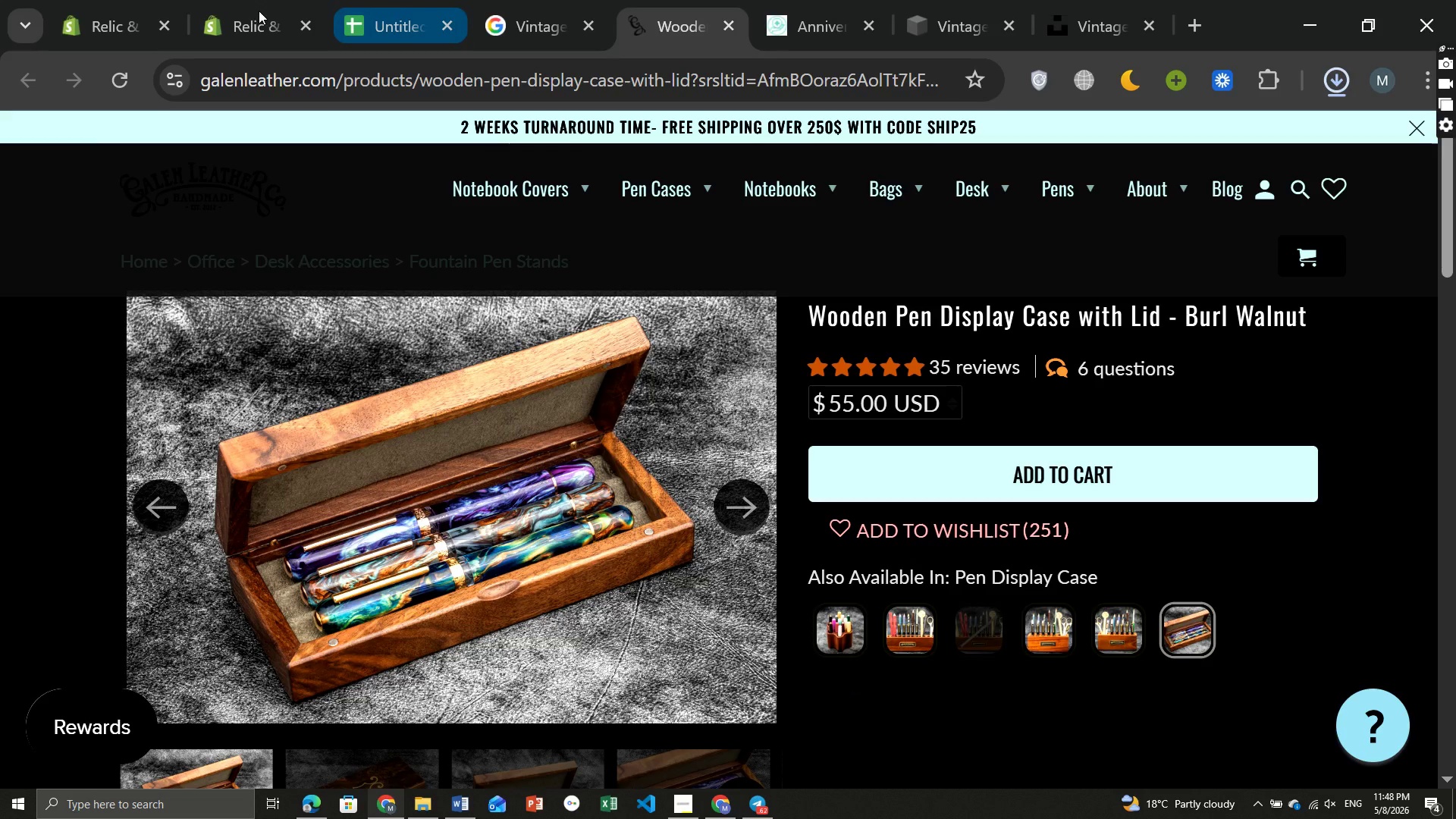 
left_click([250, 14])
 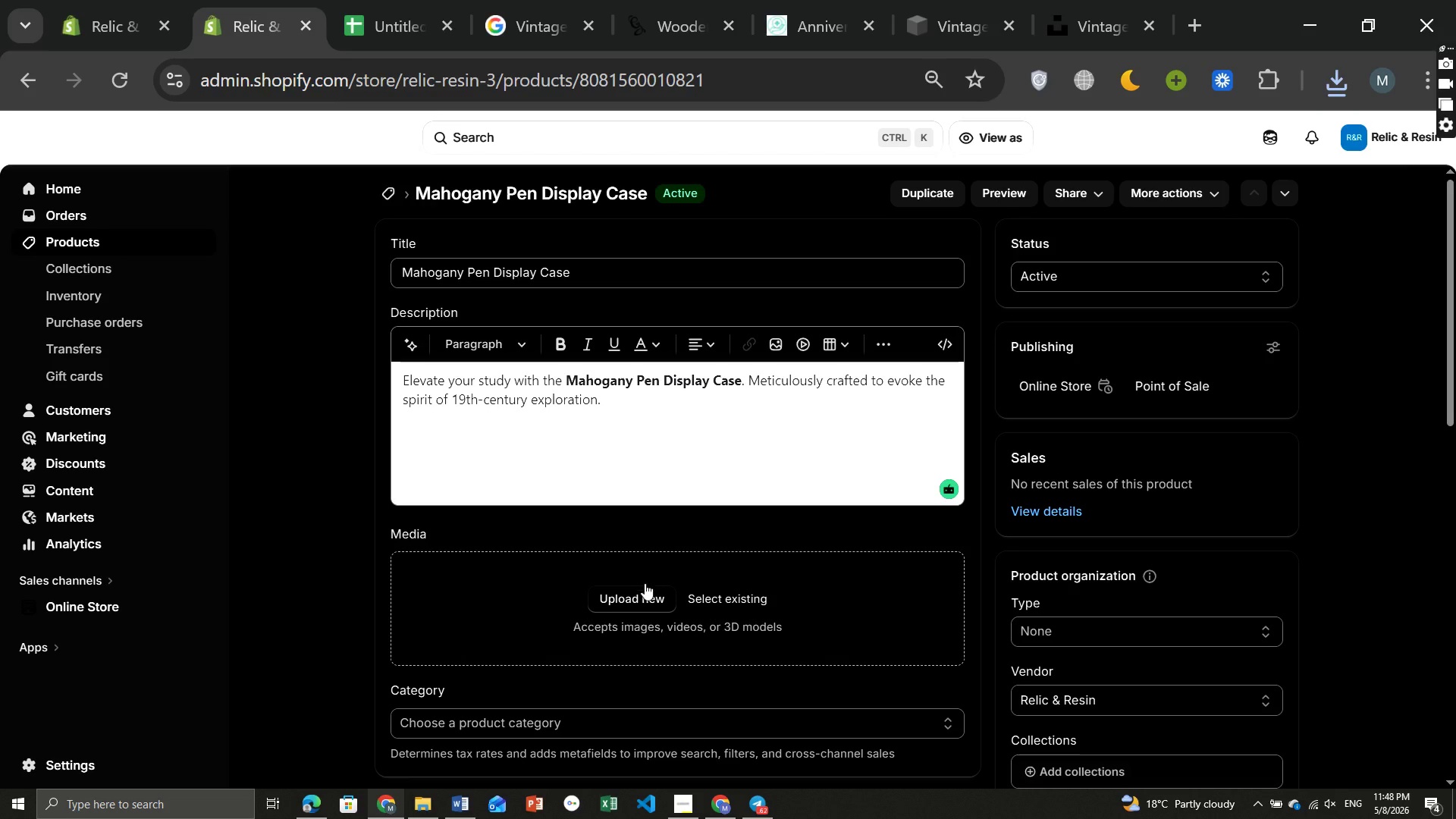 
left_click([638, 592])
 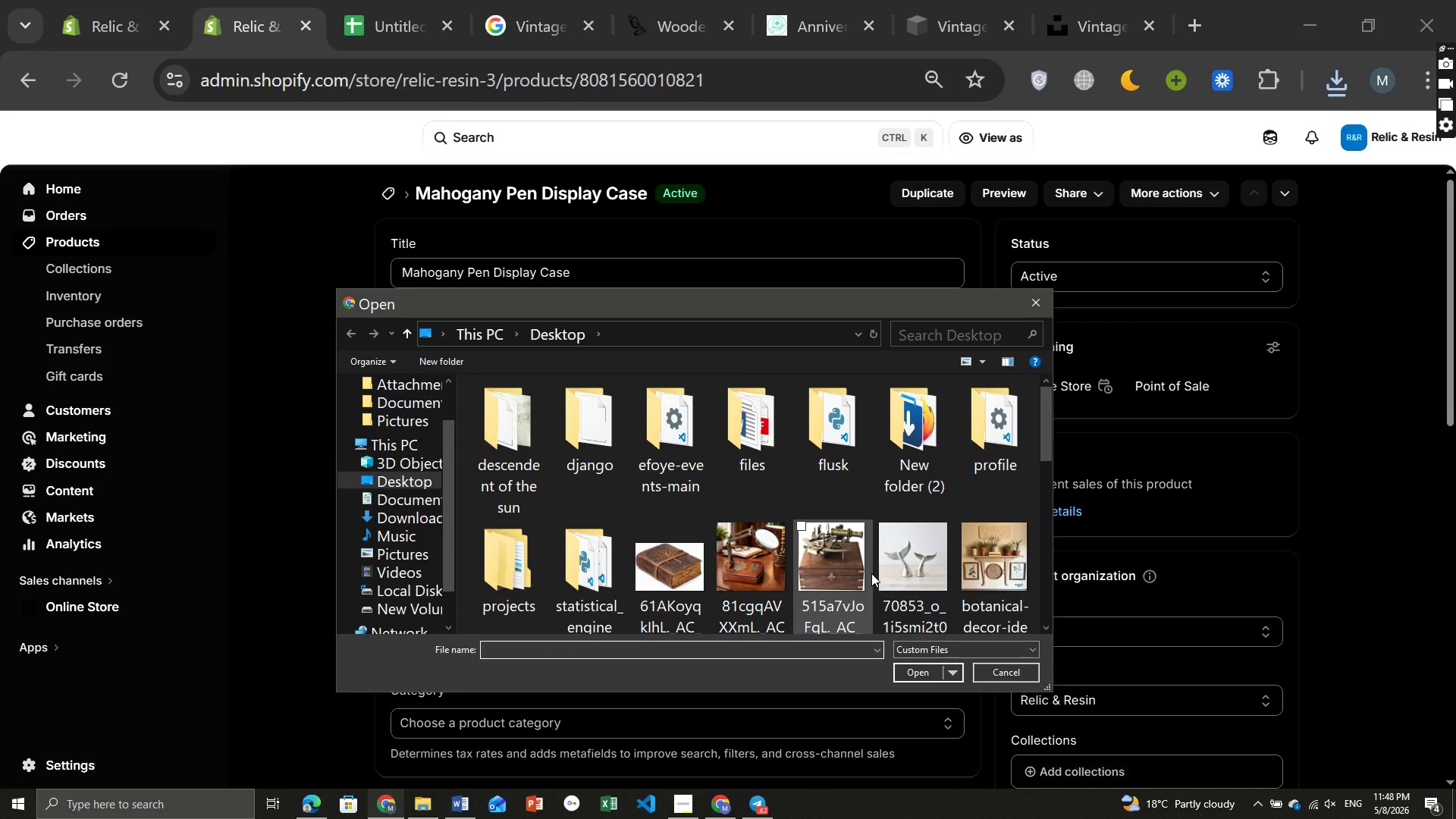 
scroll: coordinate [871, 573], scroll_direction: down, amount: 2.0
 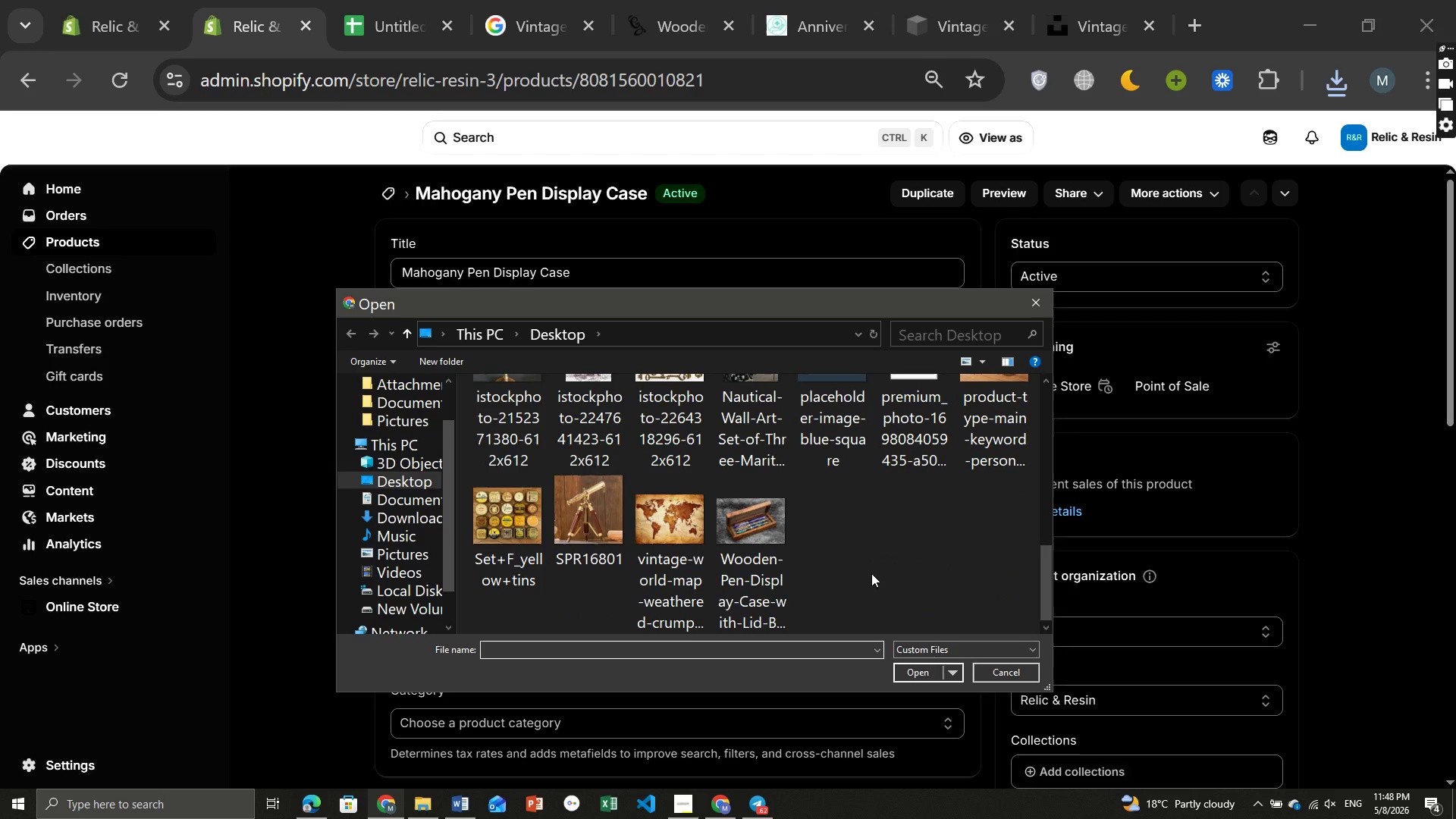 
left_click([774, 538])
 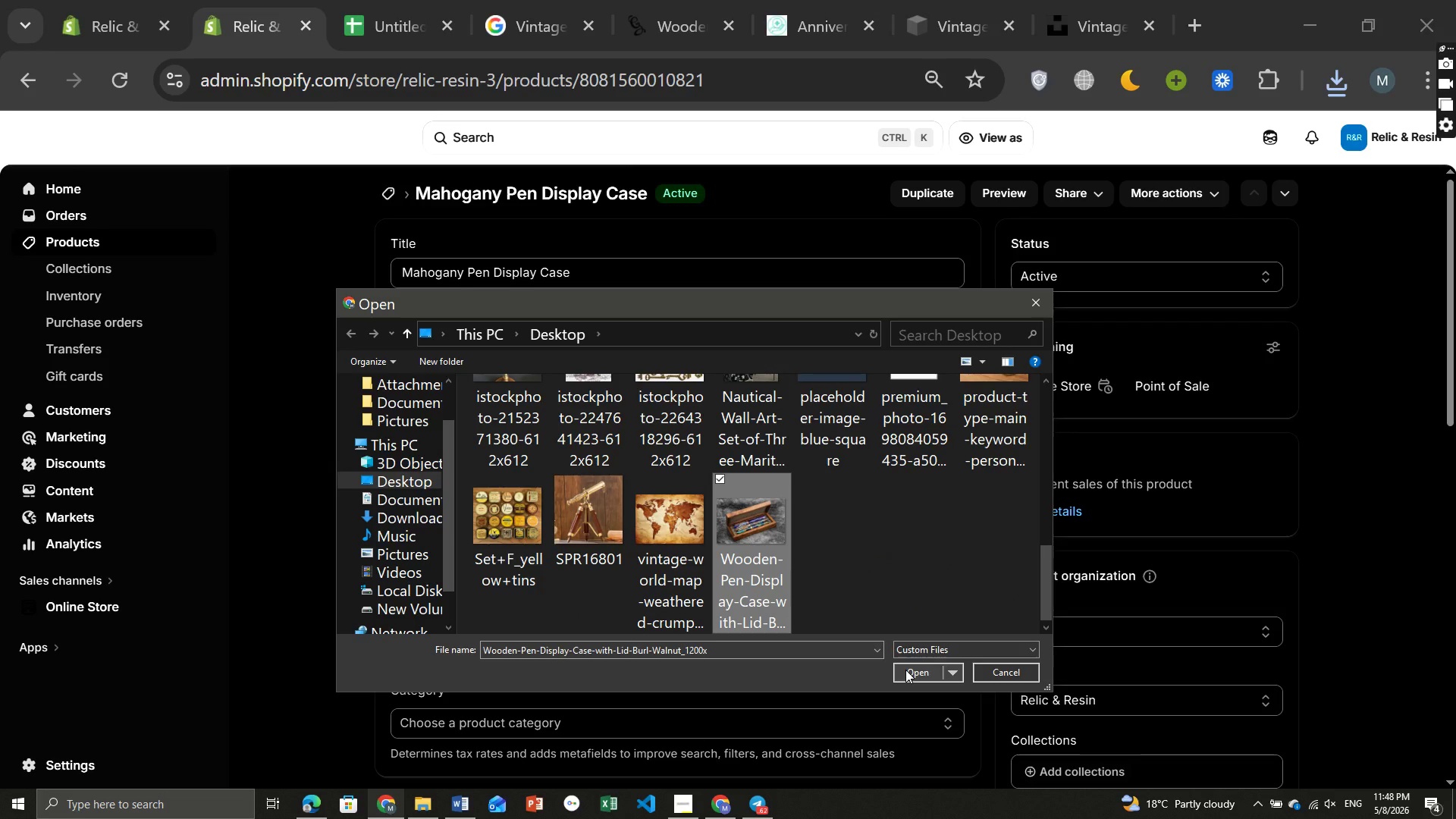 
left_click([905, 670])
 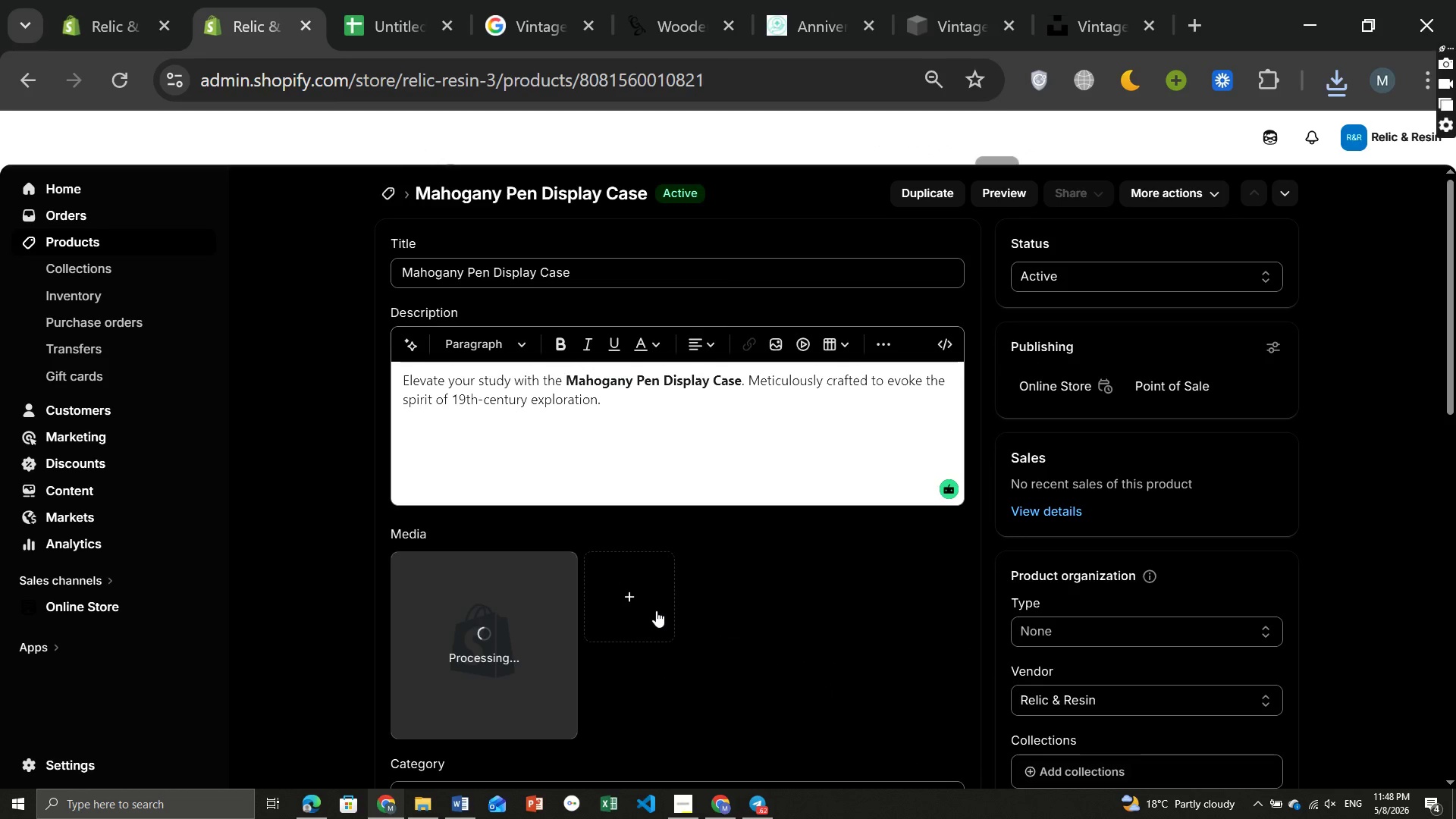 
wait(9.97)
 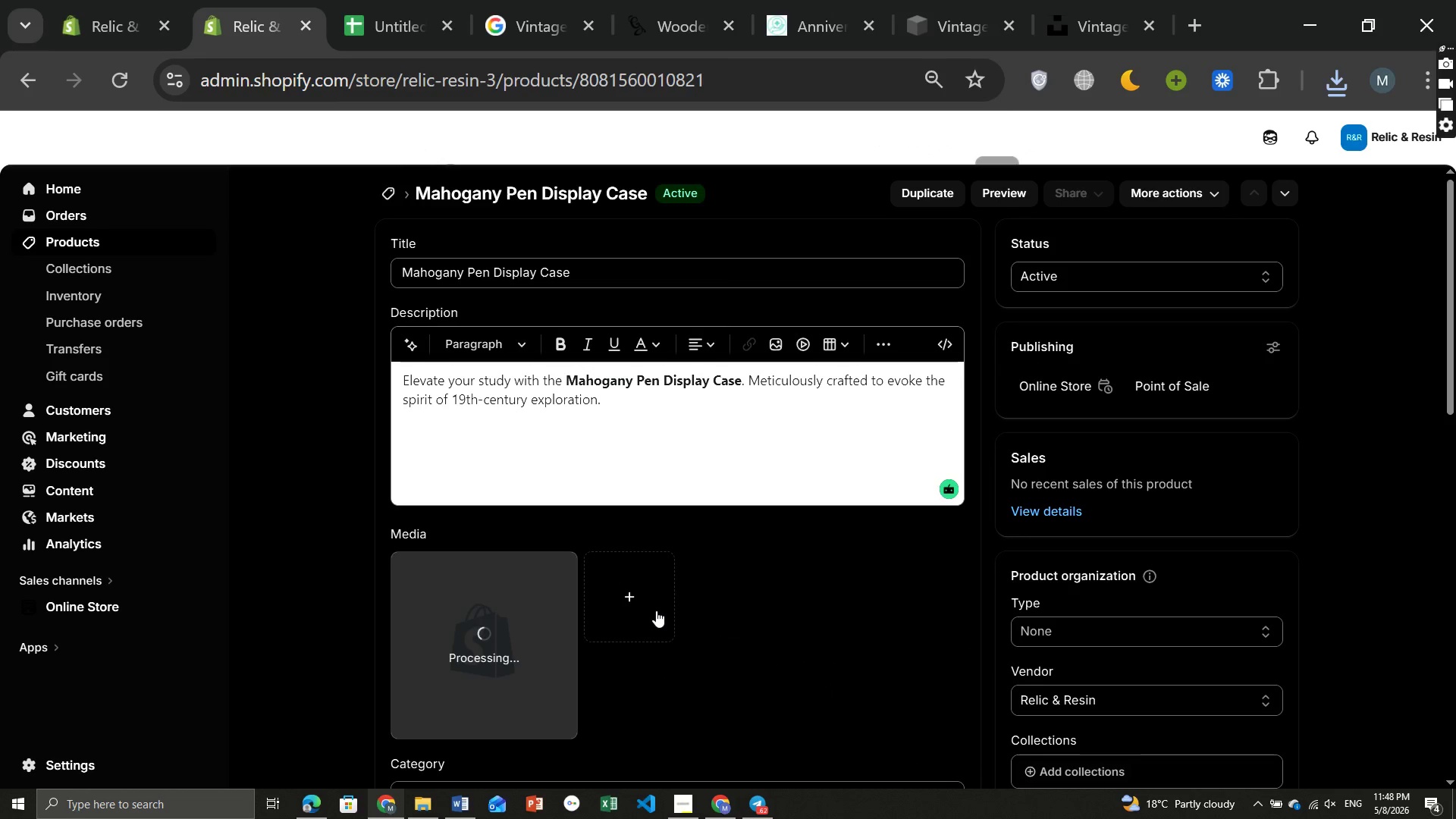 
left_click([520, 501])
 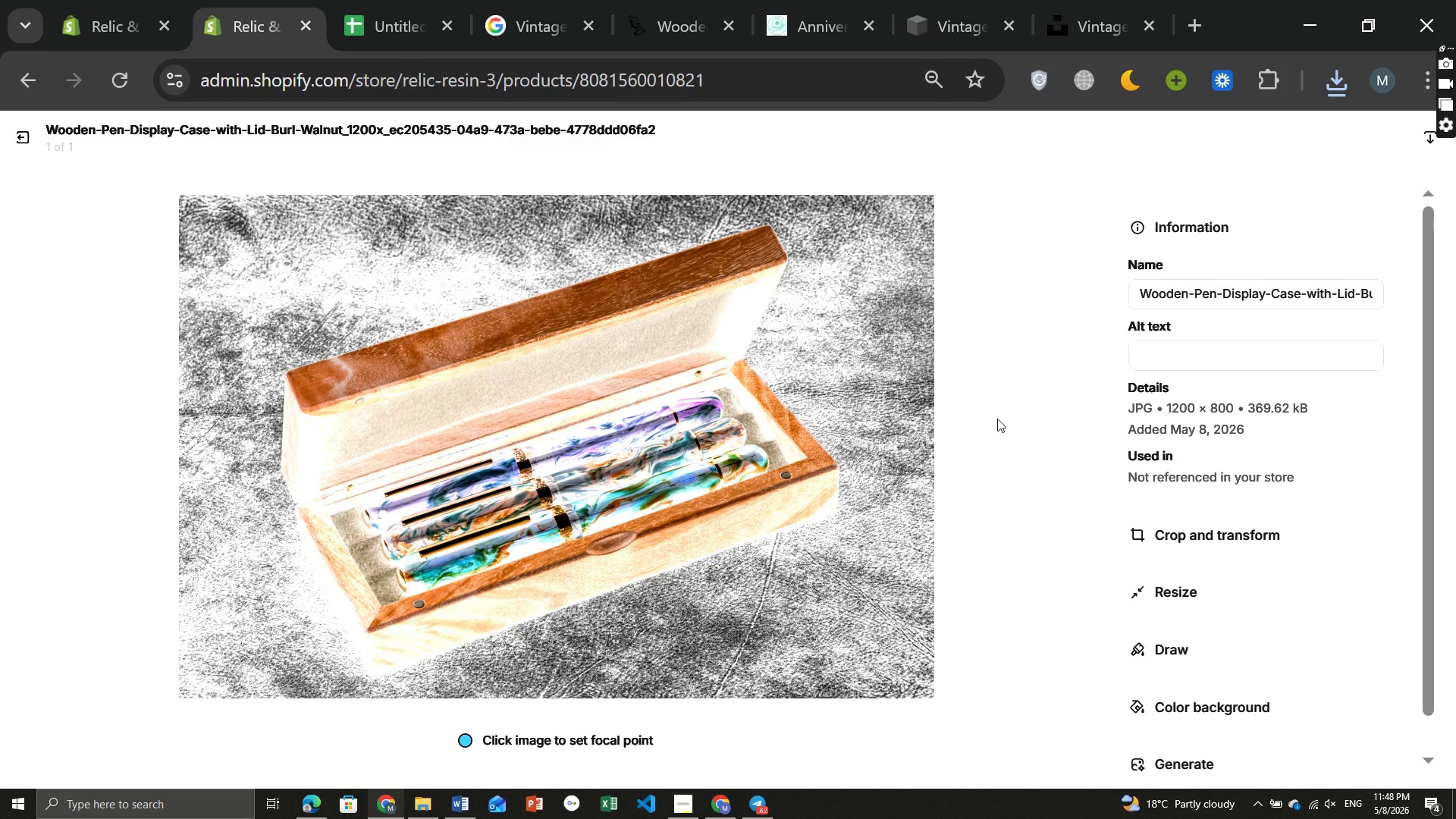 
left_click([1158, 354])
 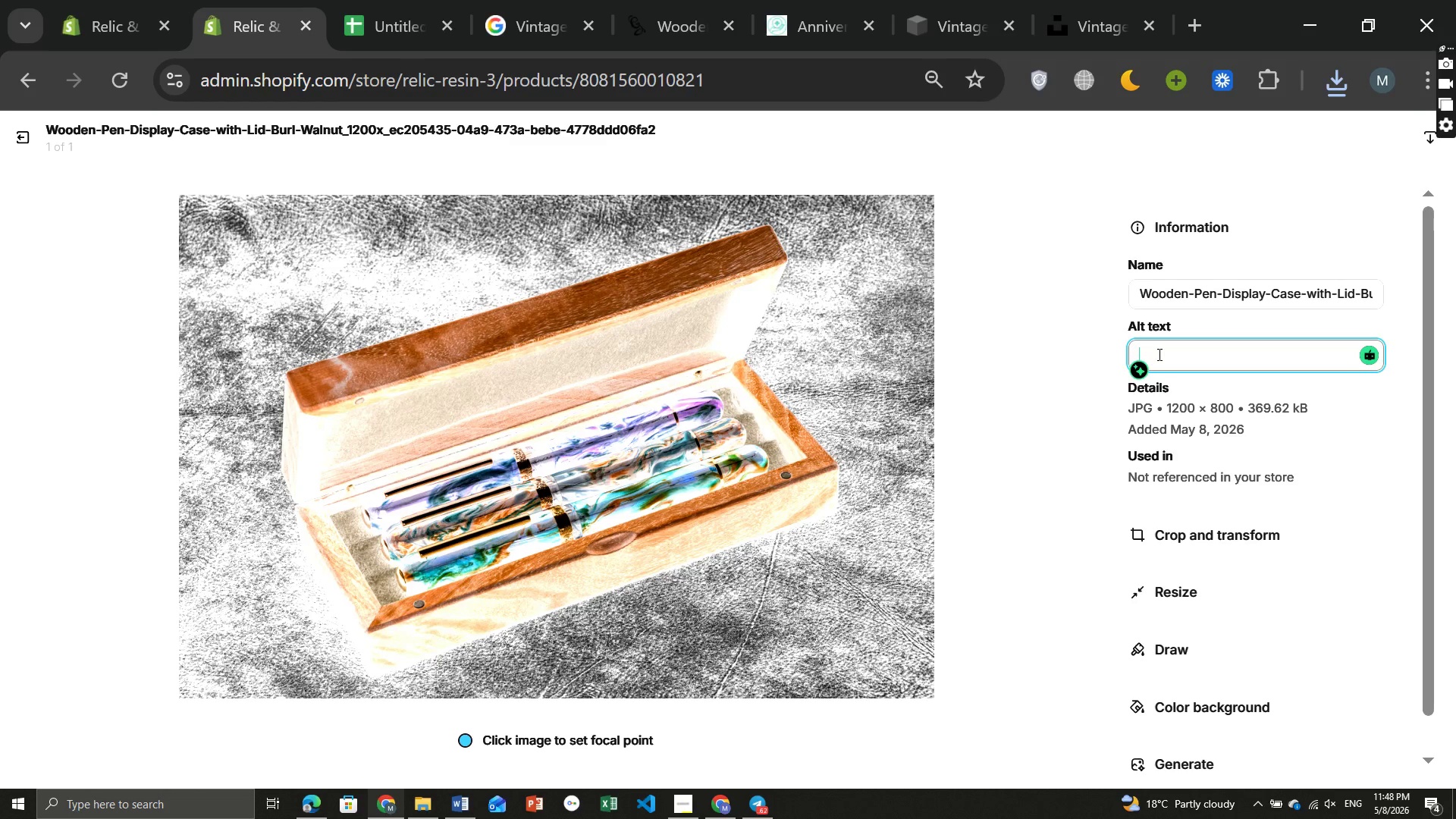 
key(Control+V)
 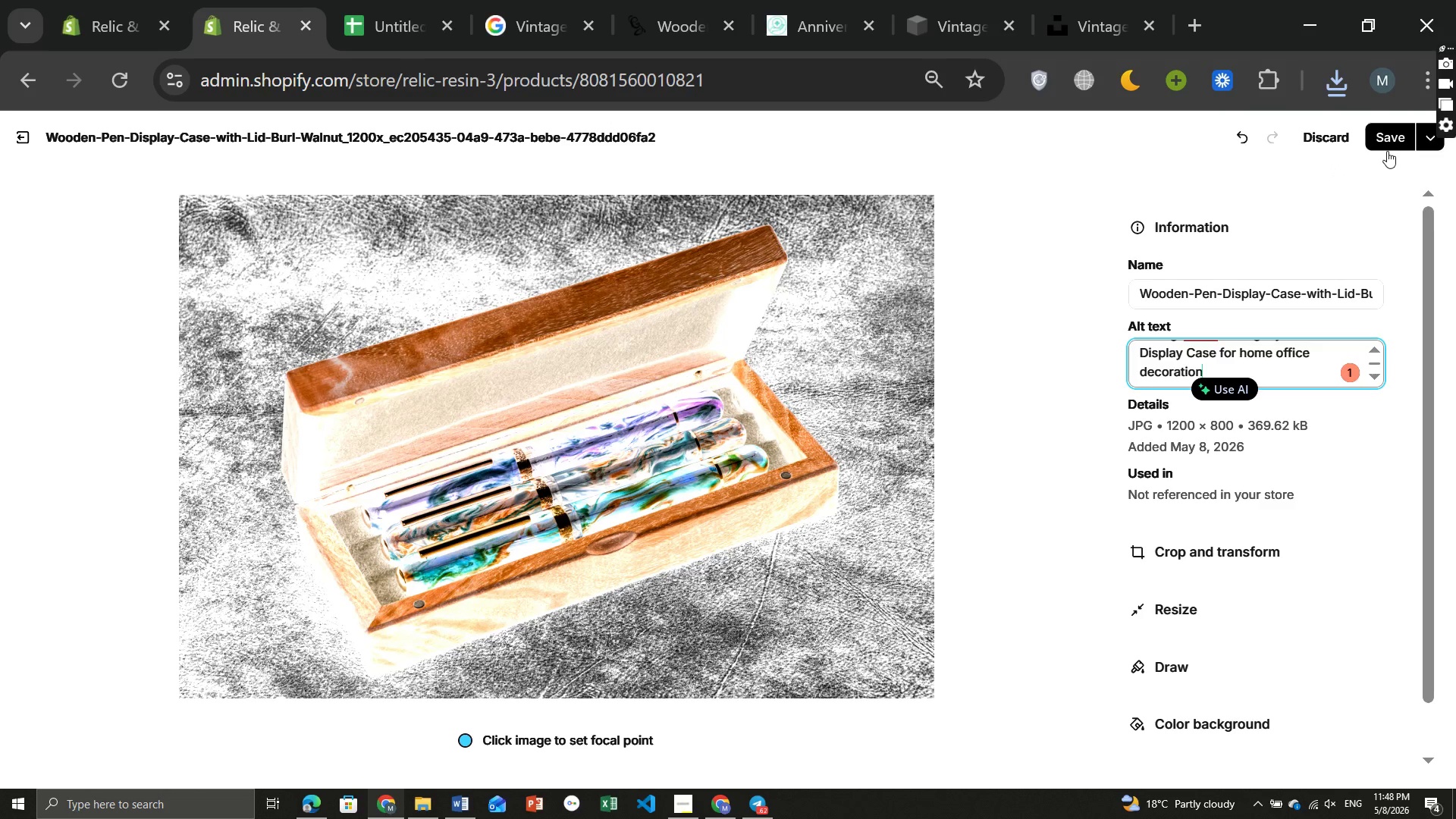 
left_click([1386, 140])
 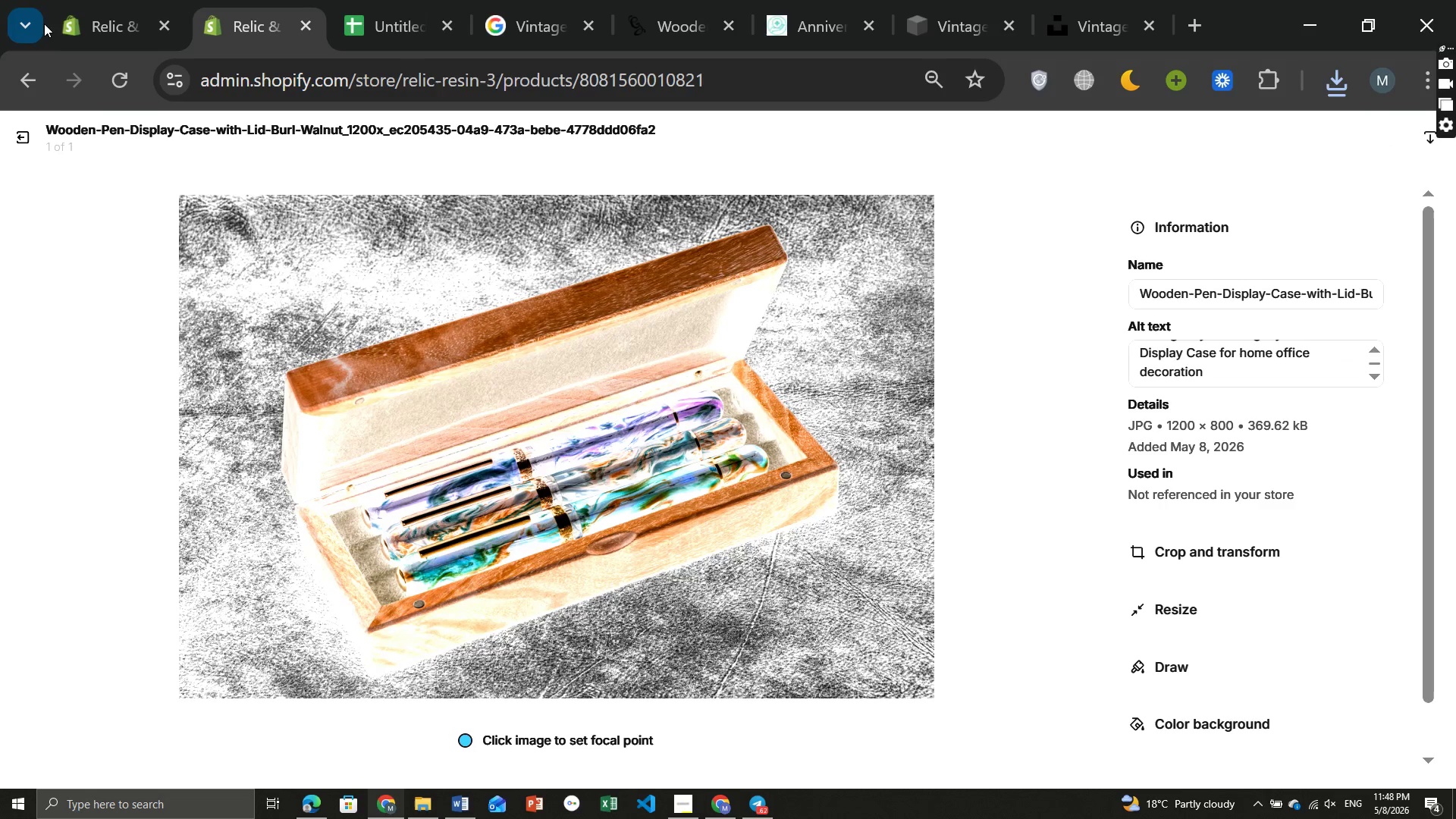 
left_click([21, 140])
 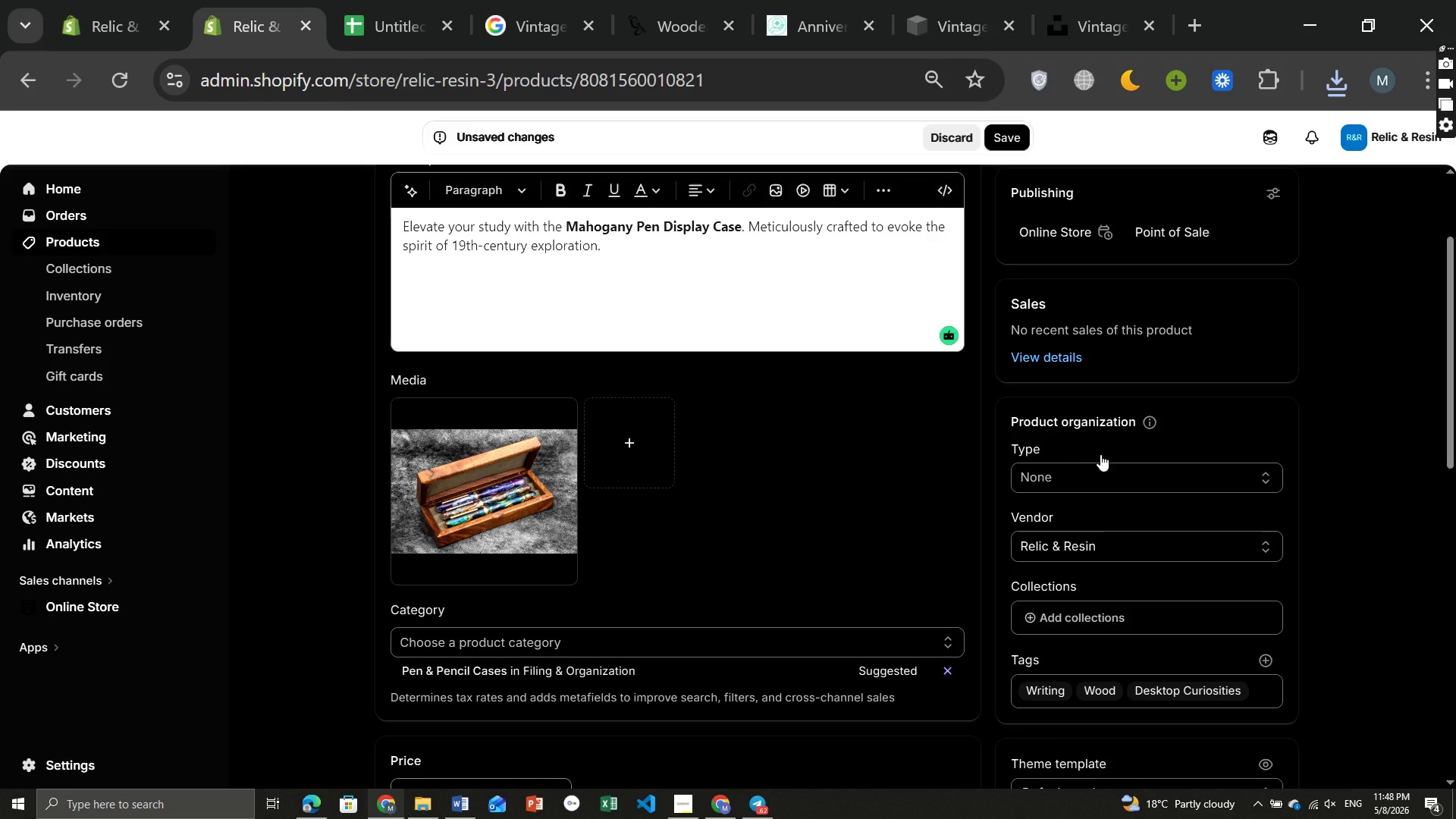 
left_click([1073, 472])
 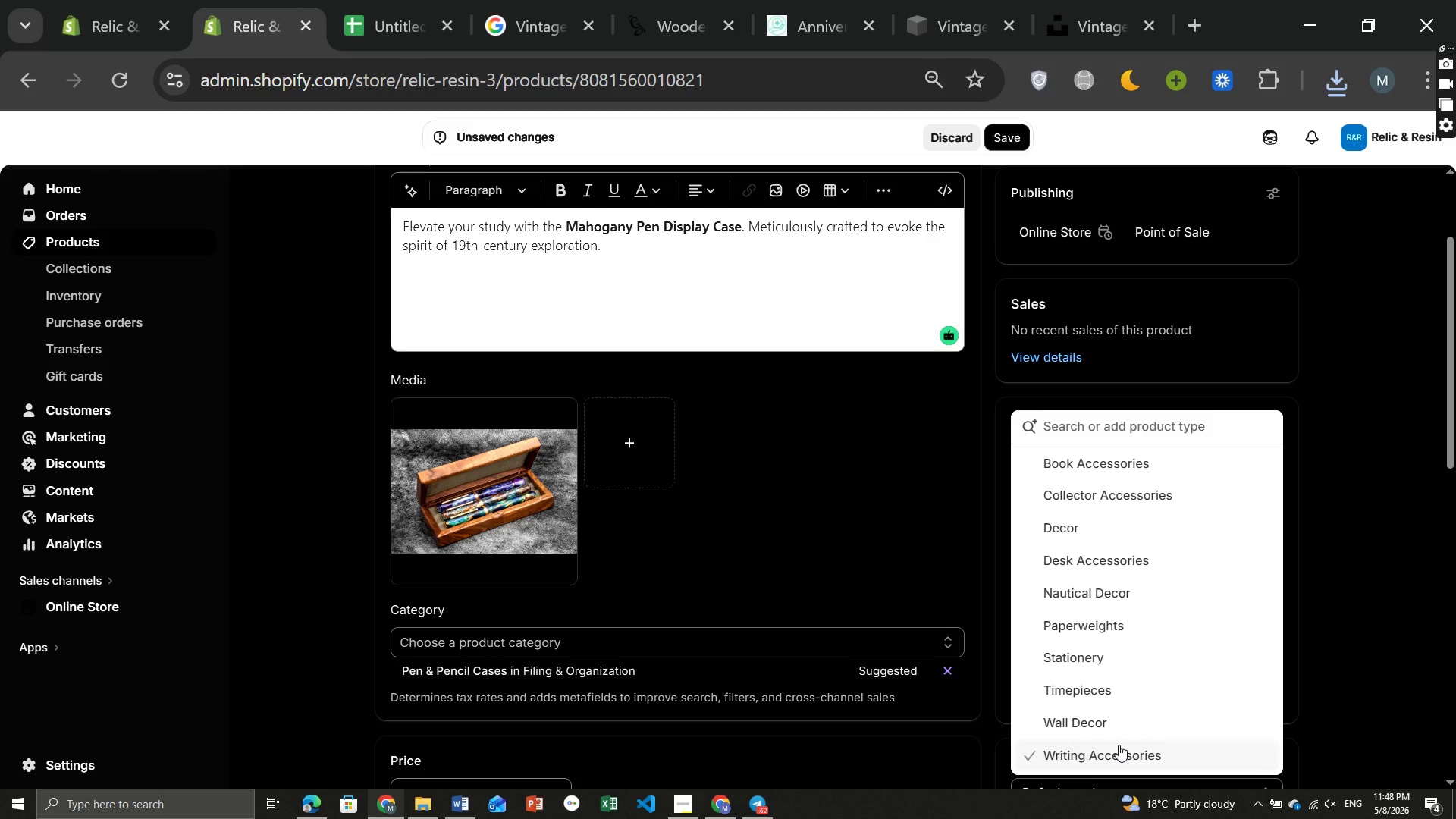 
left_click([1108, 745])
 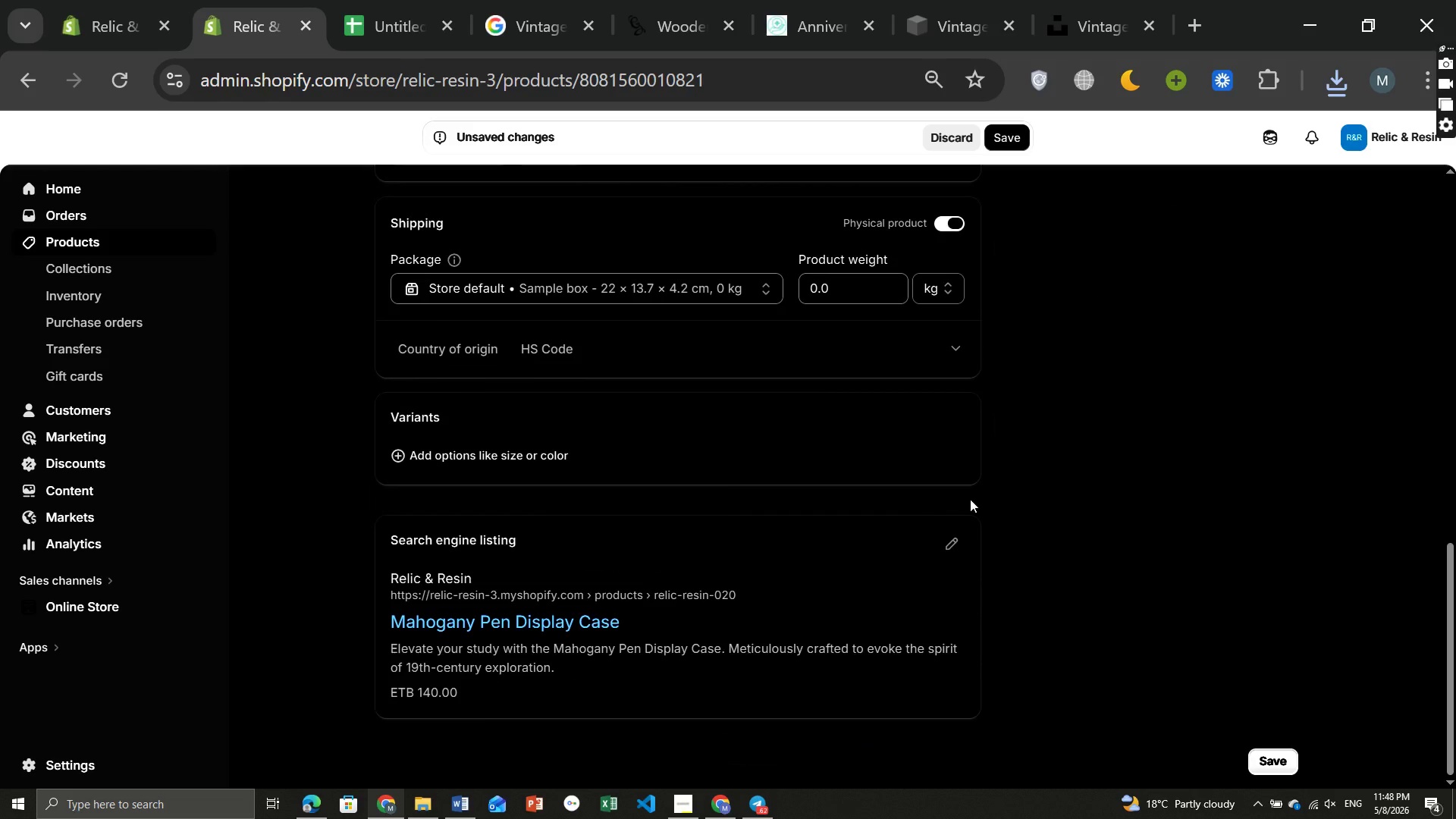 
left_click([951, 541])
 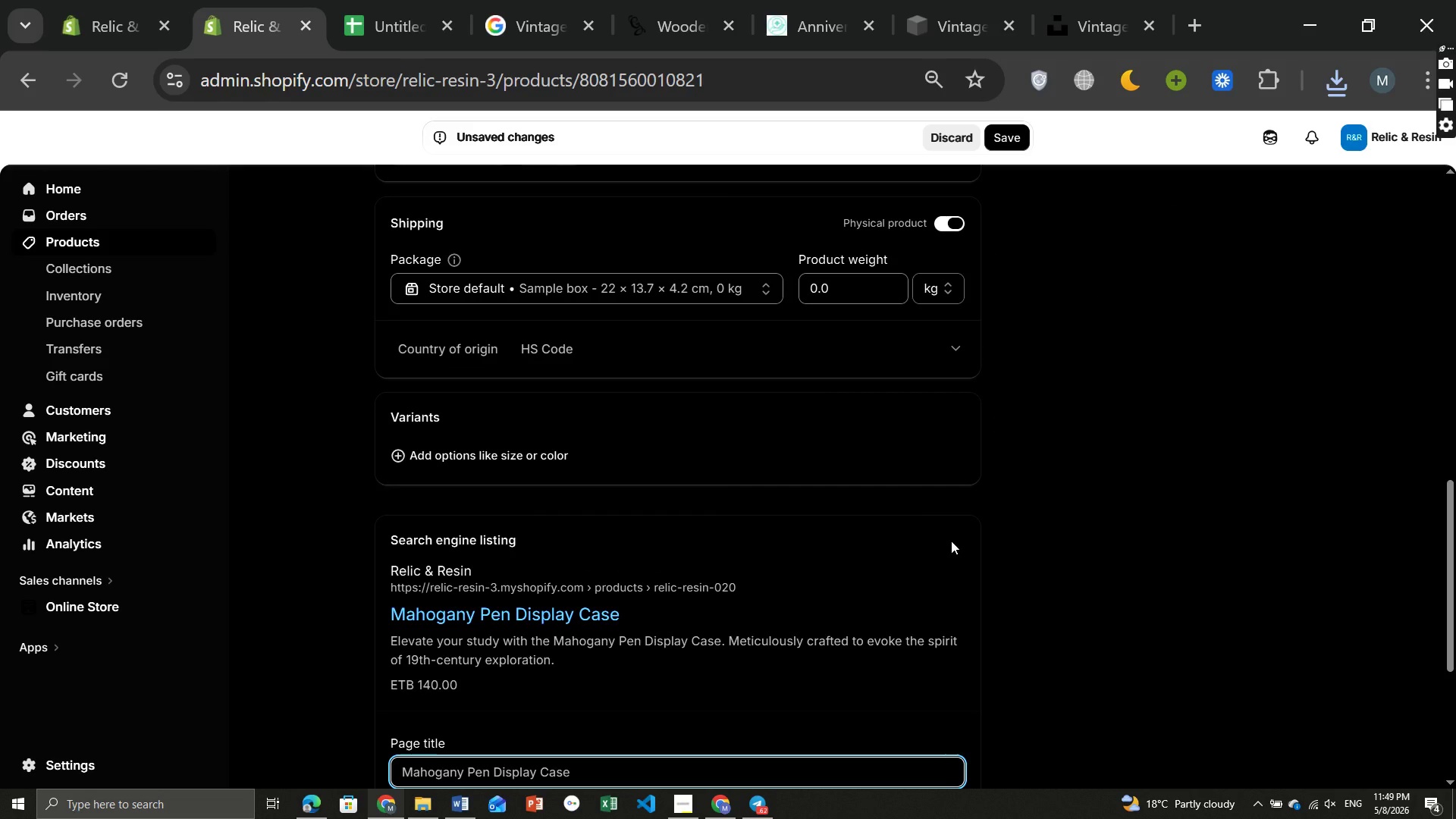 
wait(7.64)
 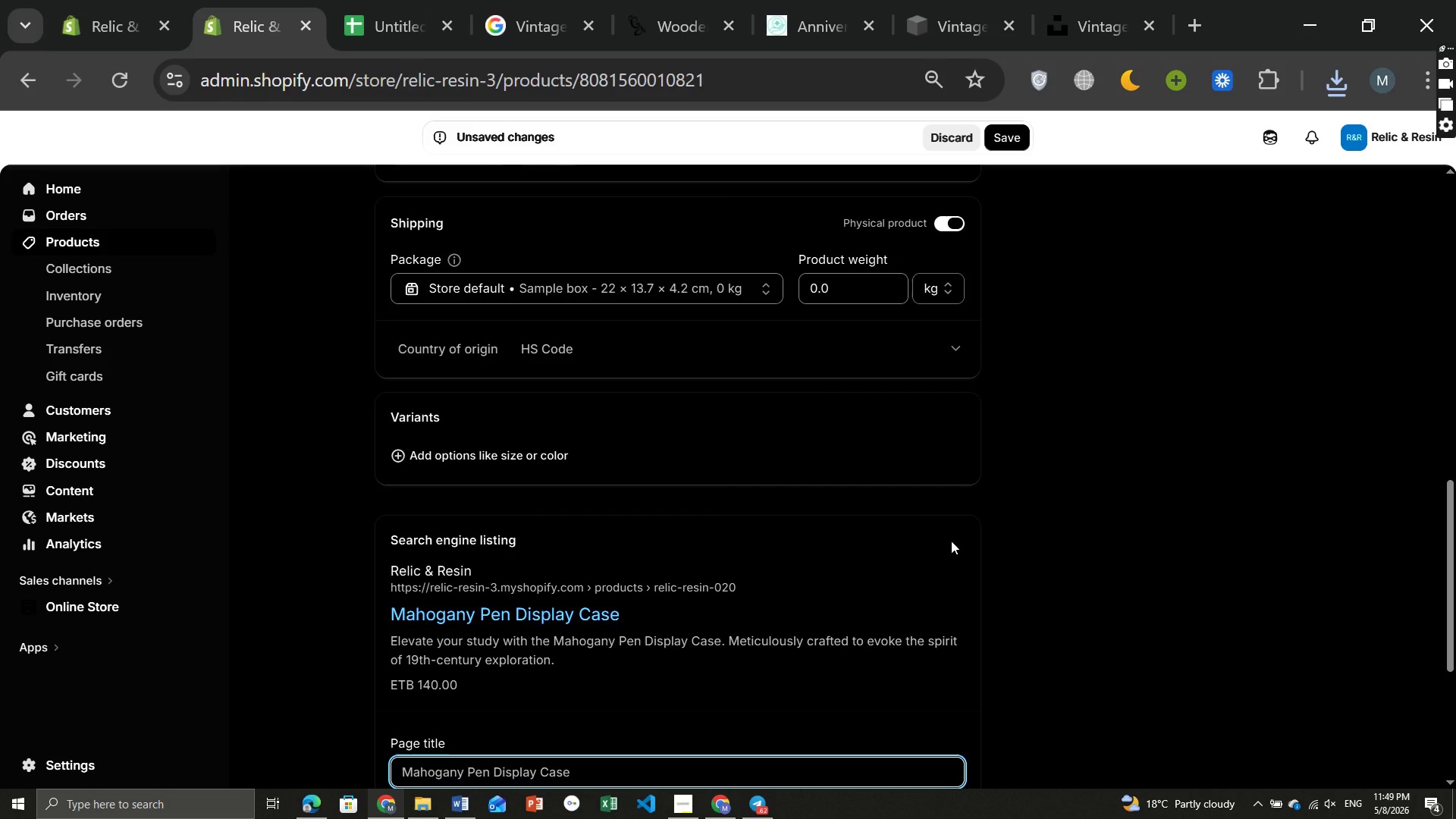 
left_click([645, 445])
 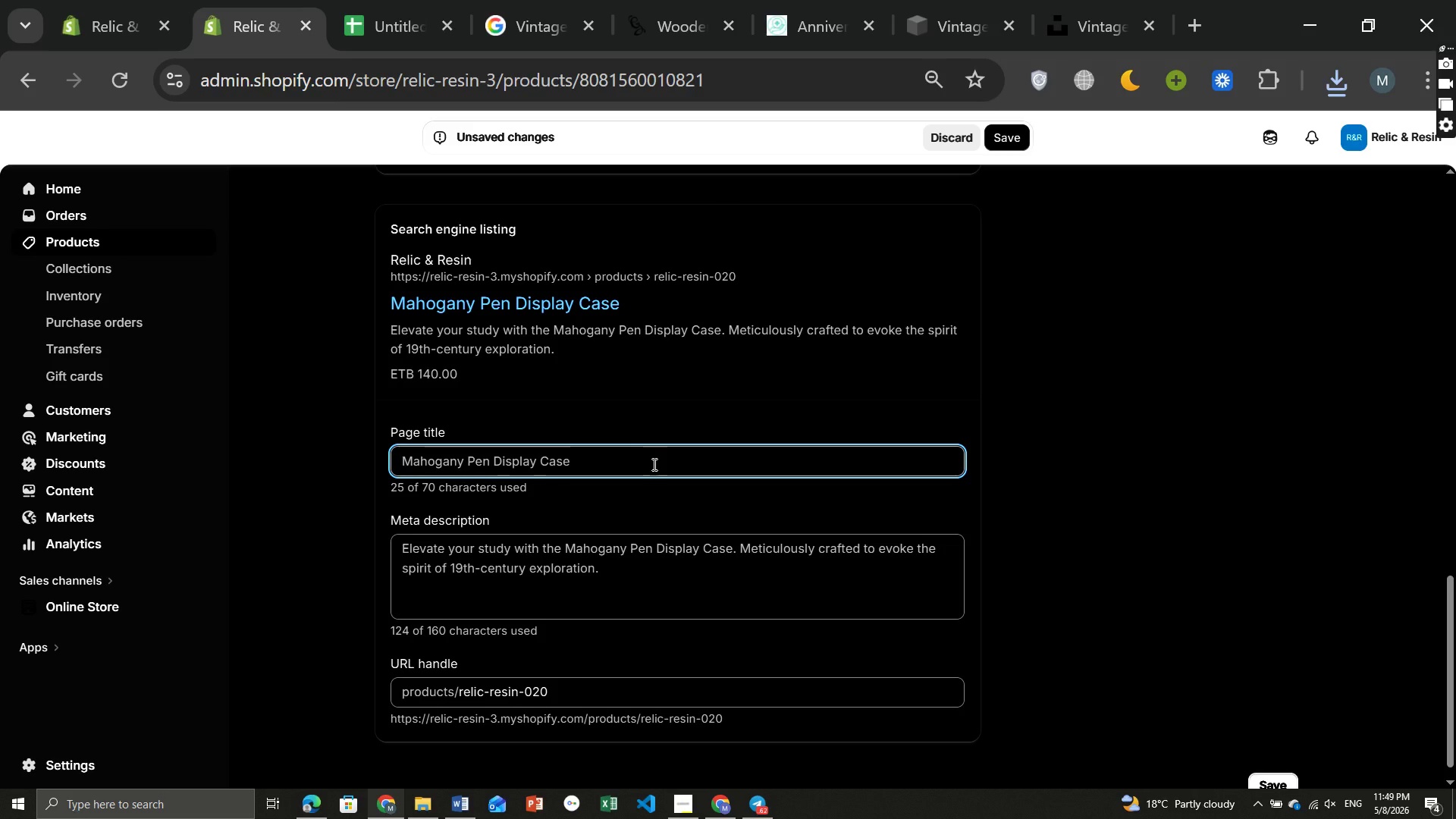 
left_click([653, 464])
 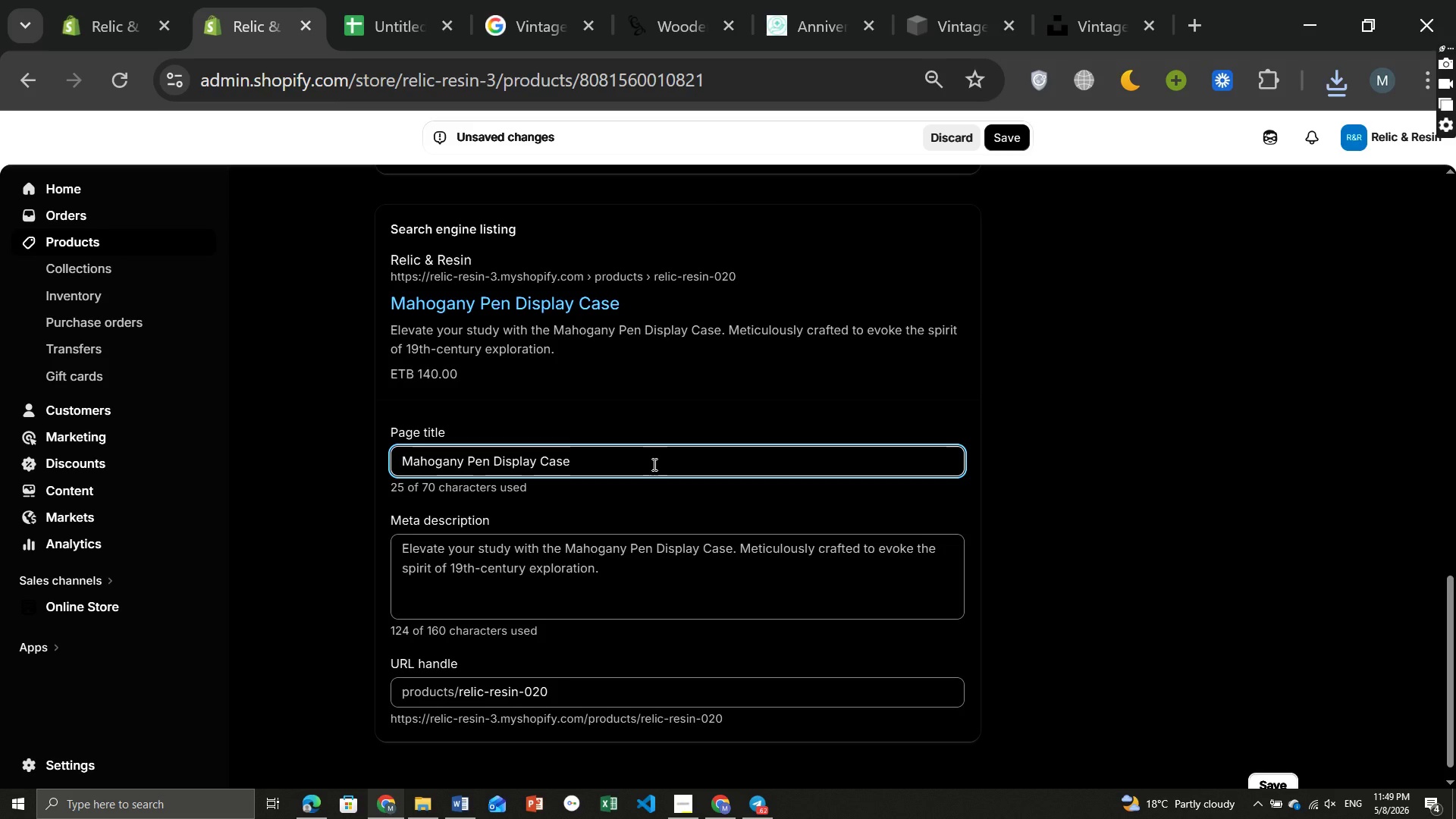 
key(Space)
 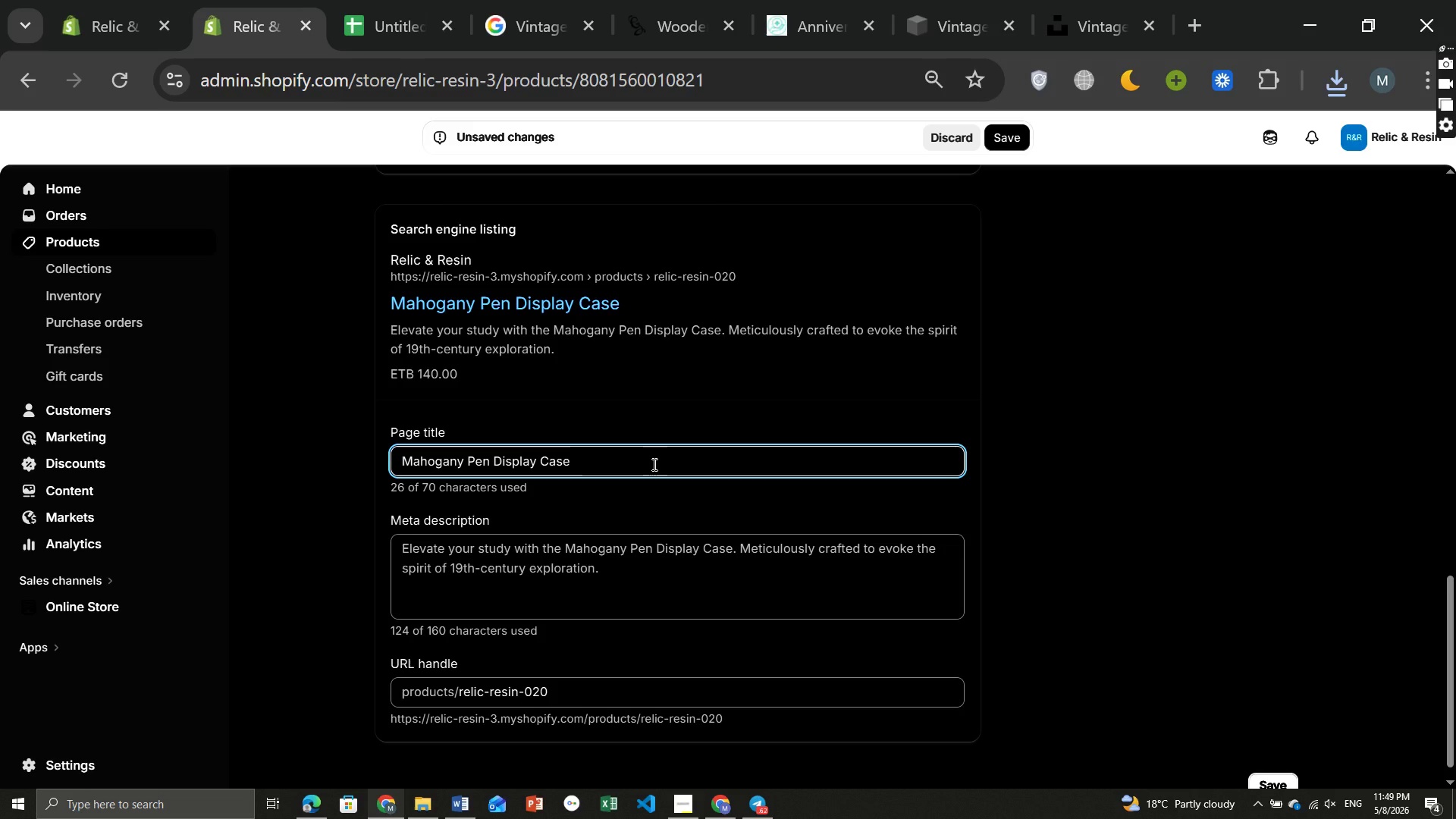 
key(Shift+ShiftLeft)
 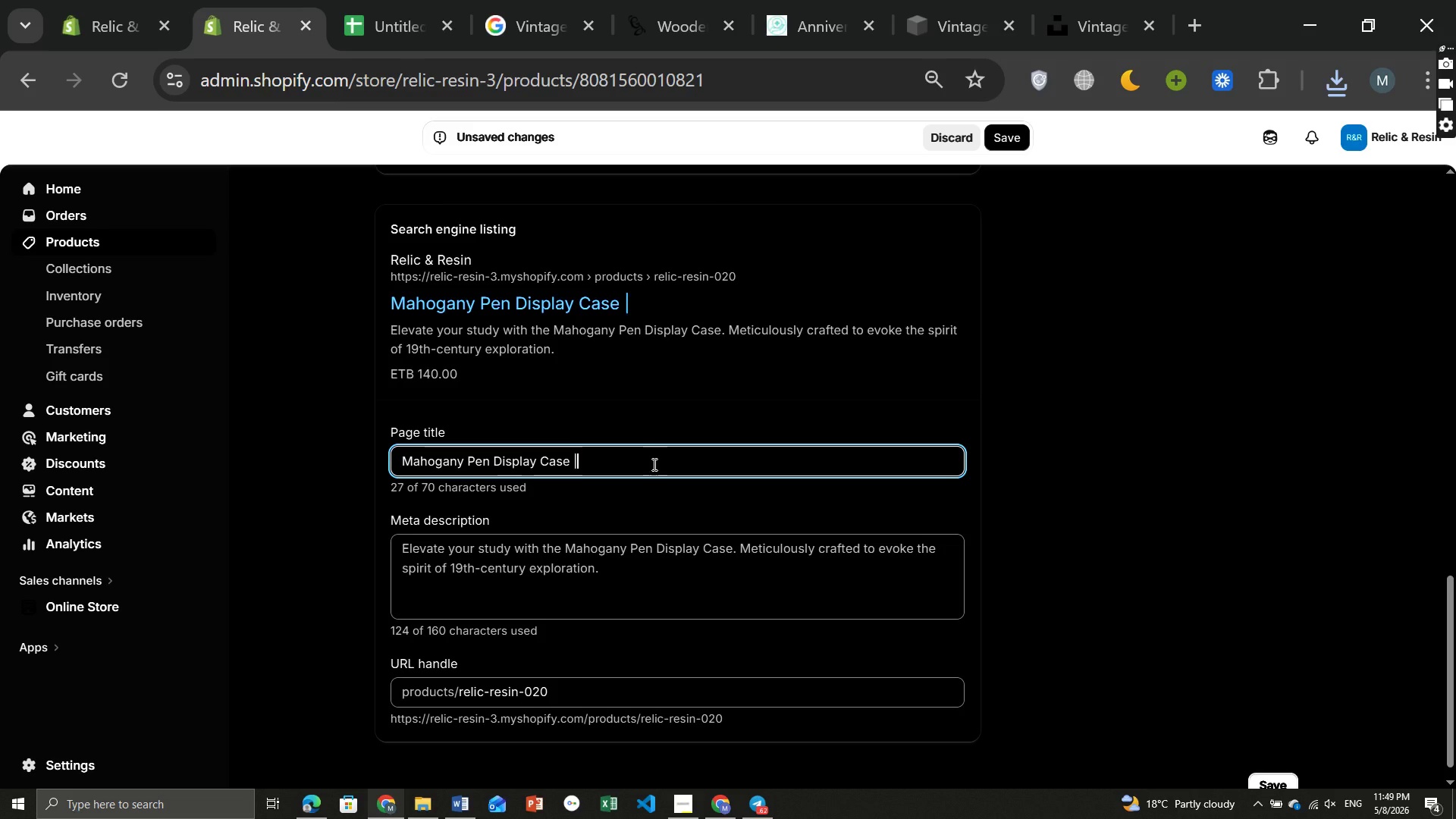 
key(Shift+Break)
 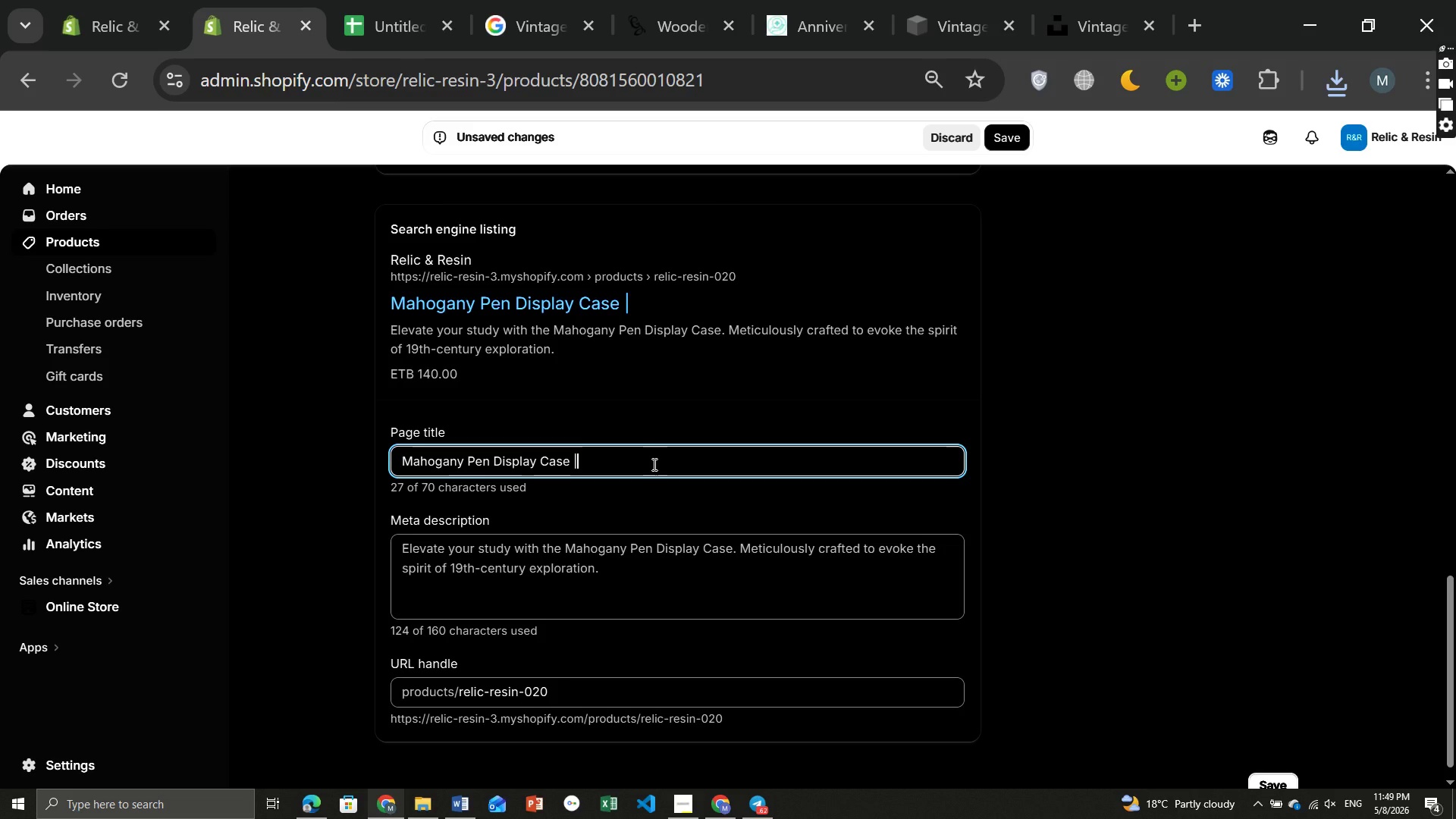 
key(Space)
 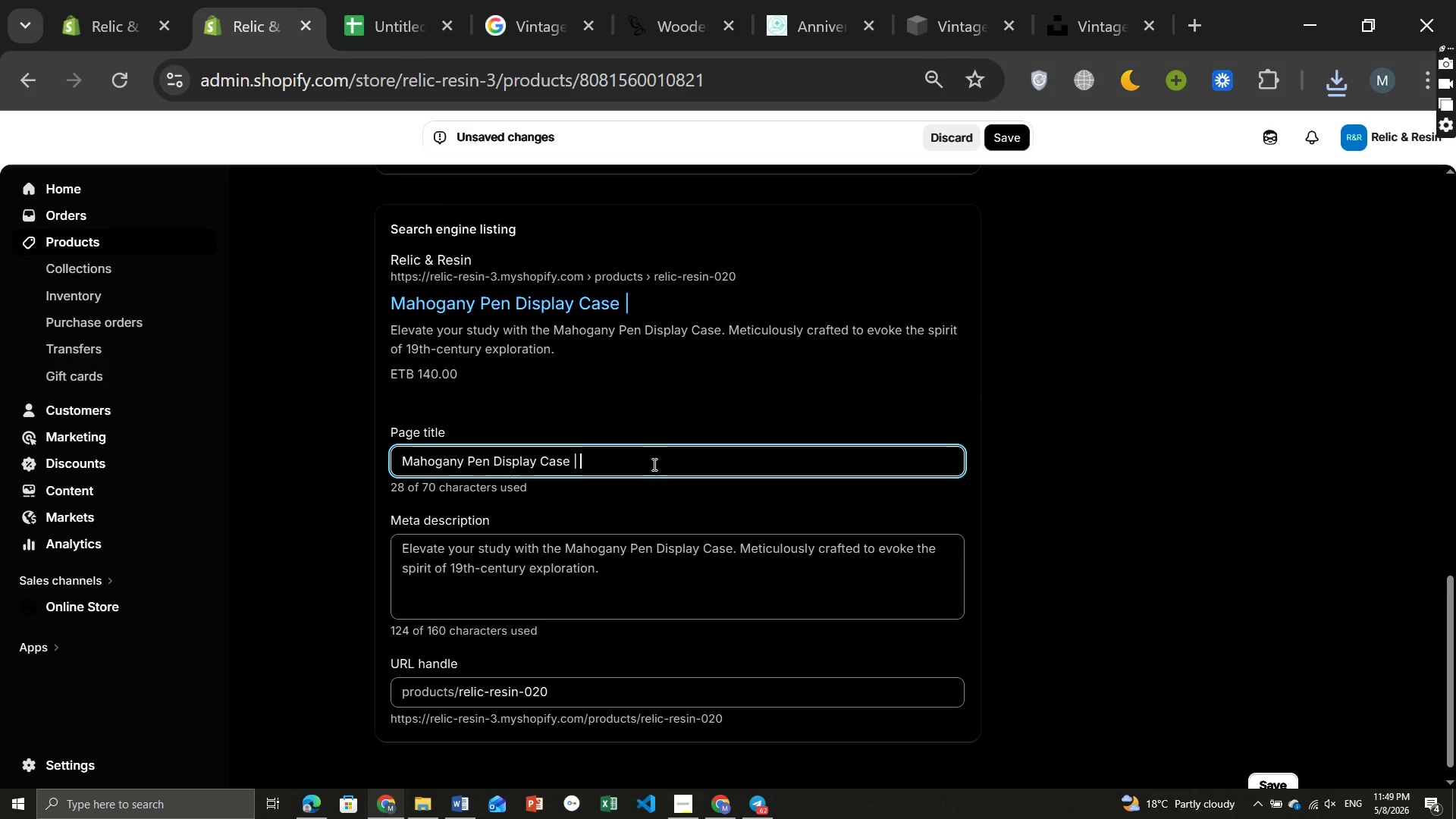 
key(CapsLock)
 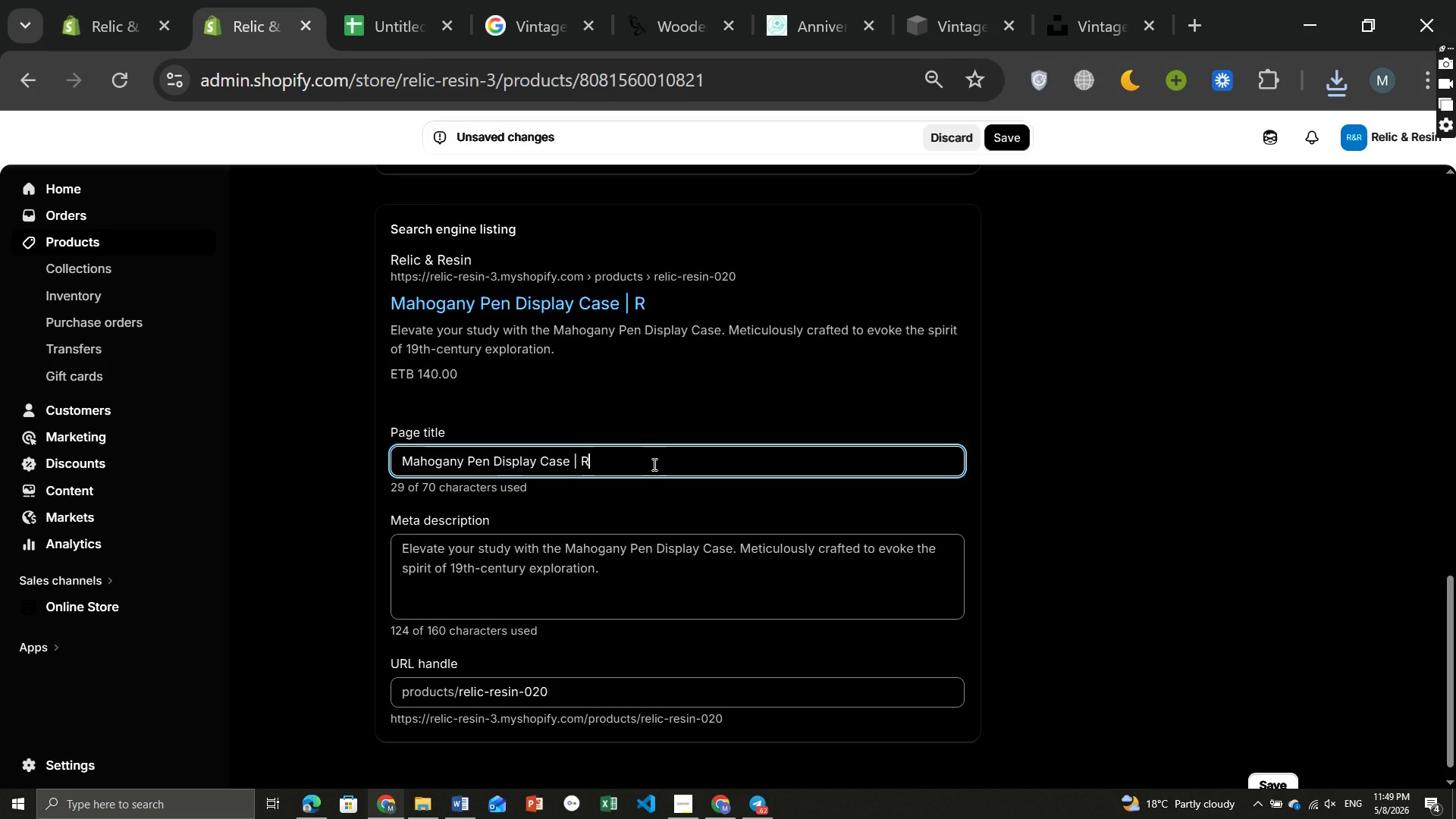 
key(R)
 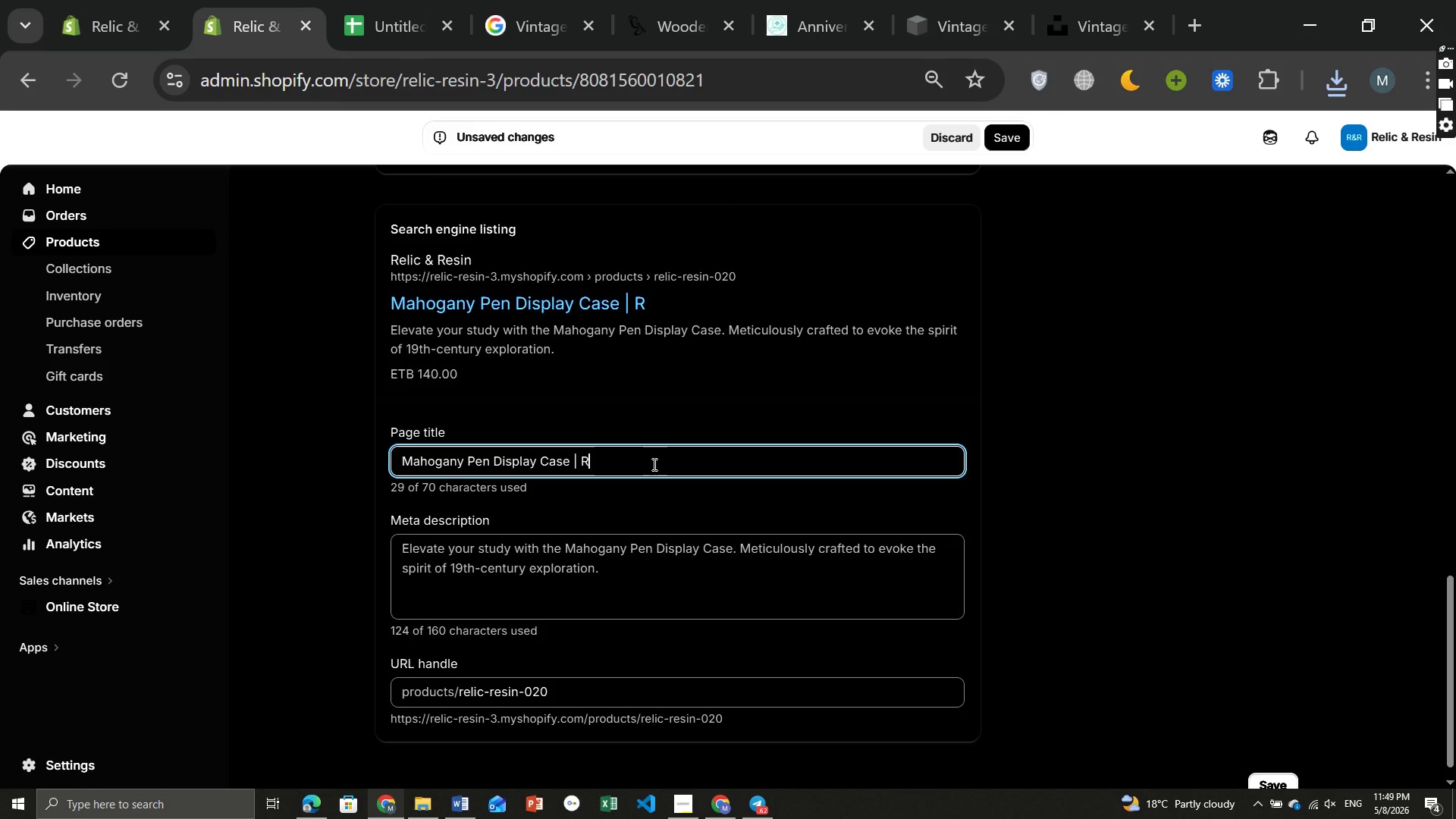 
key(CapsLock)
 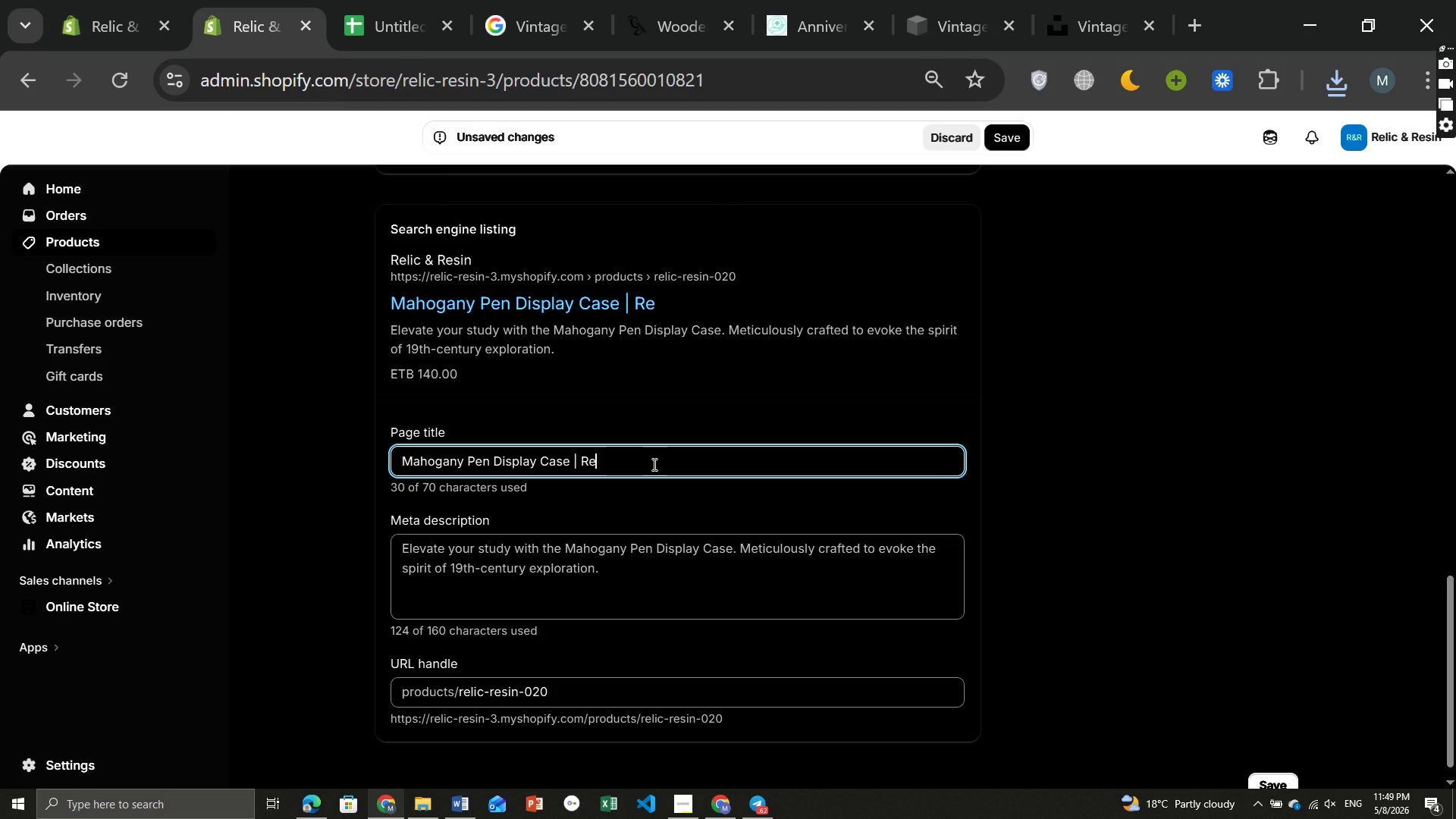 
key(E)
 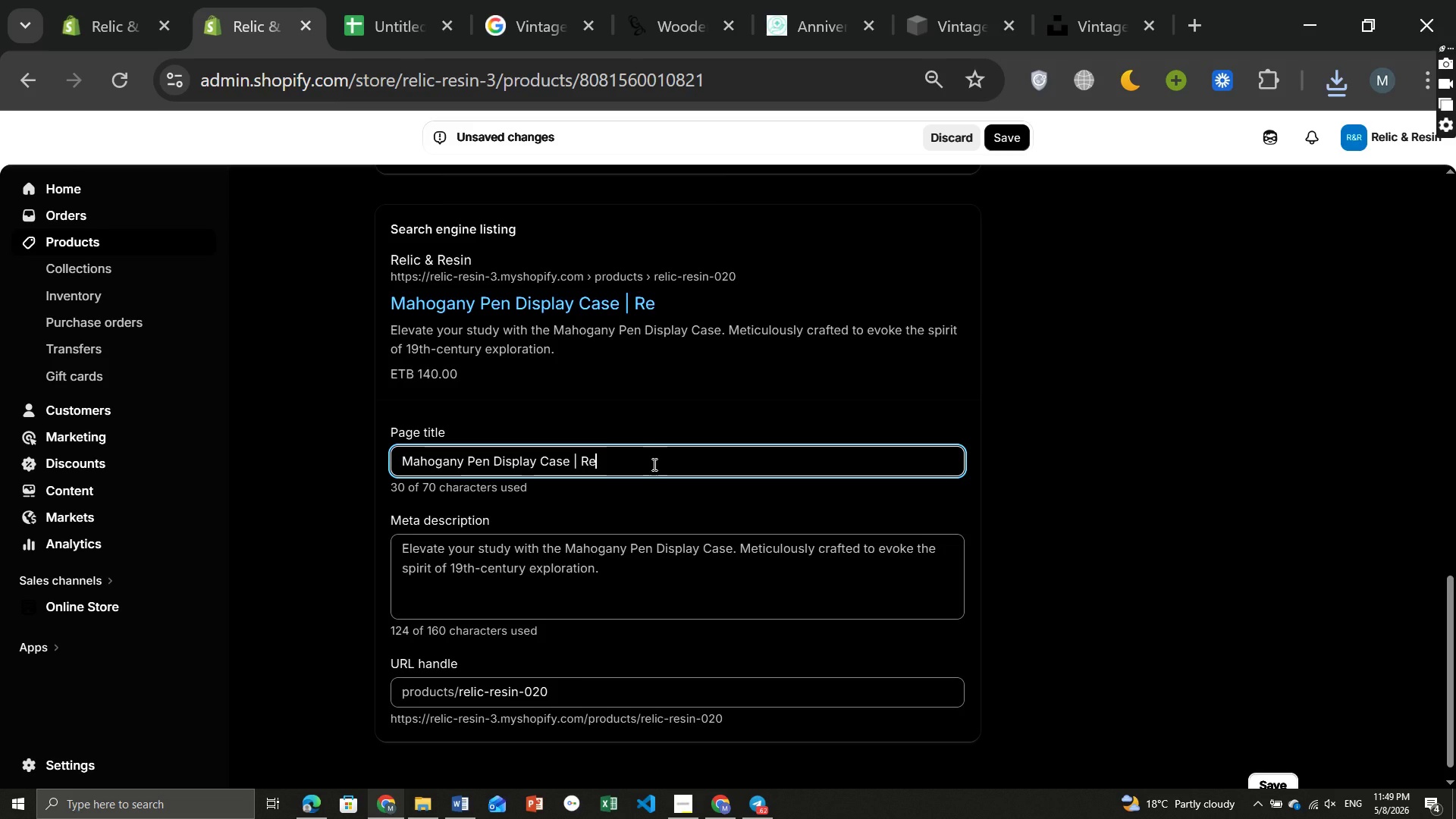 
type(lic & Resin)
 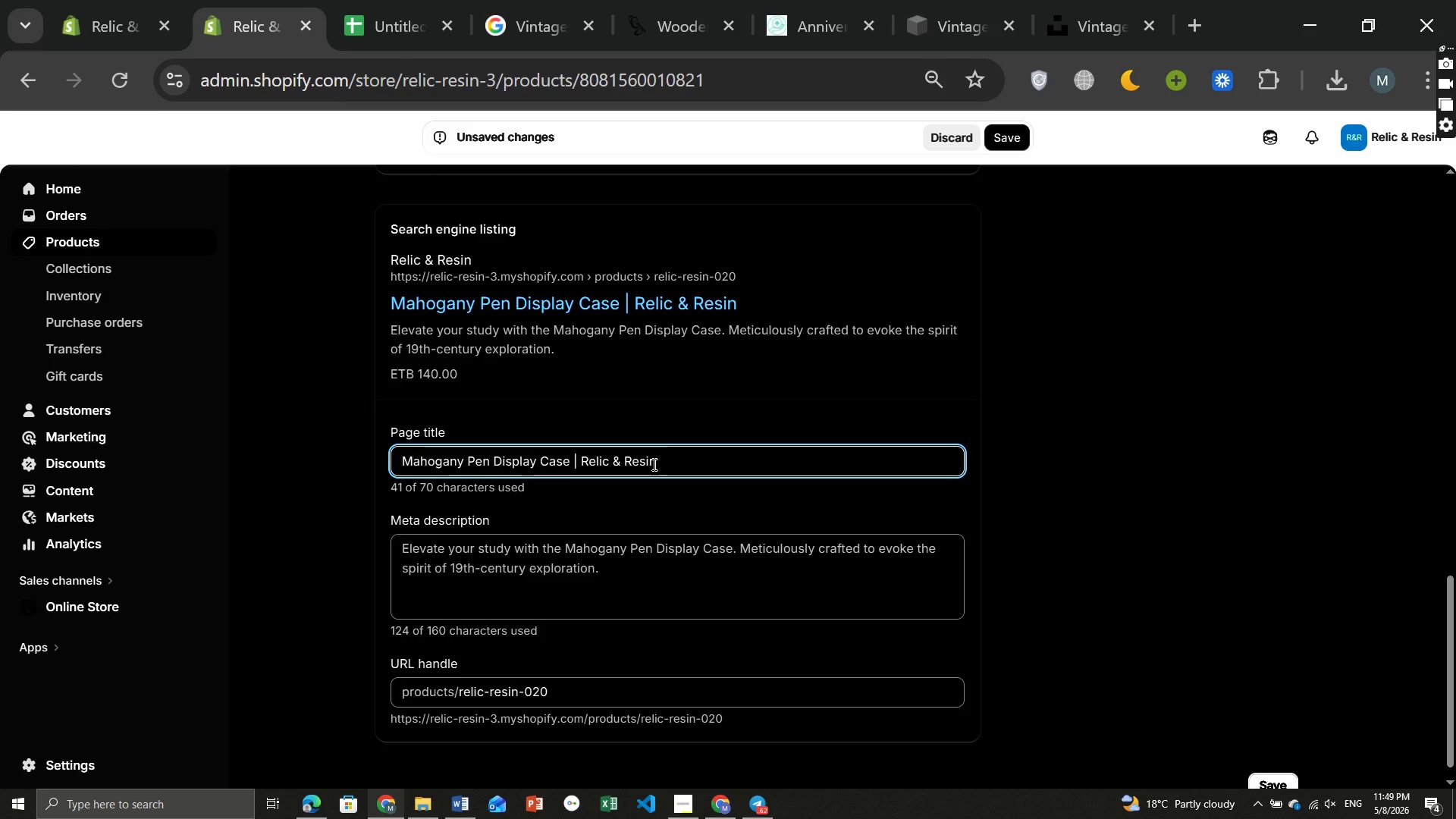 
left_click([583, 558])
 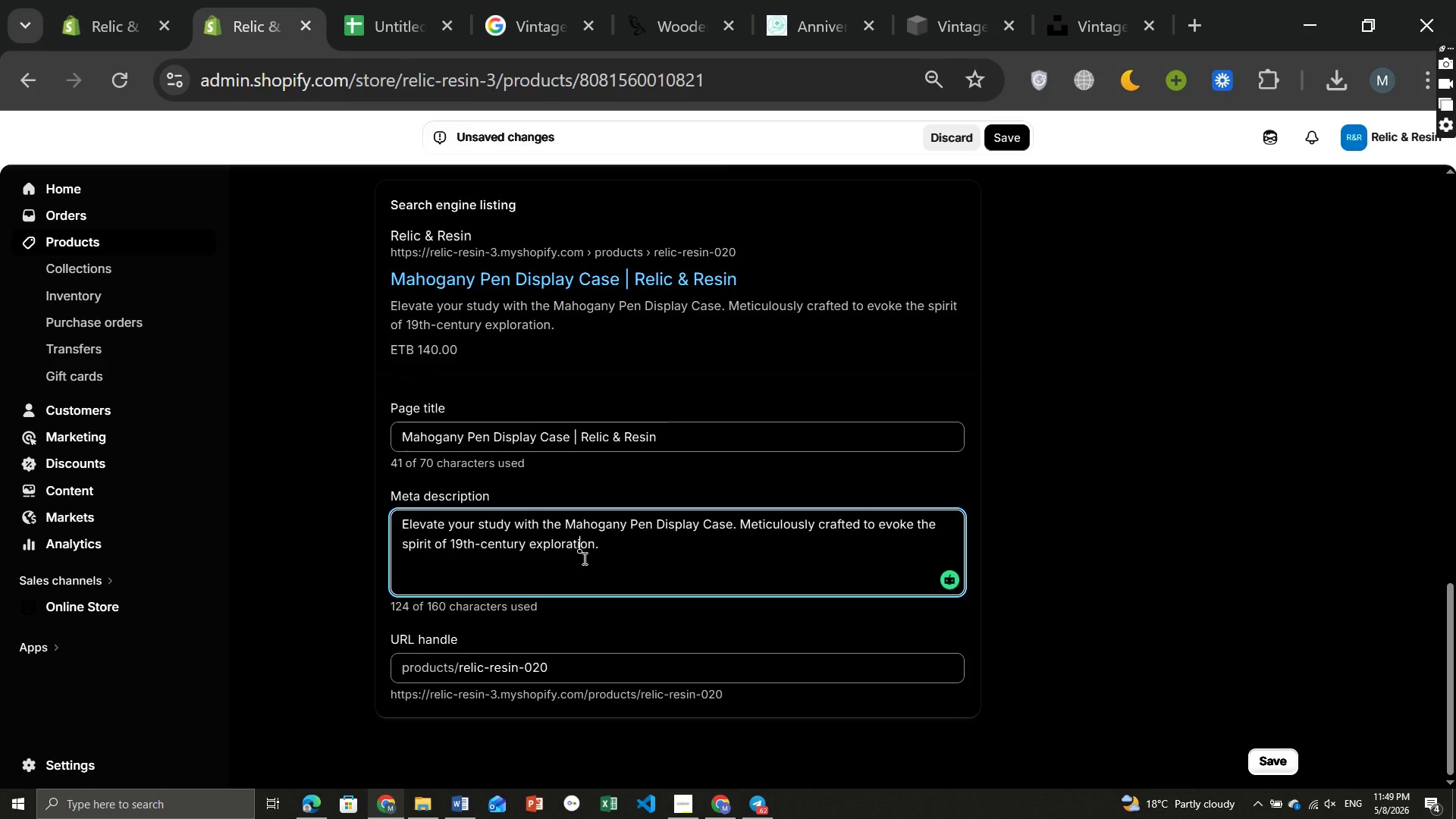 
key(Control+ControlLeft)
 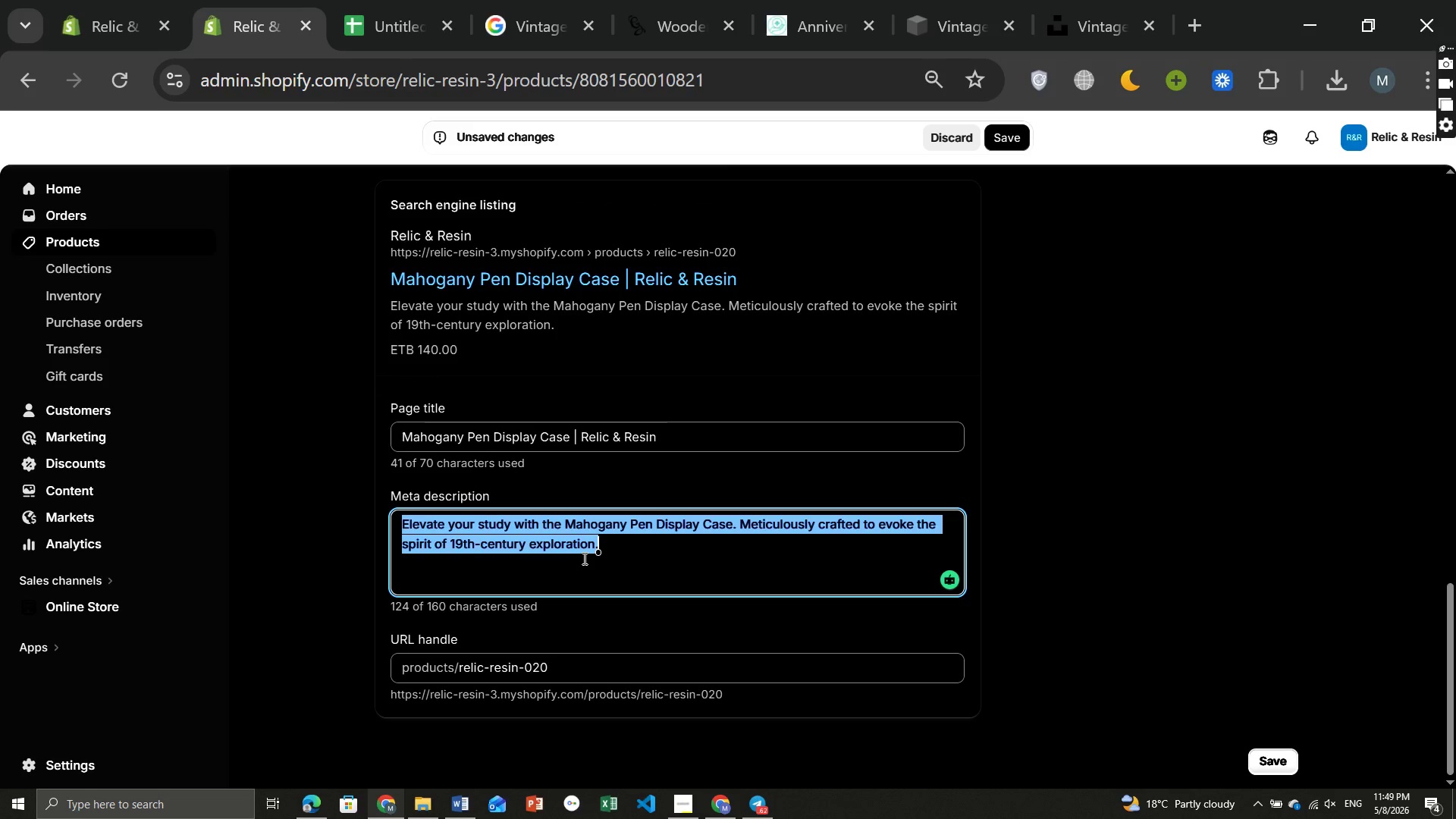 
key(Control+A)
 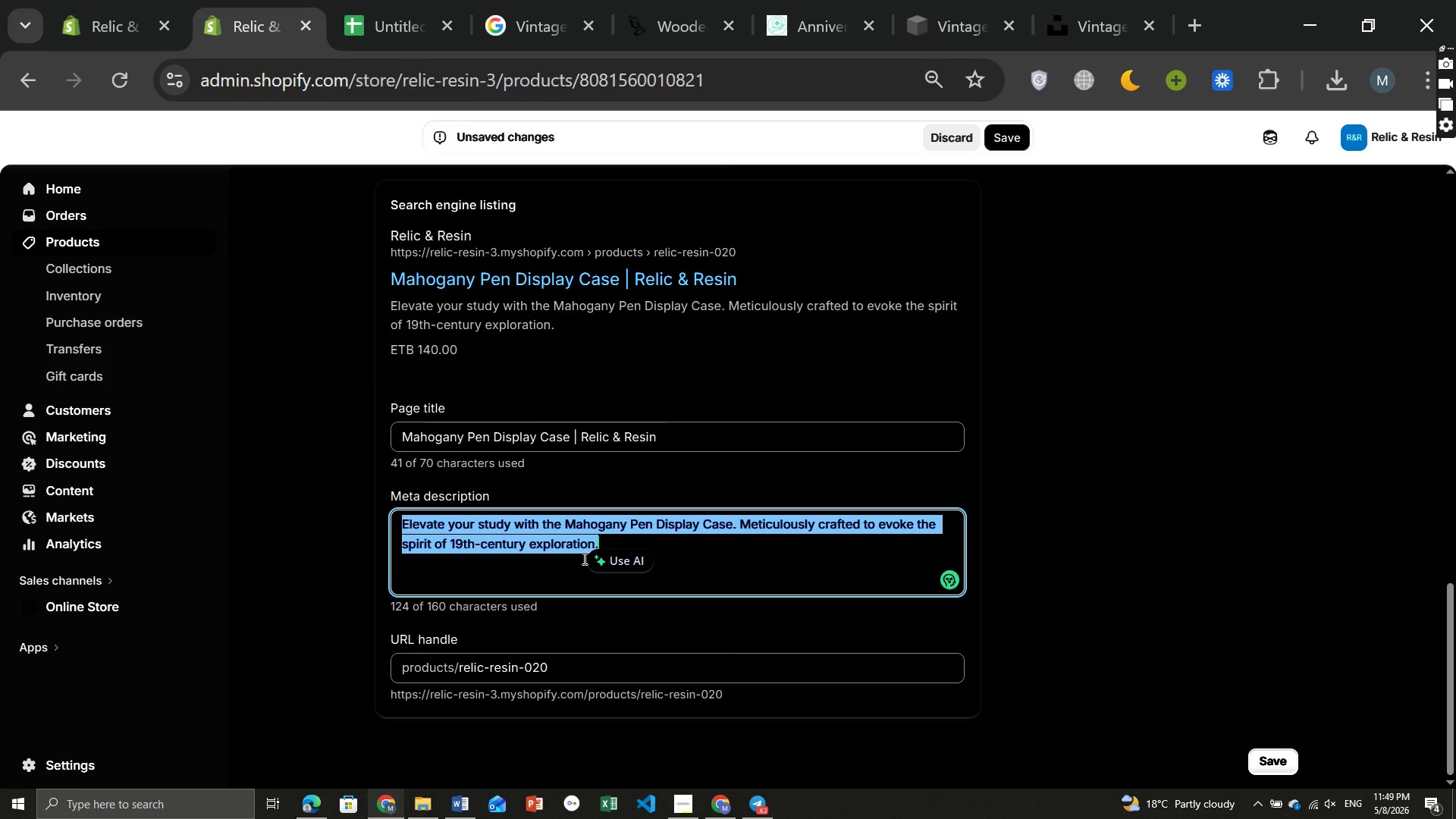 
type(Elegant mahogaby di)
key(Backspace)
type(id)
key(Backspace)
type(splay case crafted from g)
key(Backspace)
type(fountain pens, collectors desks, and refined workspace)
 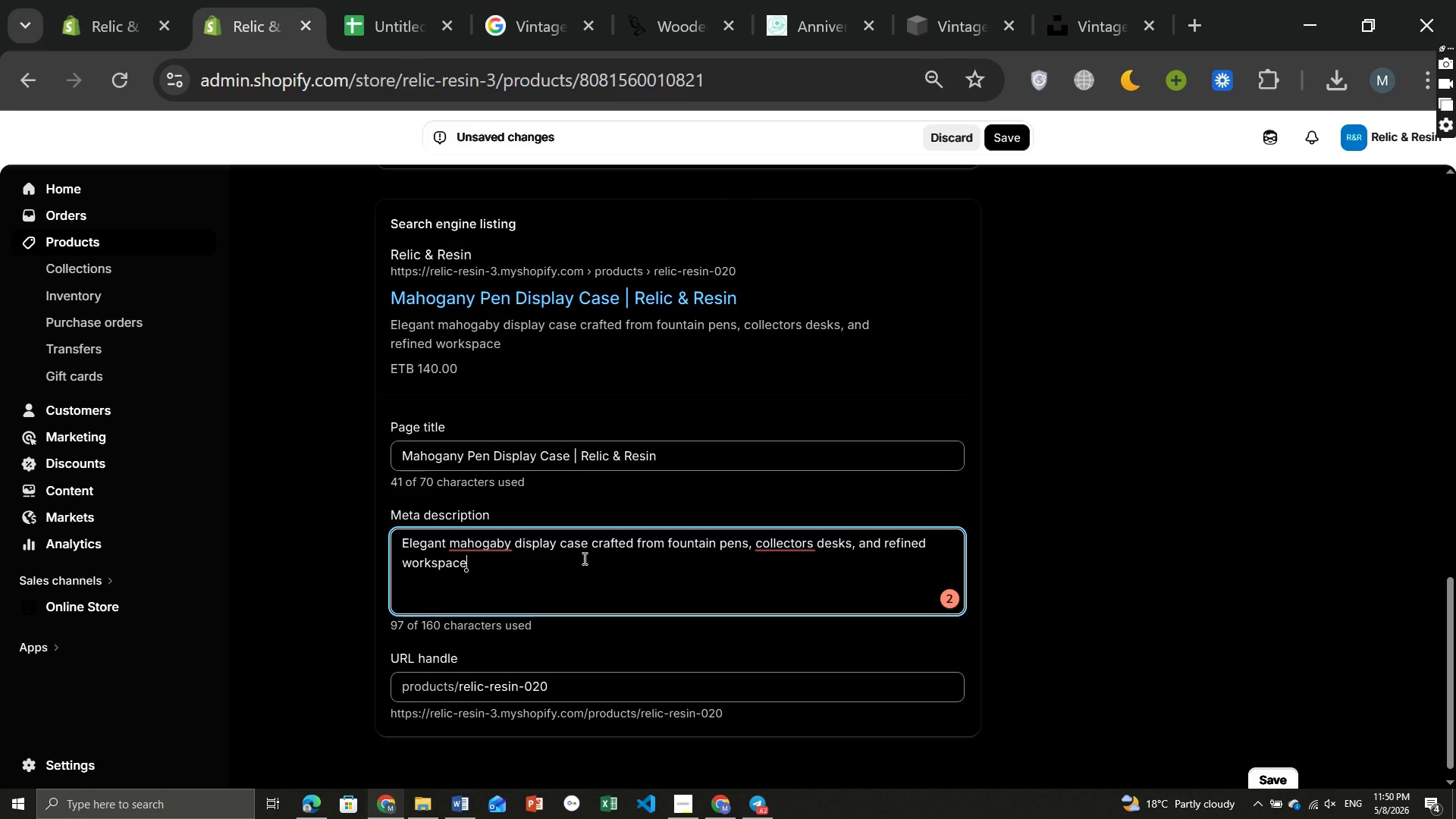 
key(S)
 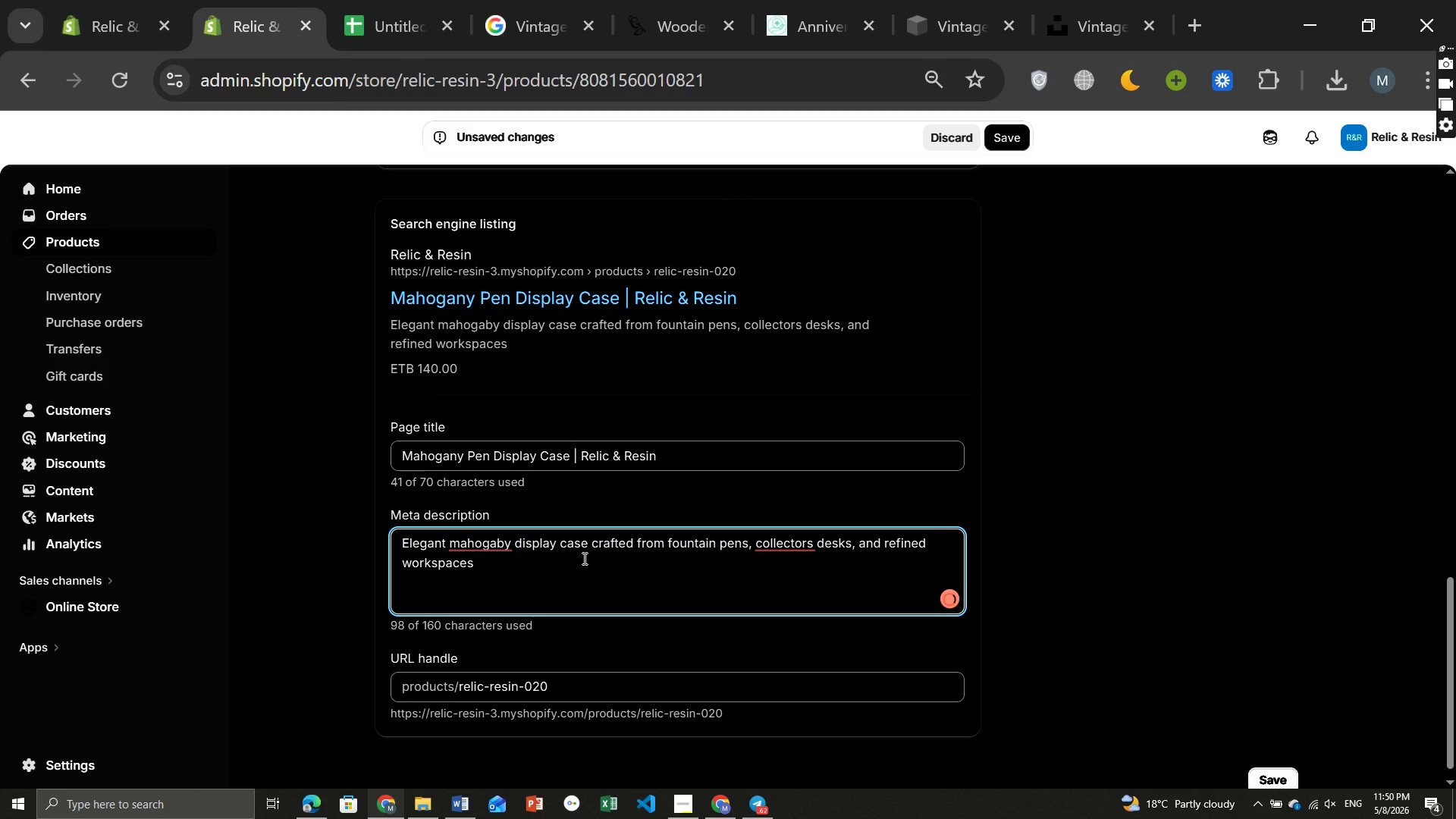 
key(Period)
 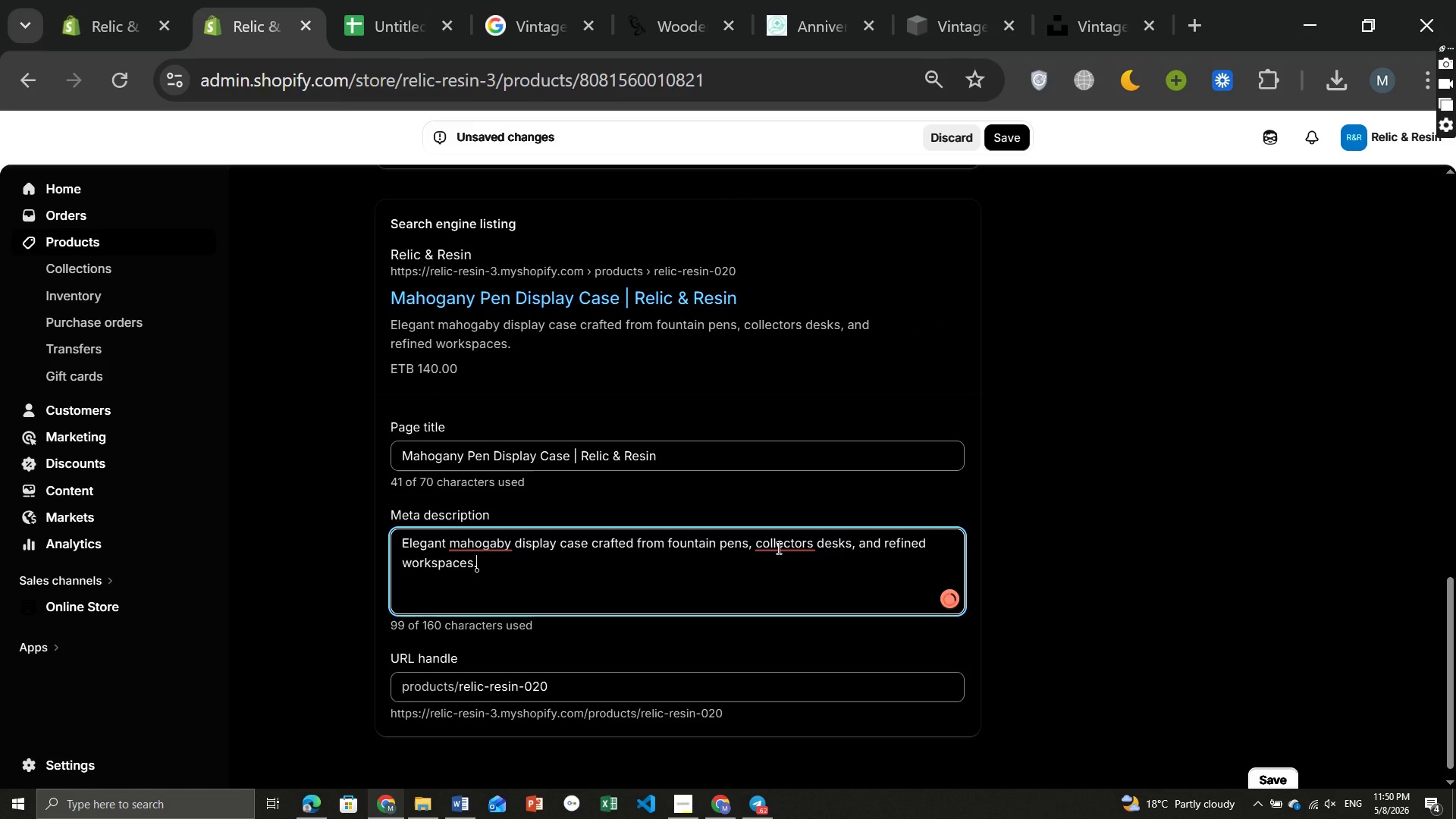 
left_click([777, 545])
 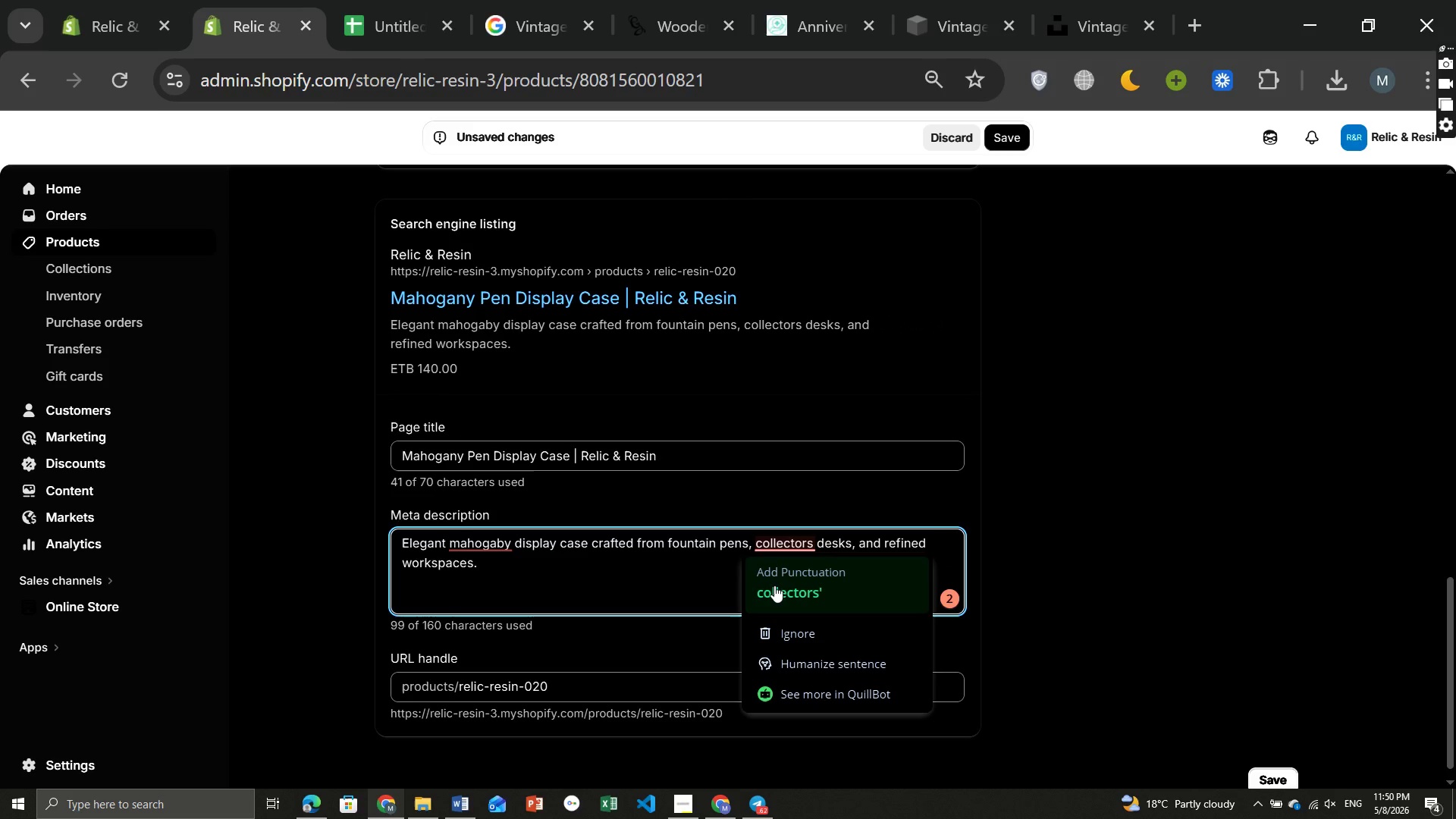 
left_click([774, 585])
 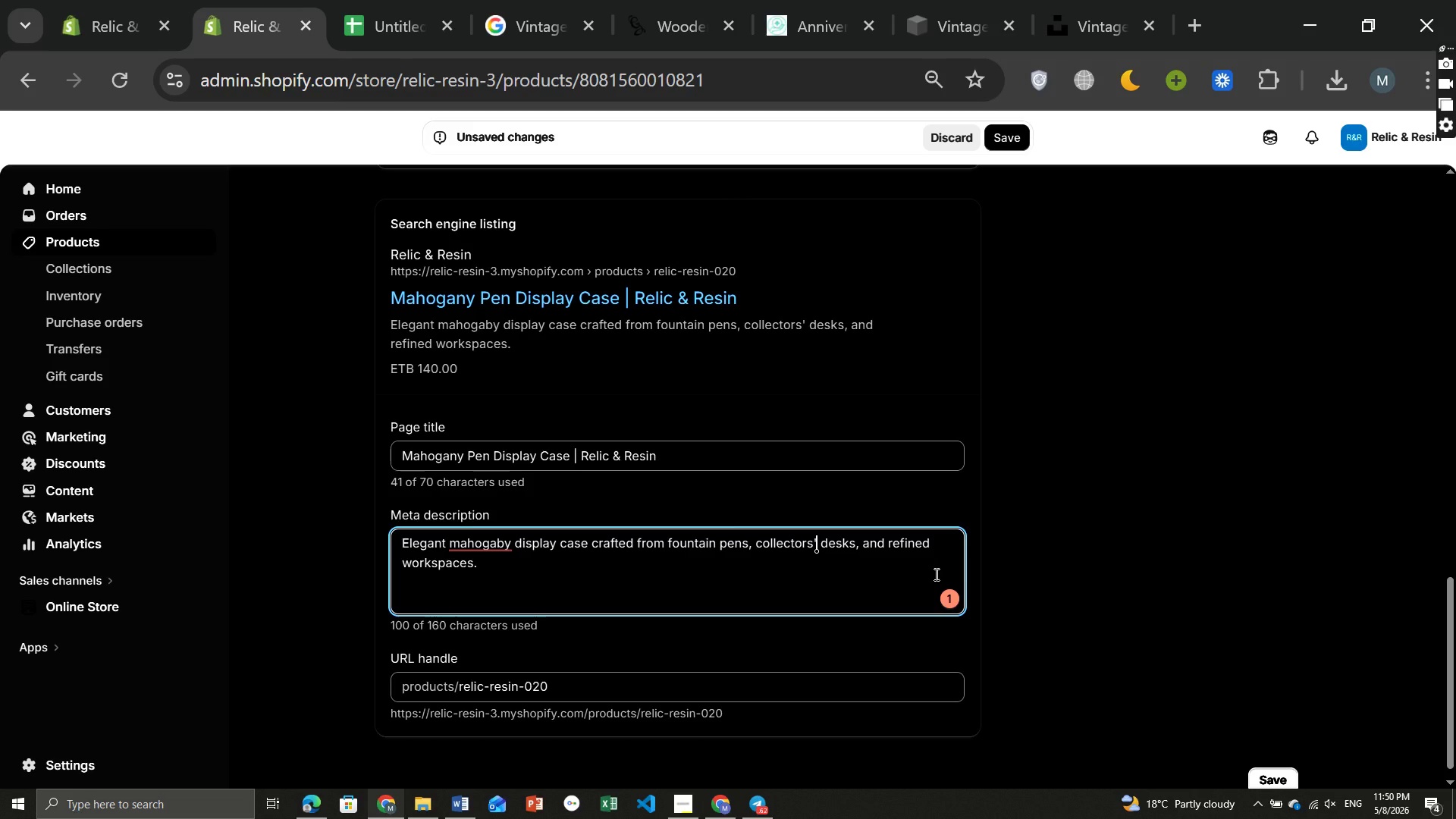 
left_click([945, 595])
 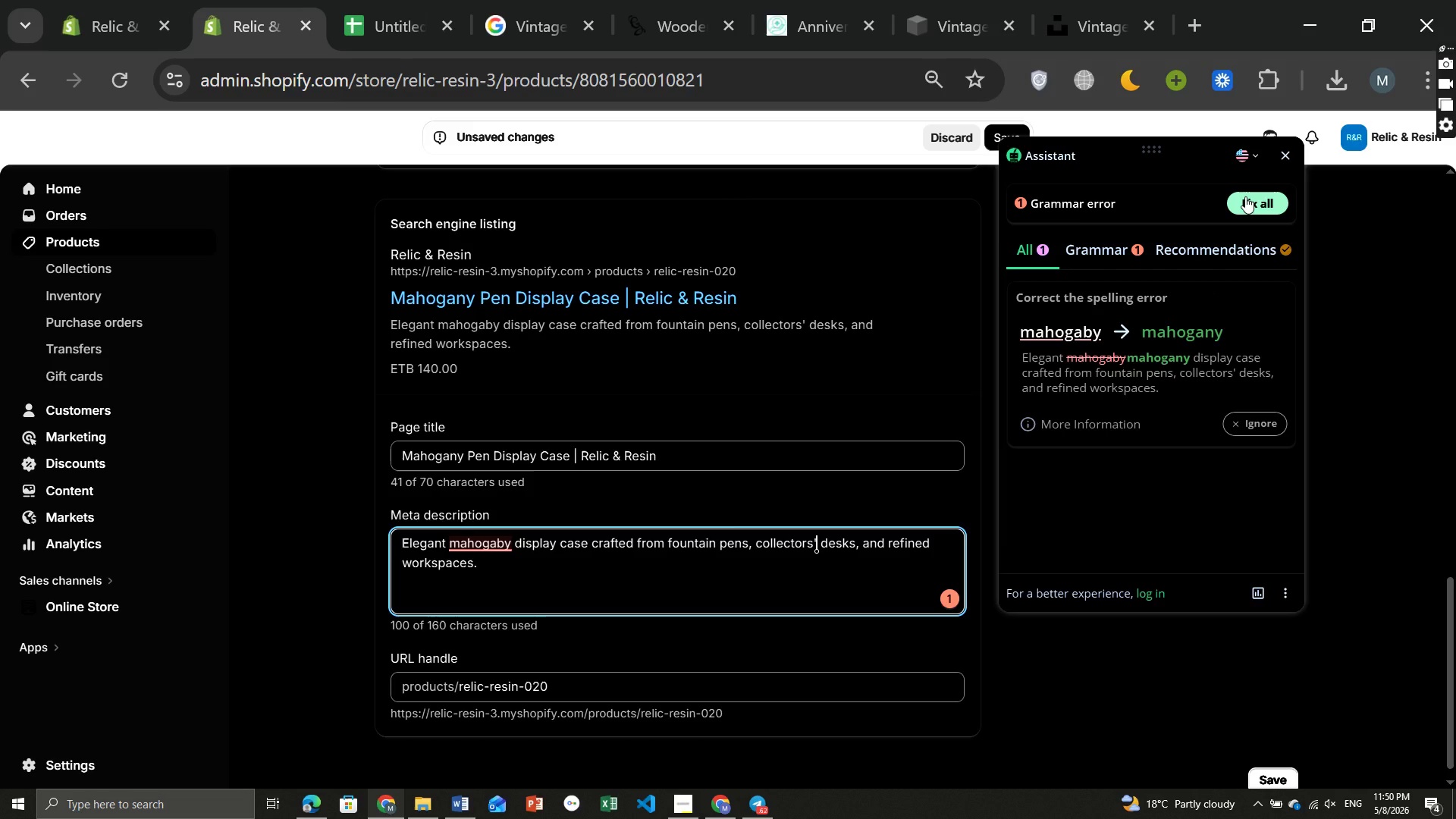 
left_click([1245, 196])
 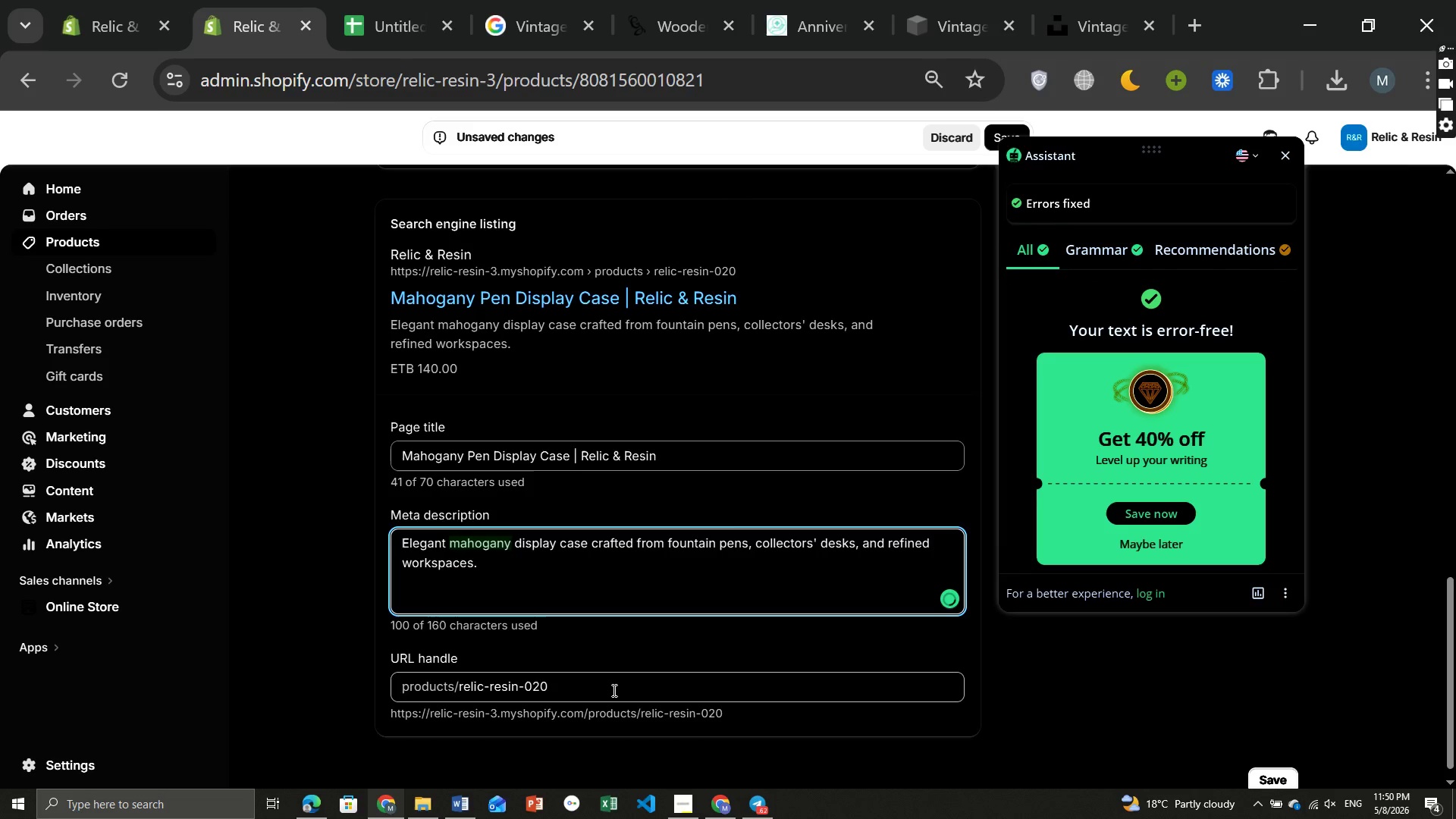 
left_click([613, 690])
 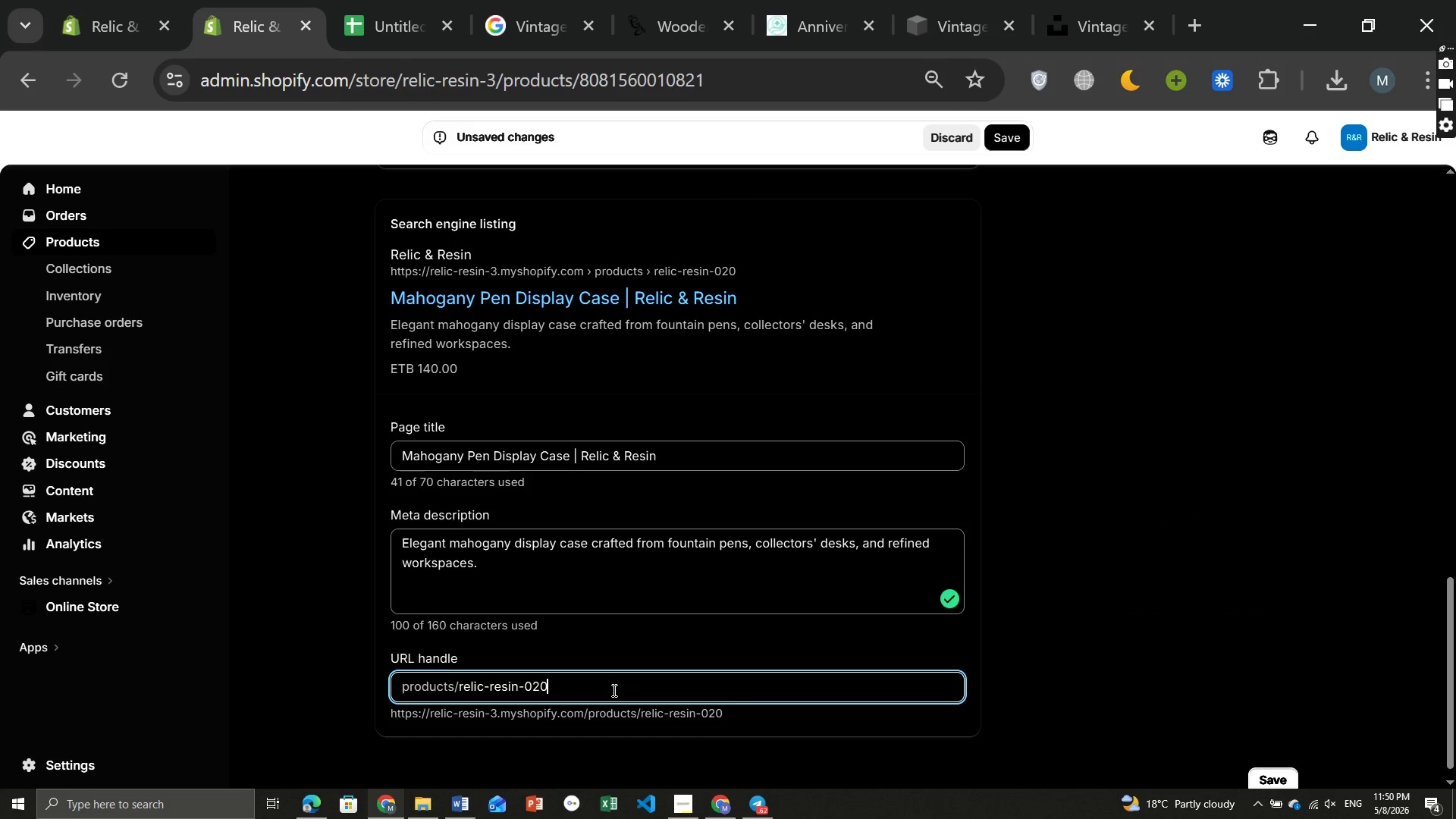 
hold_key(key=Backspace, duration=1.06)
 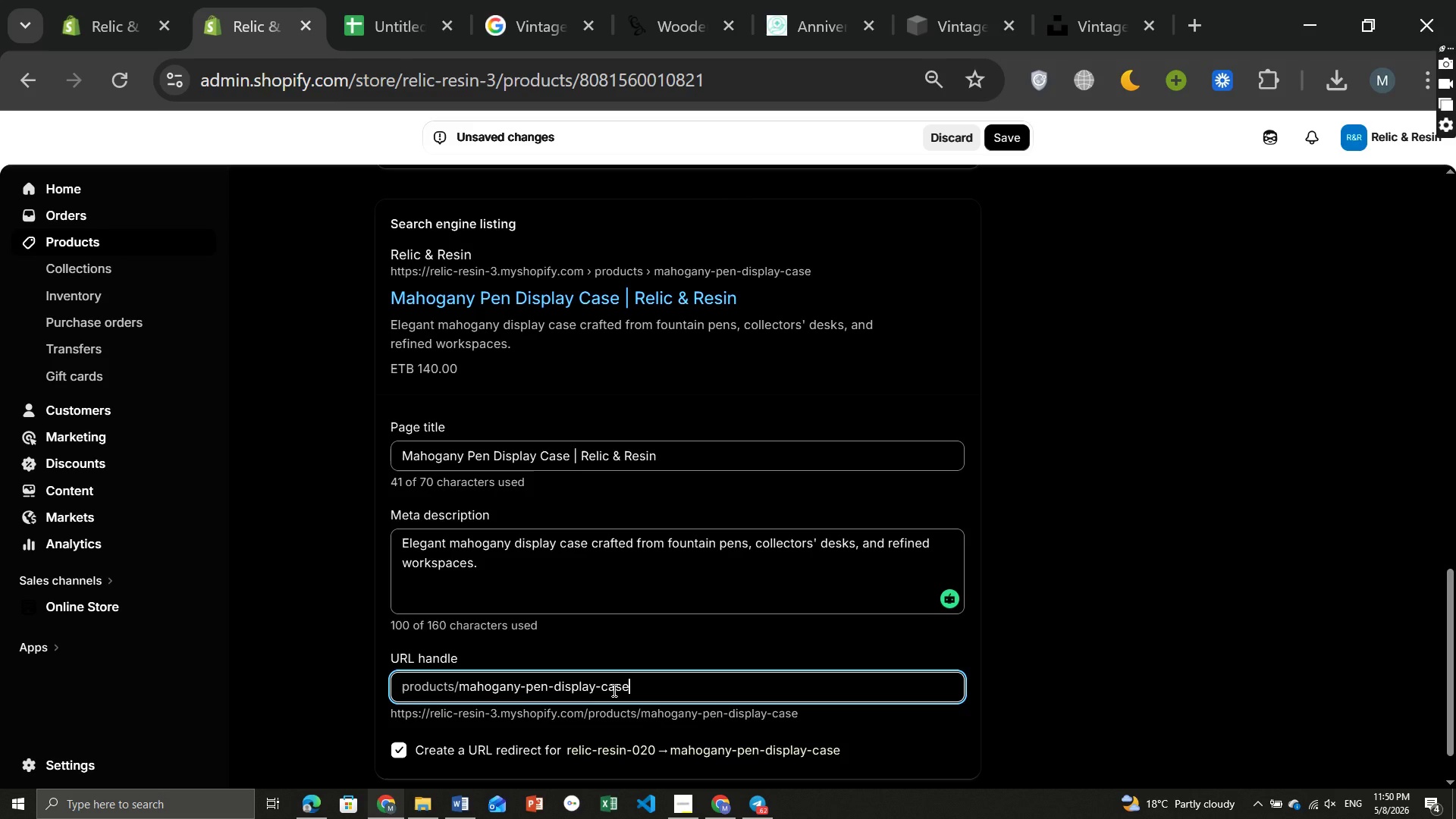 
mouse_move([872, 341])
 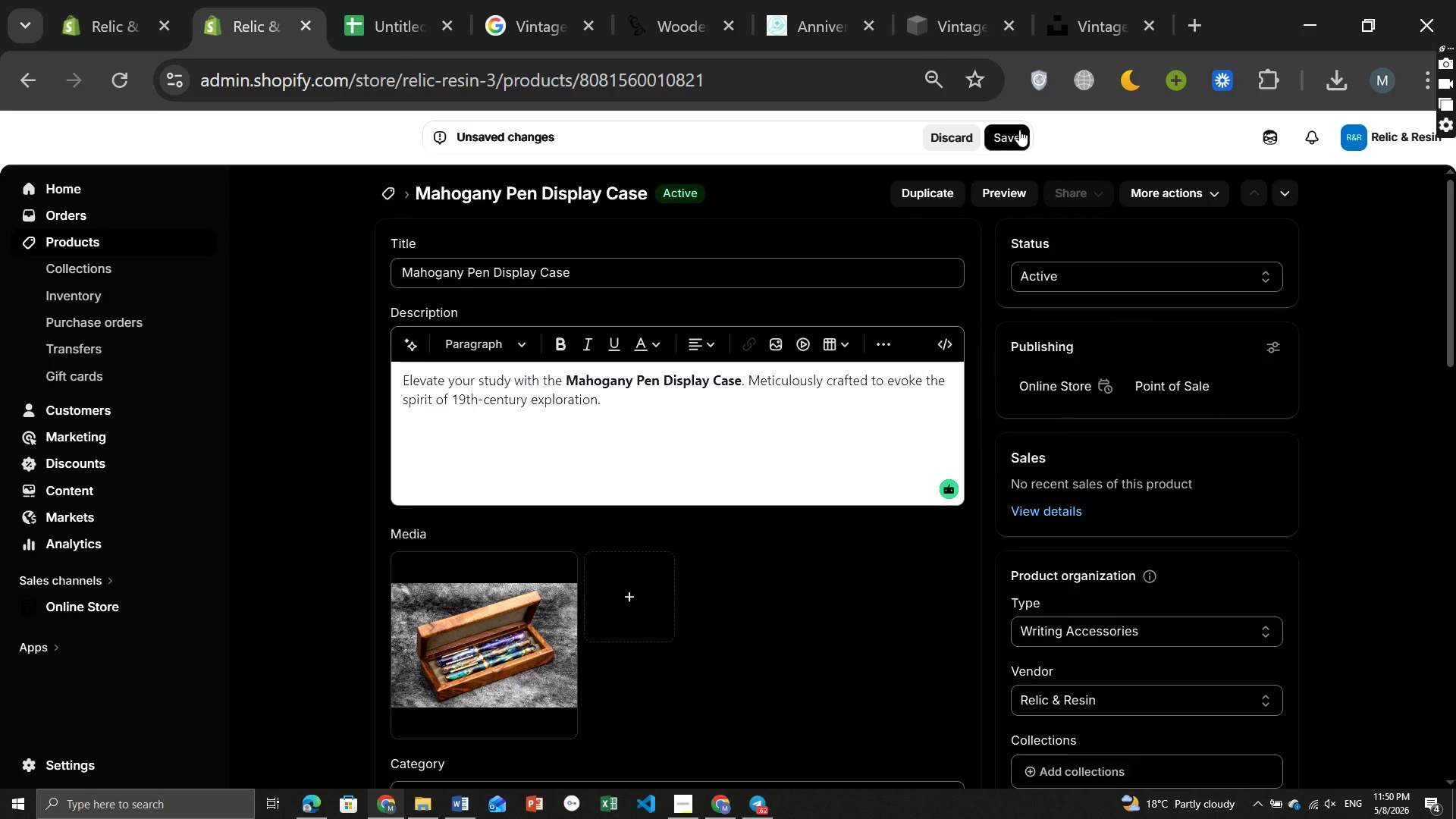 
left_click([1017, 132])
 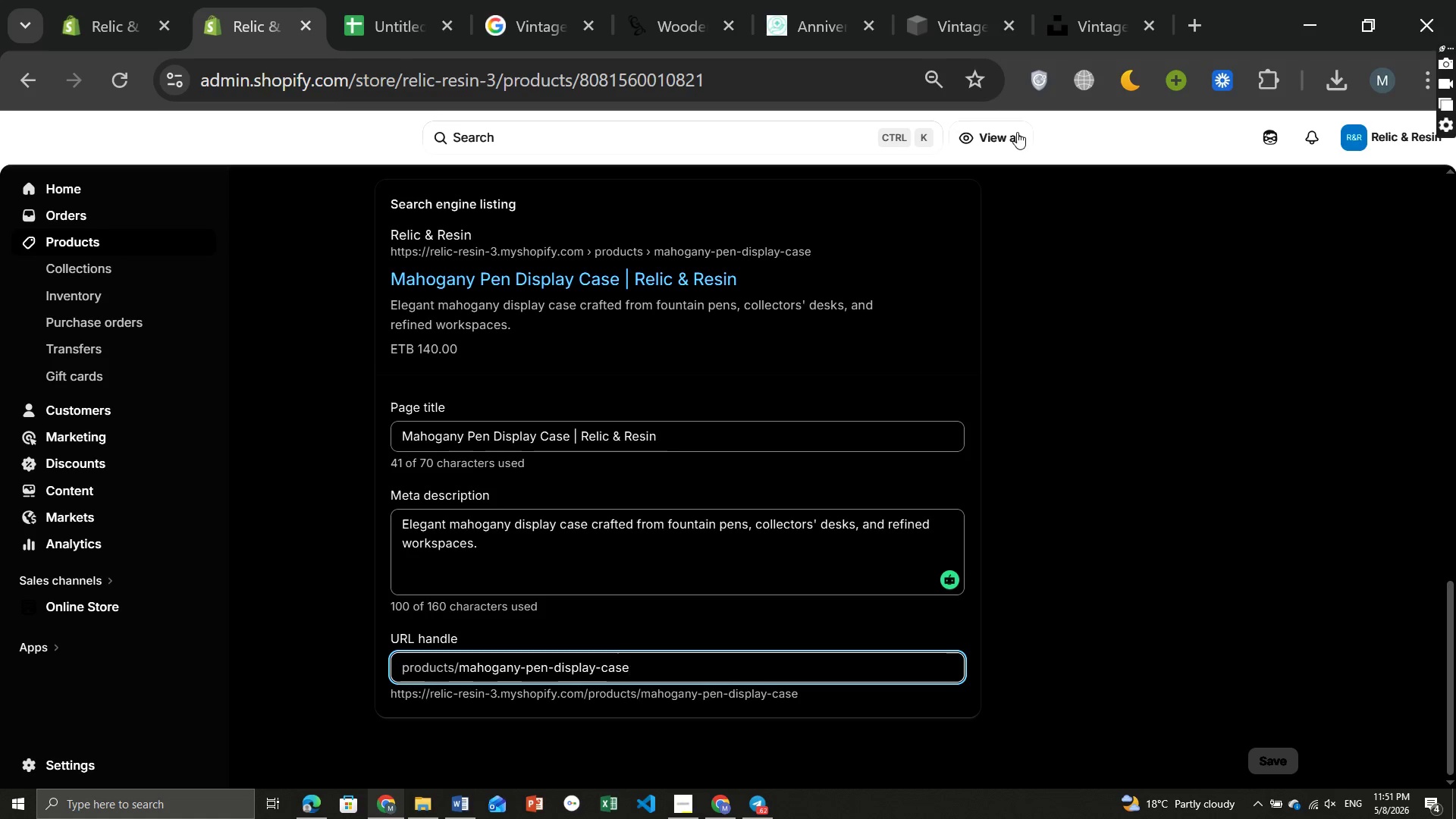 
wait(52.5)
 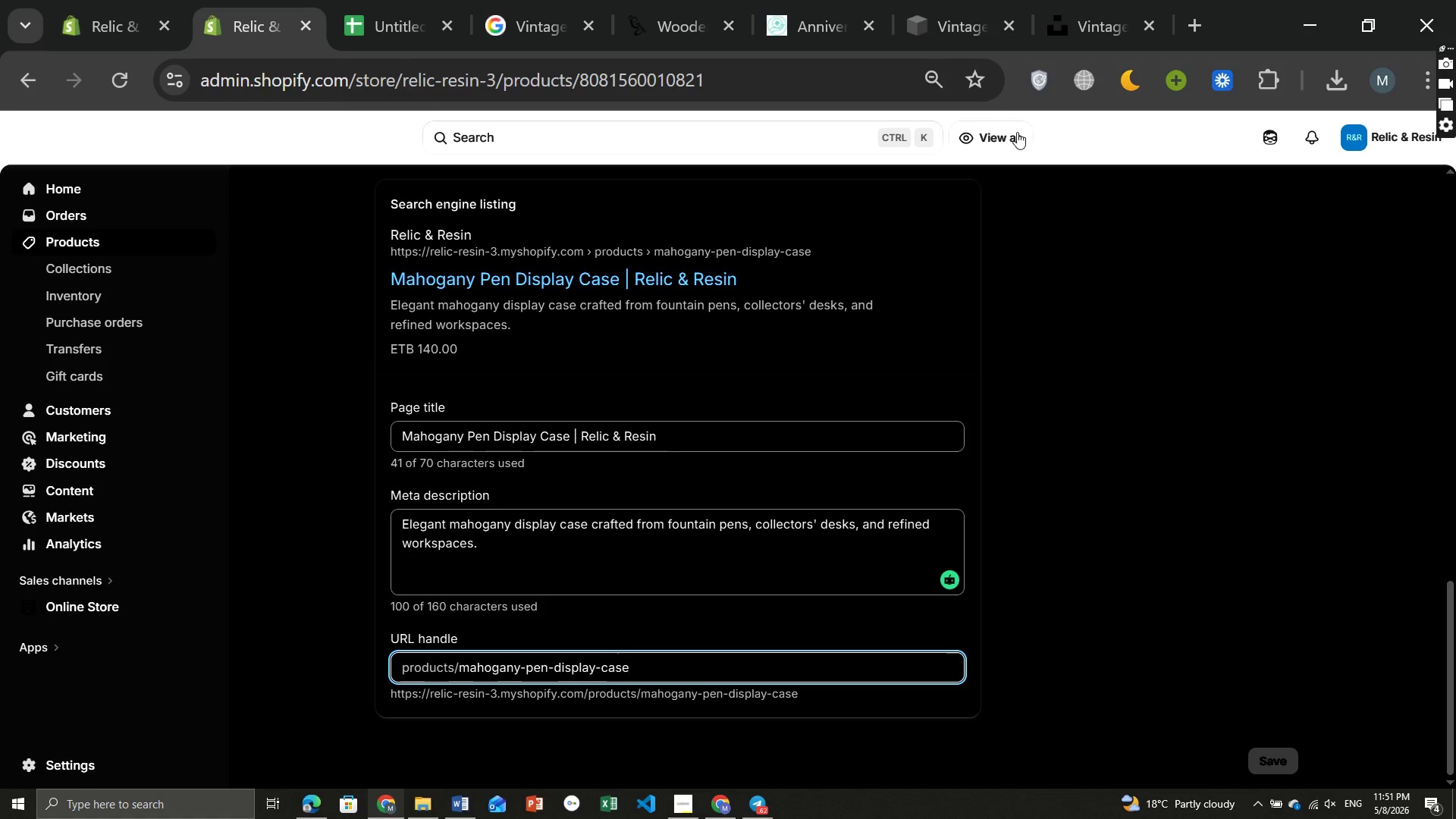 
left_click([397, 189])
 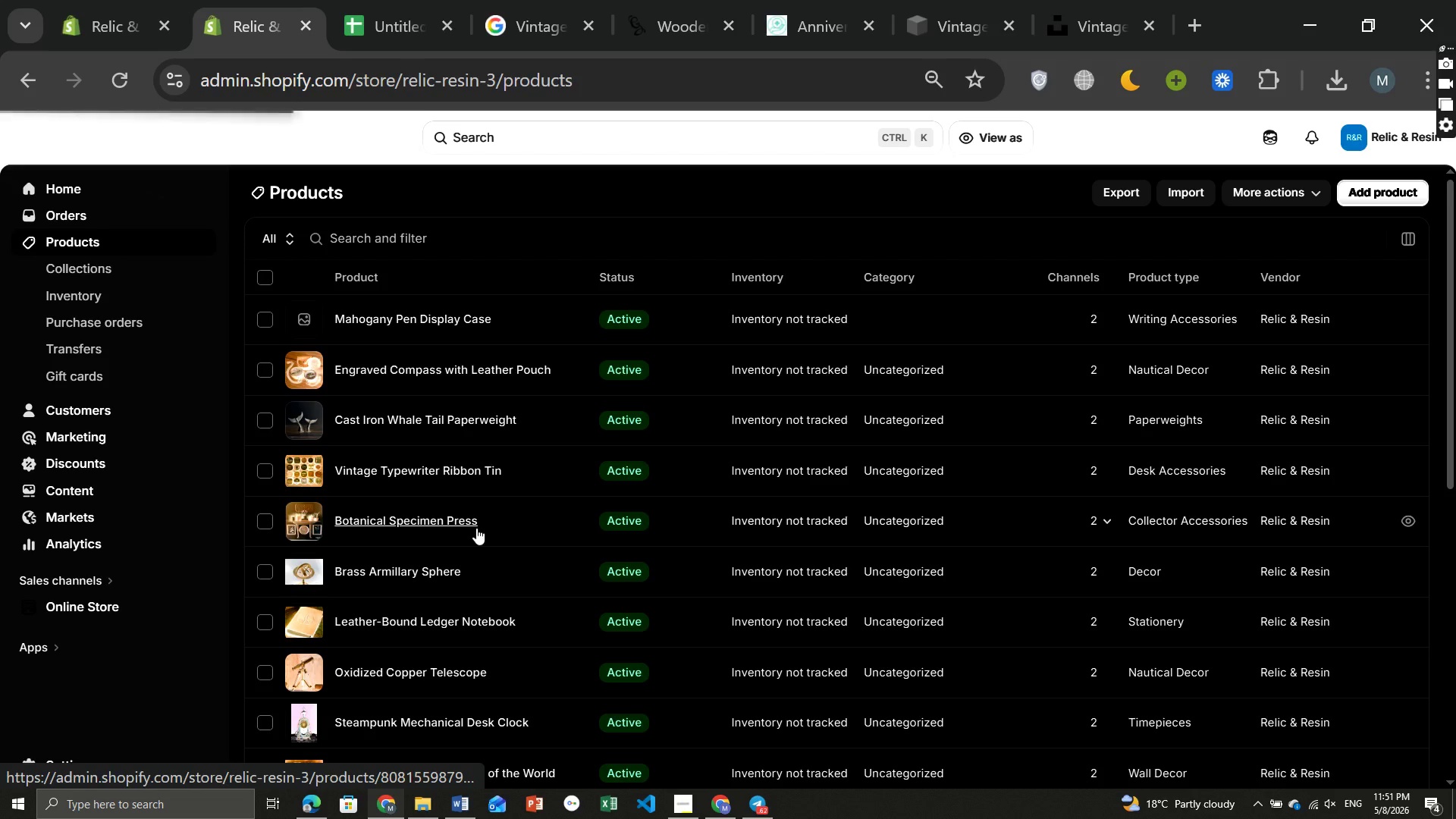 
wait(7.73)
 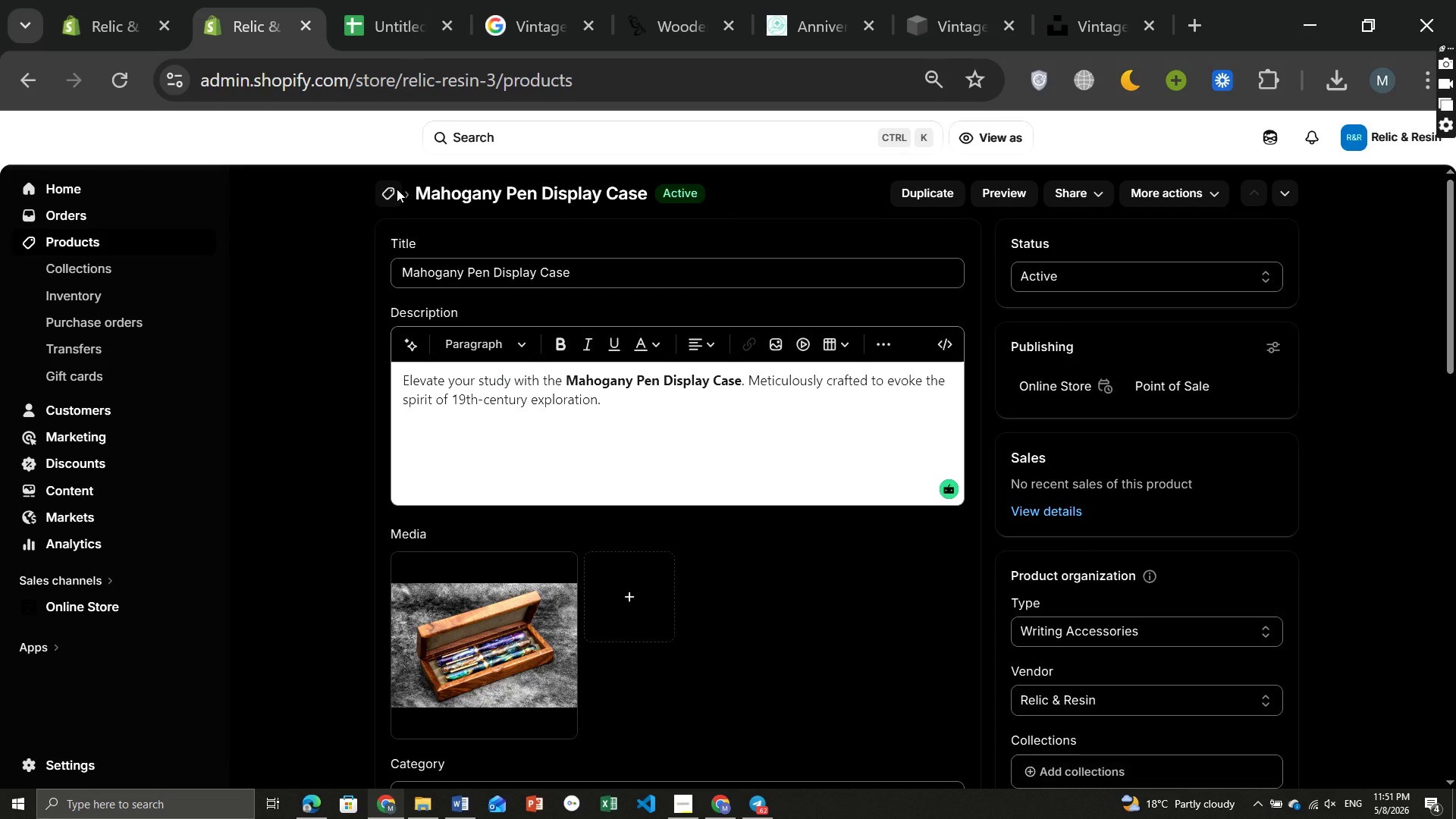 
left_click([102, 268])
 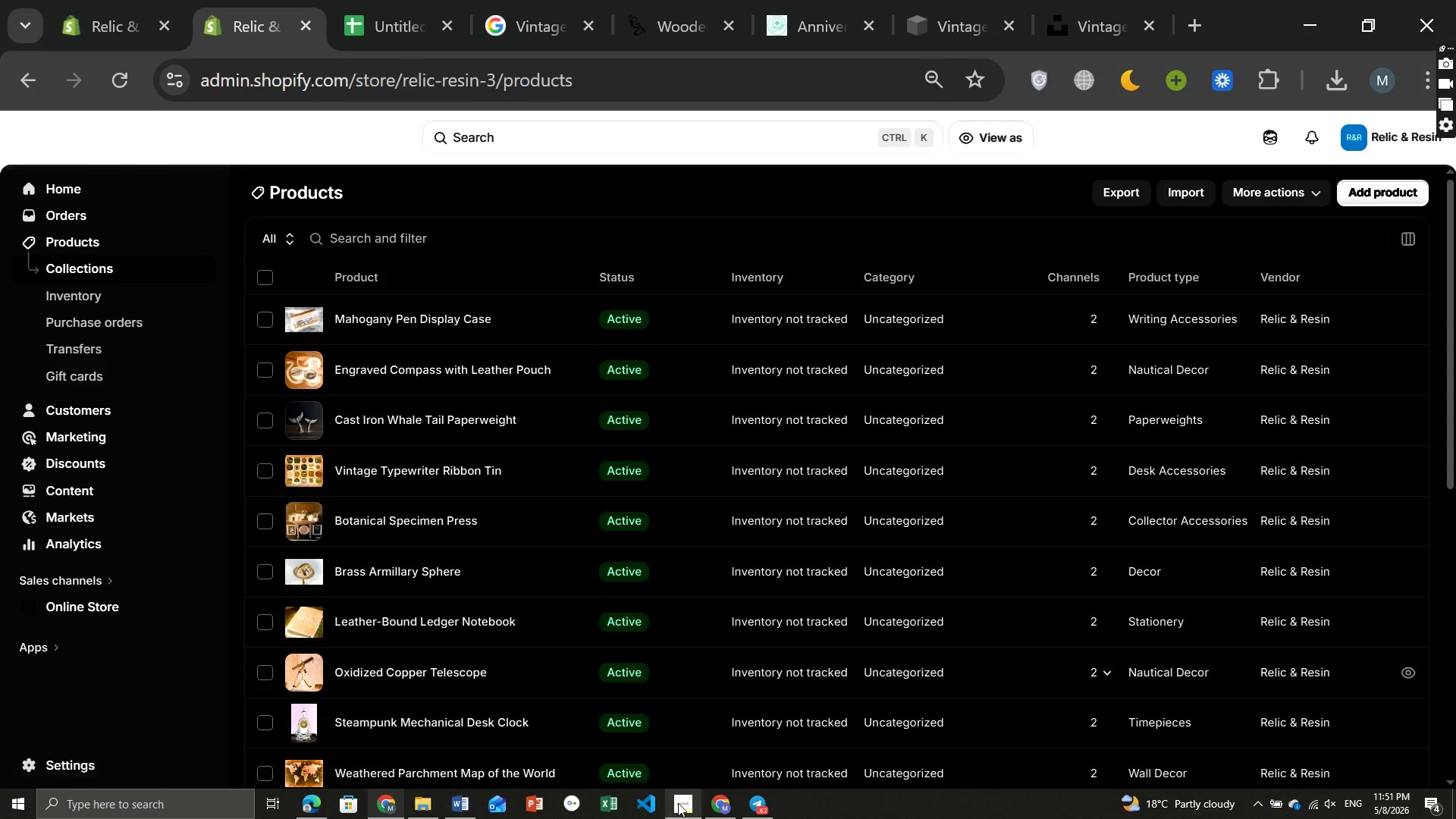 
left_click([678, 803])